 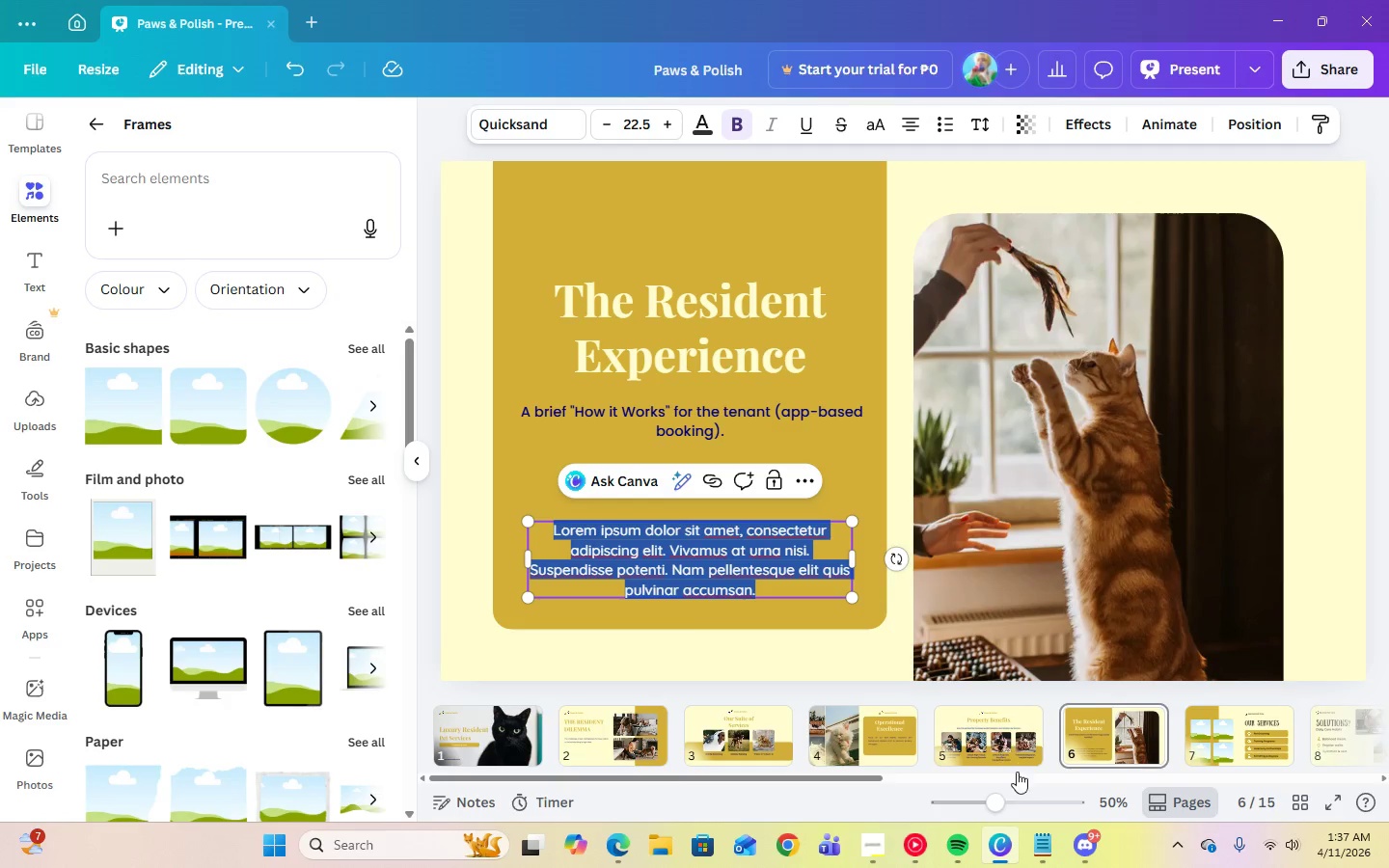 
left_click([1037, 847])
 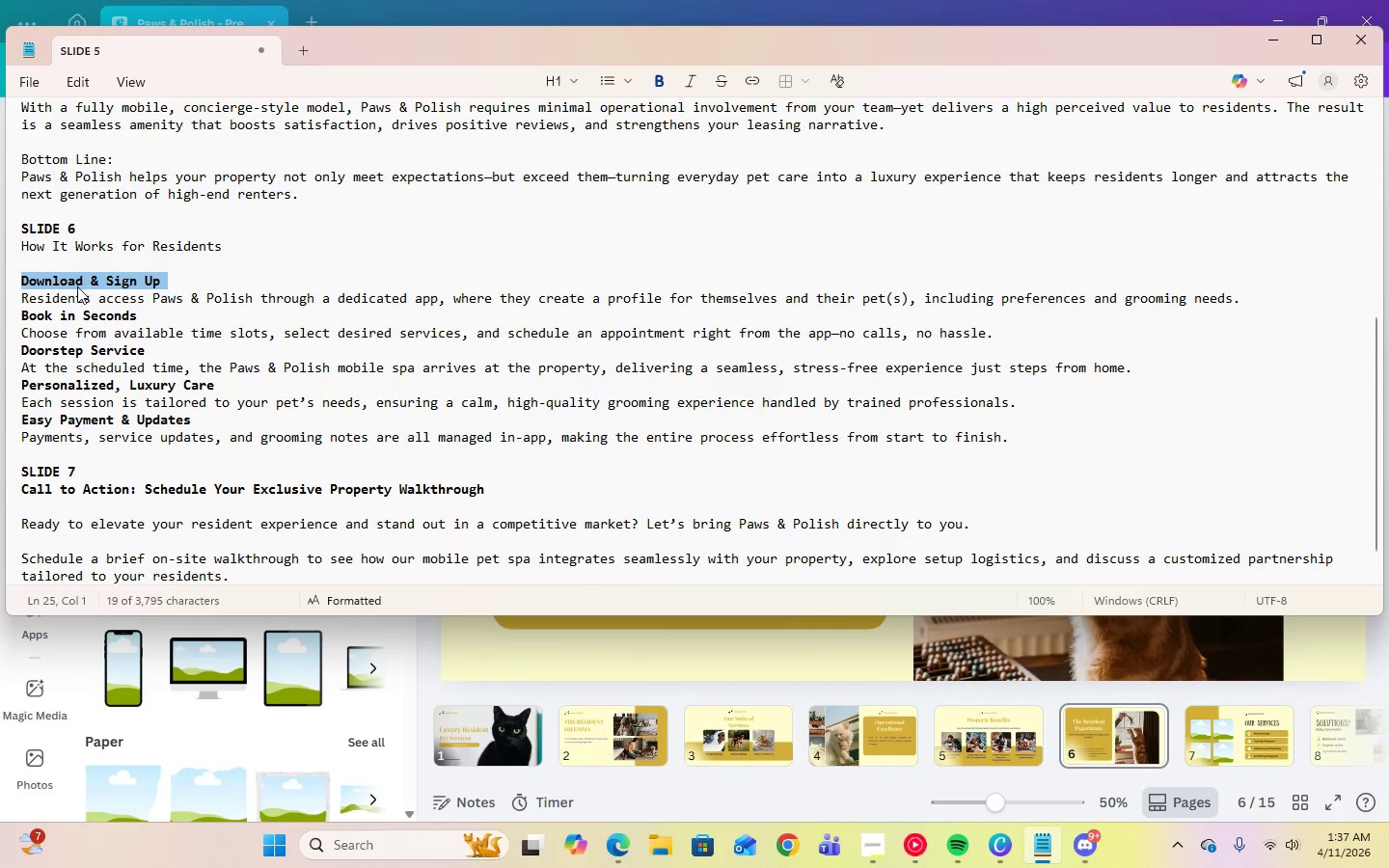 
right_click([76, 282])
 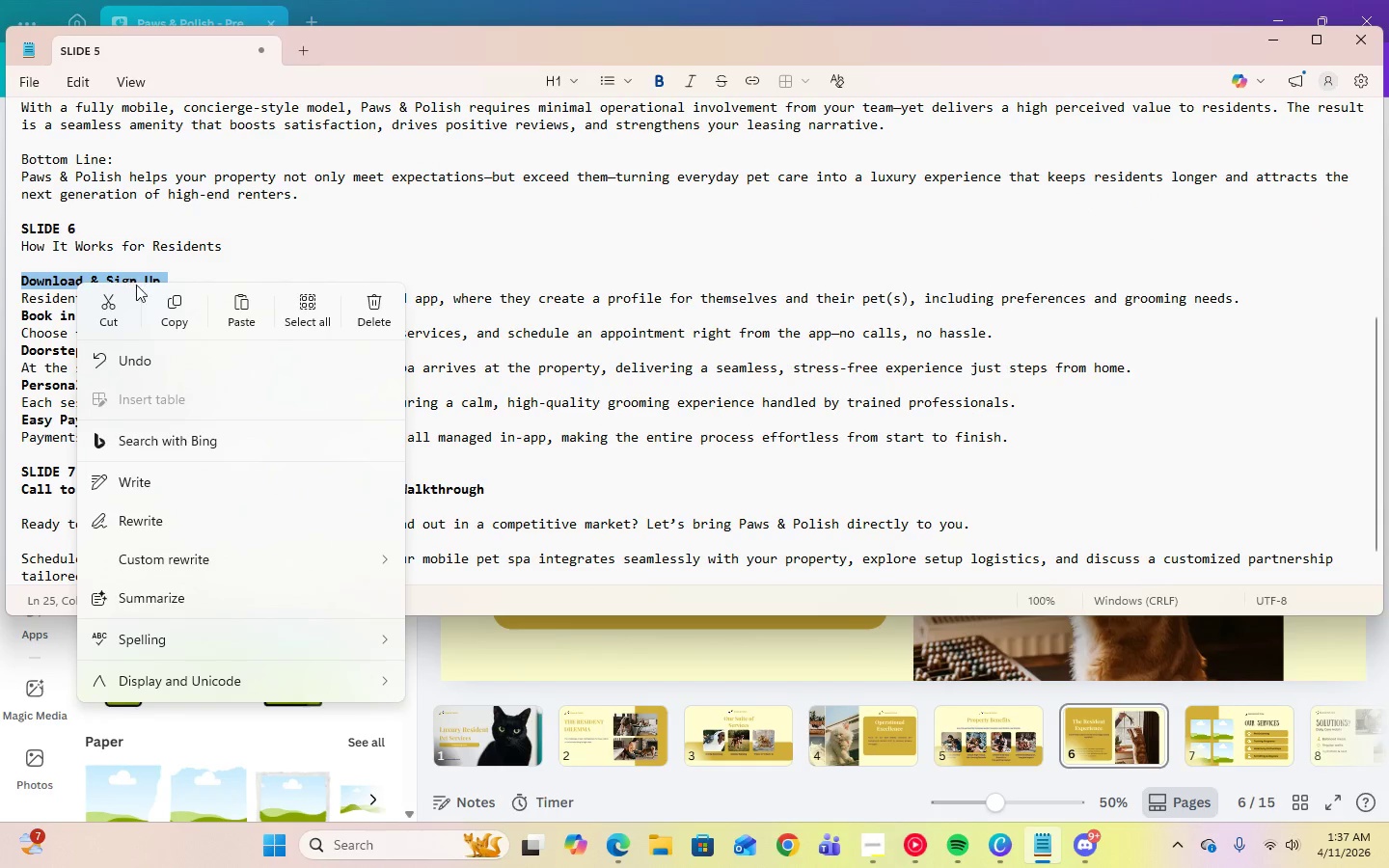 
left_click([158, 304])
 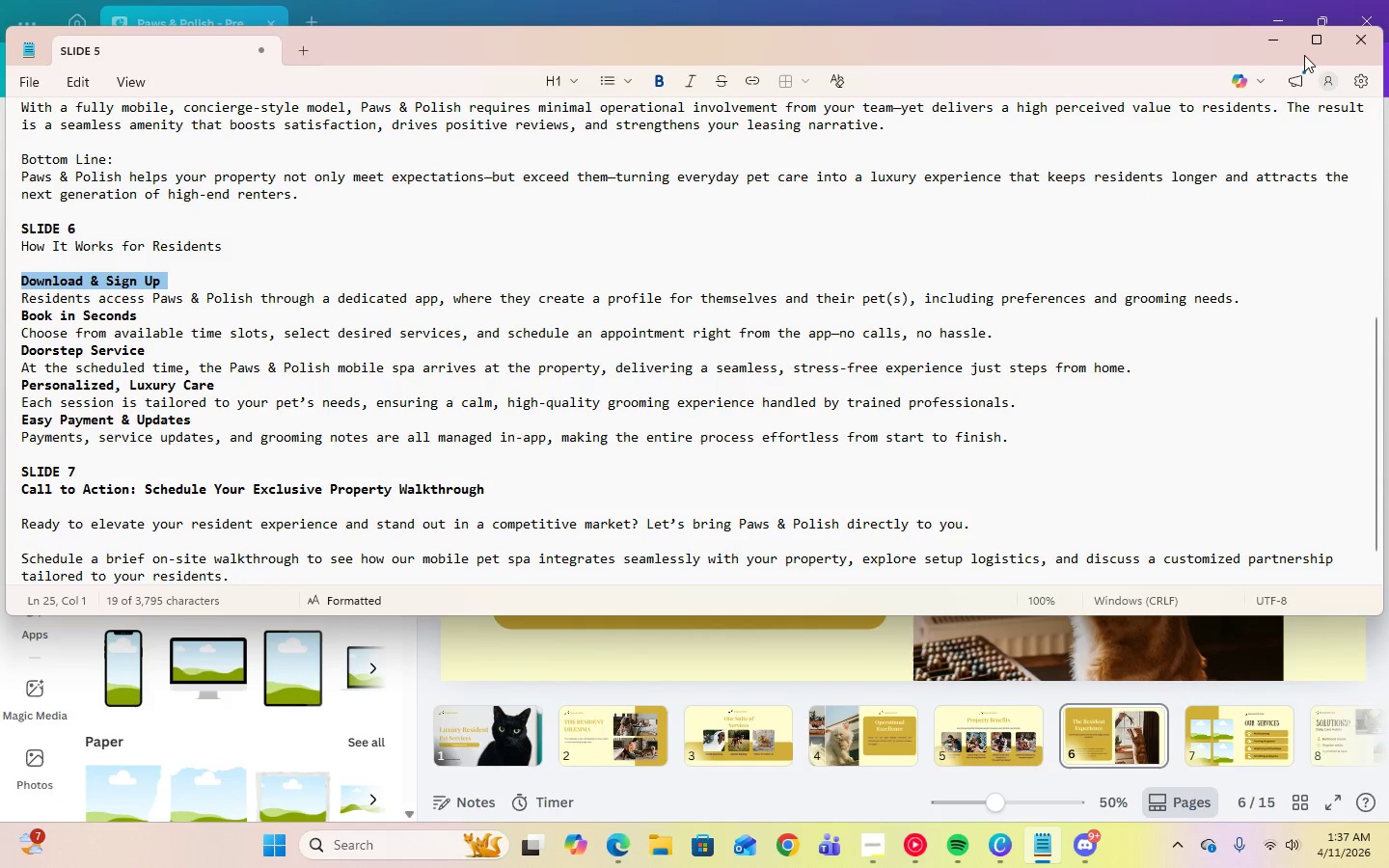 
left_click([1277, 51])
 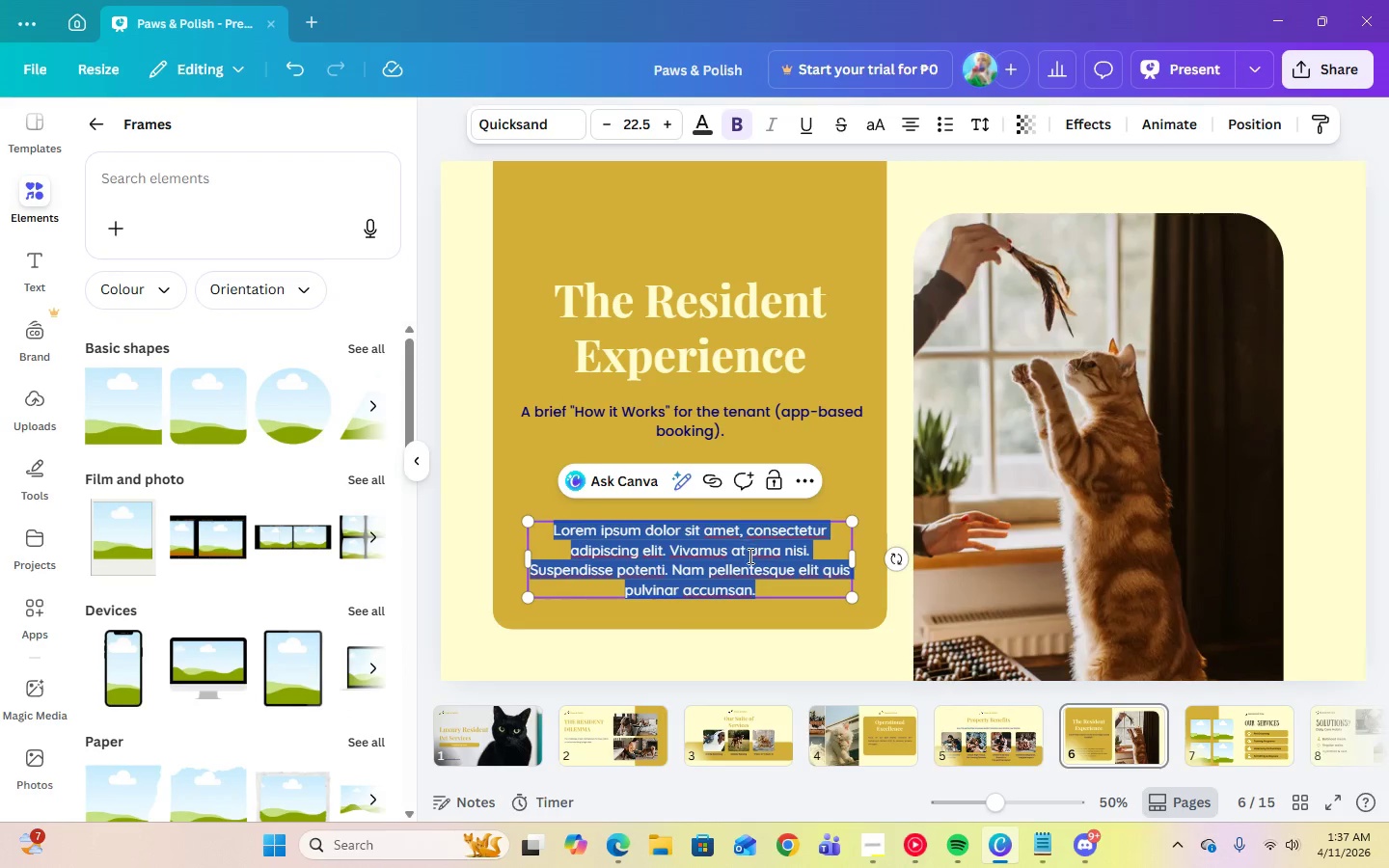 
right_click([748, 556])
 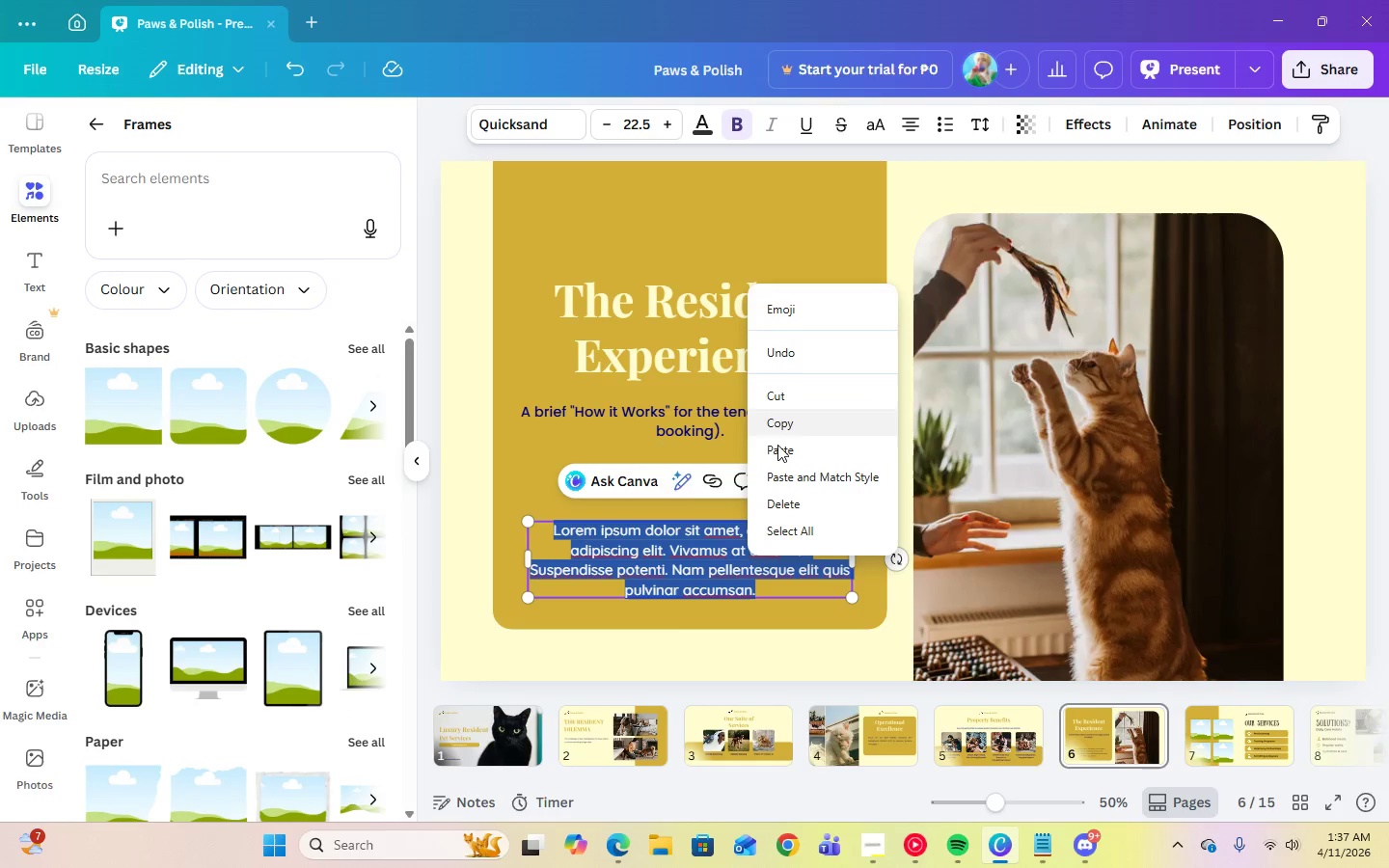 
left_click([772, 455])
 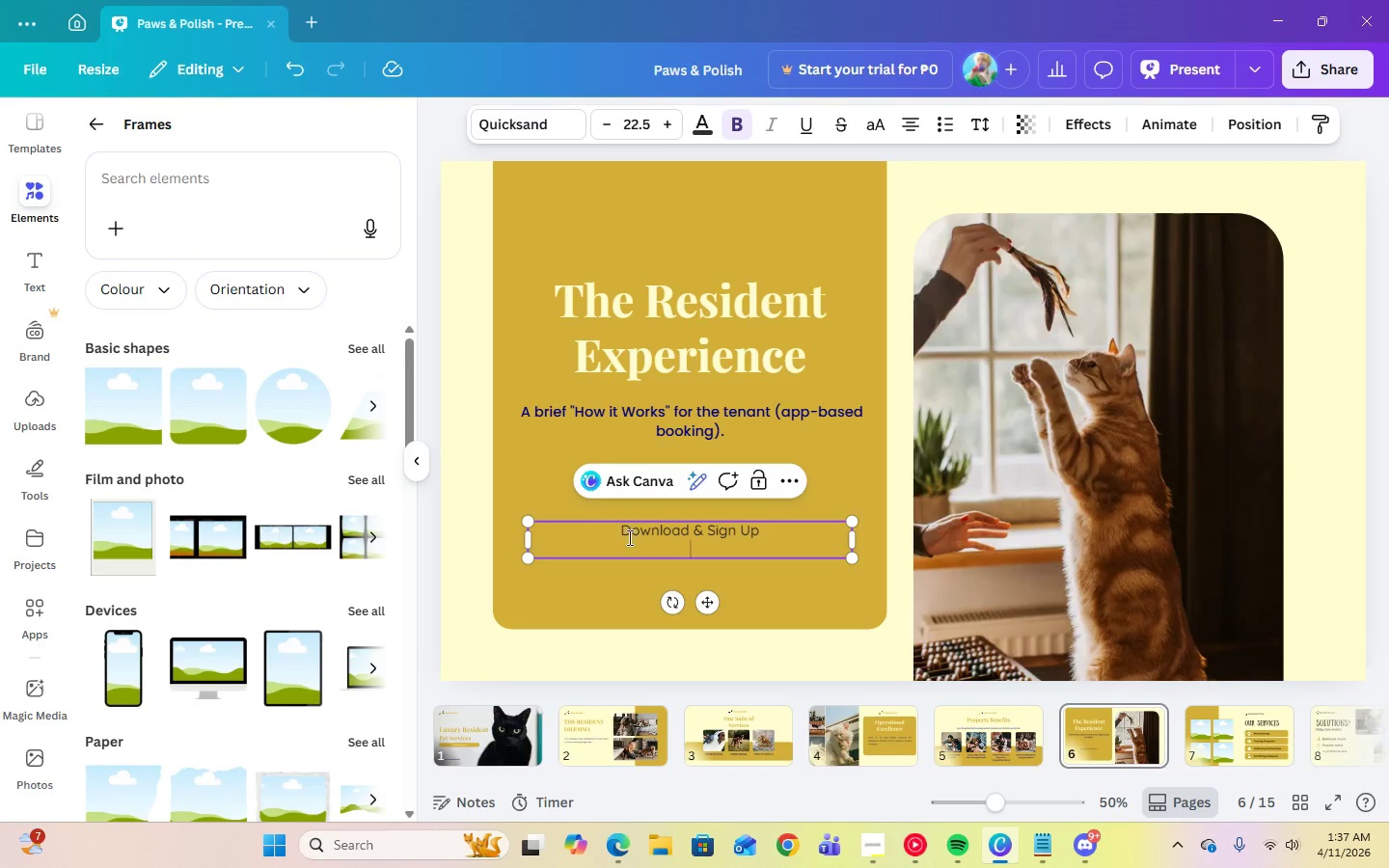 
left_click([625, 533])
 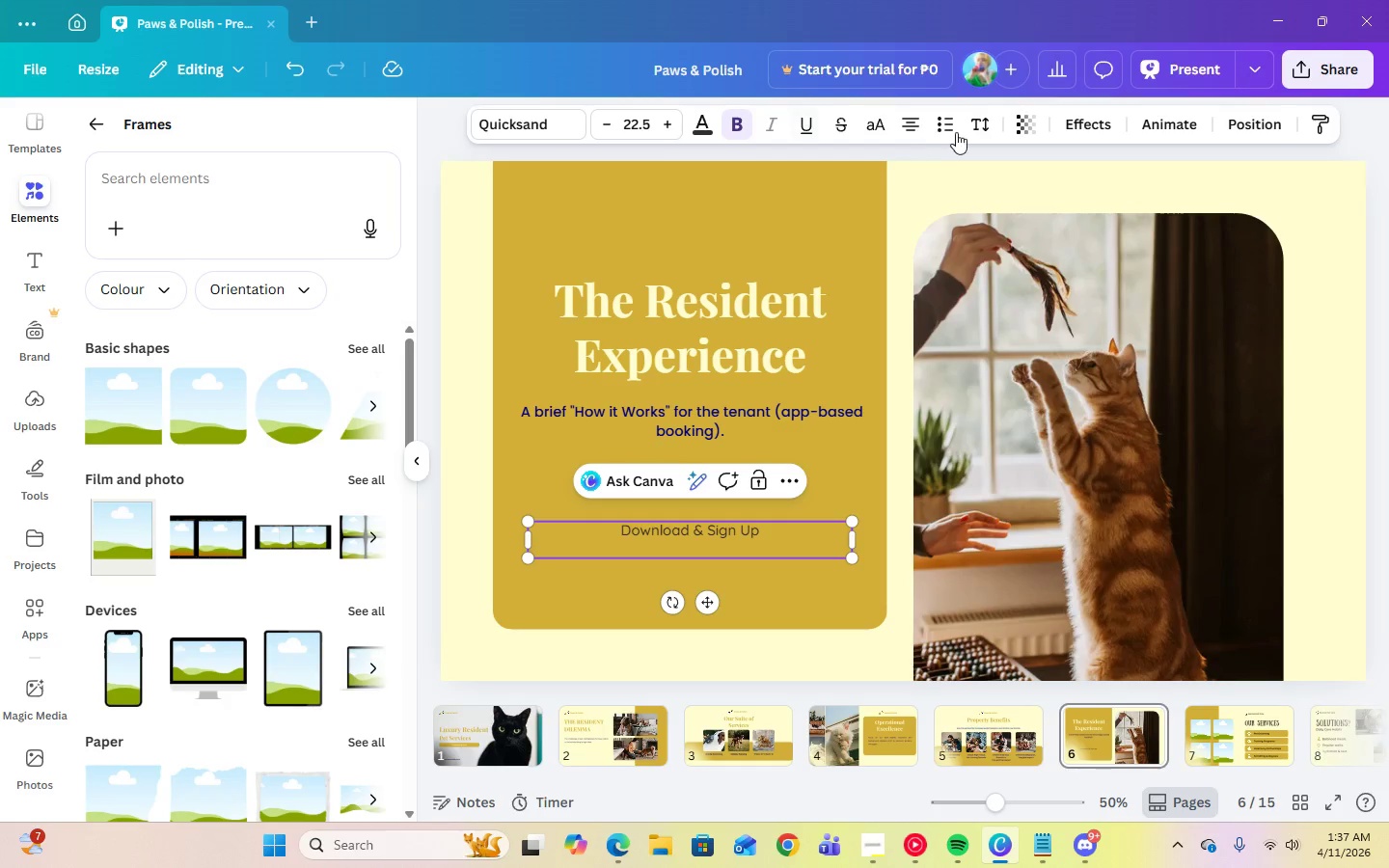 
left_click([952, 127])
 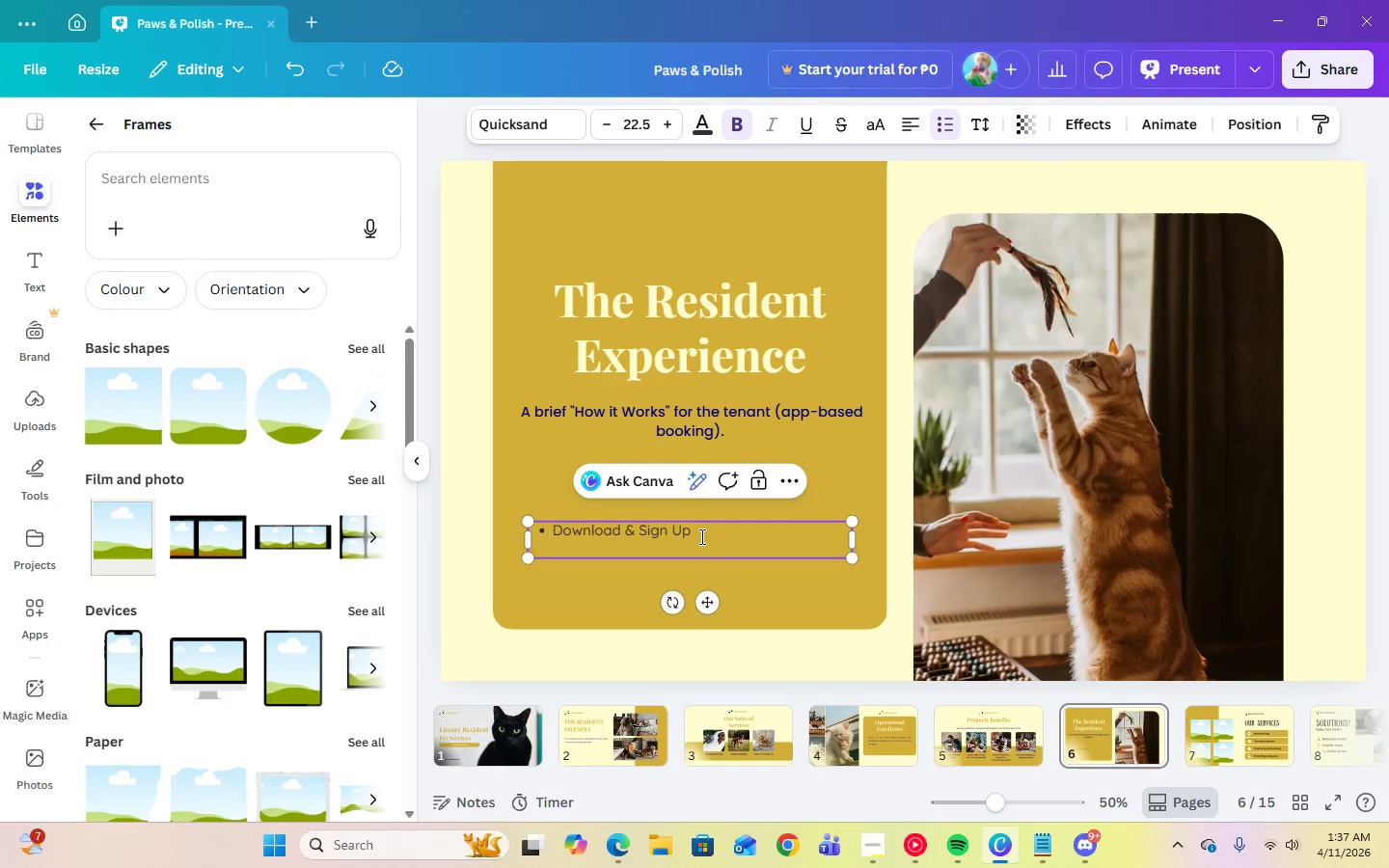 
left_click([708, 533])
 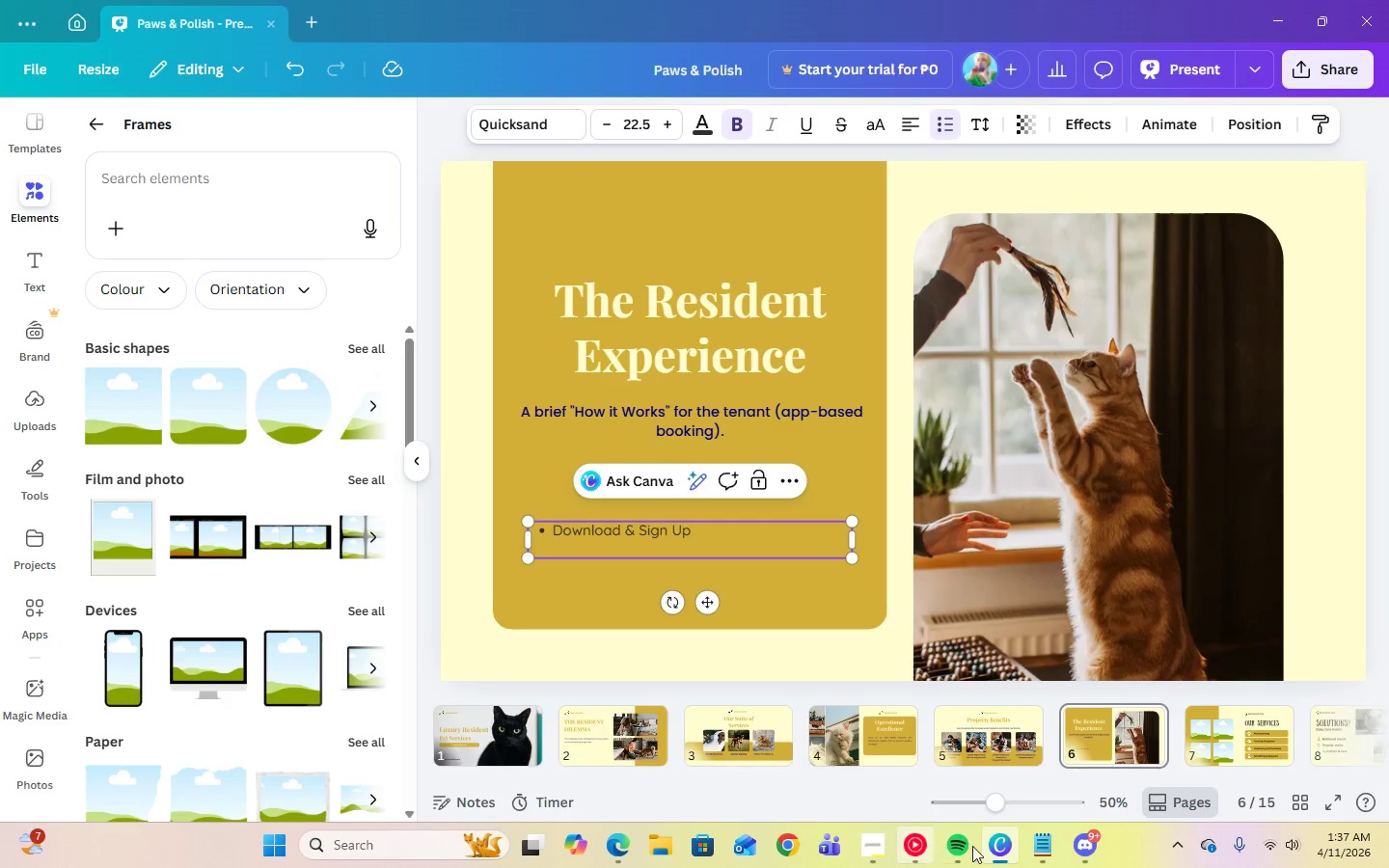 
left_click([1047, 844])
 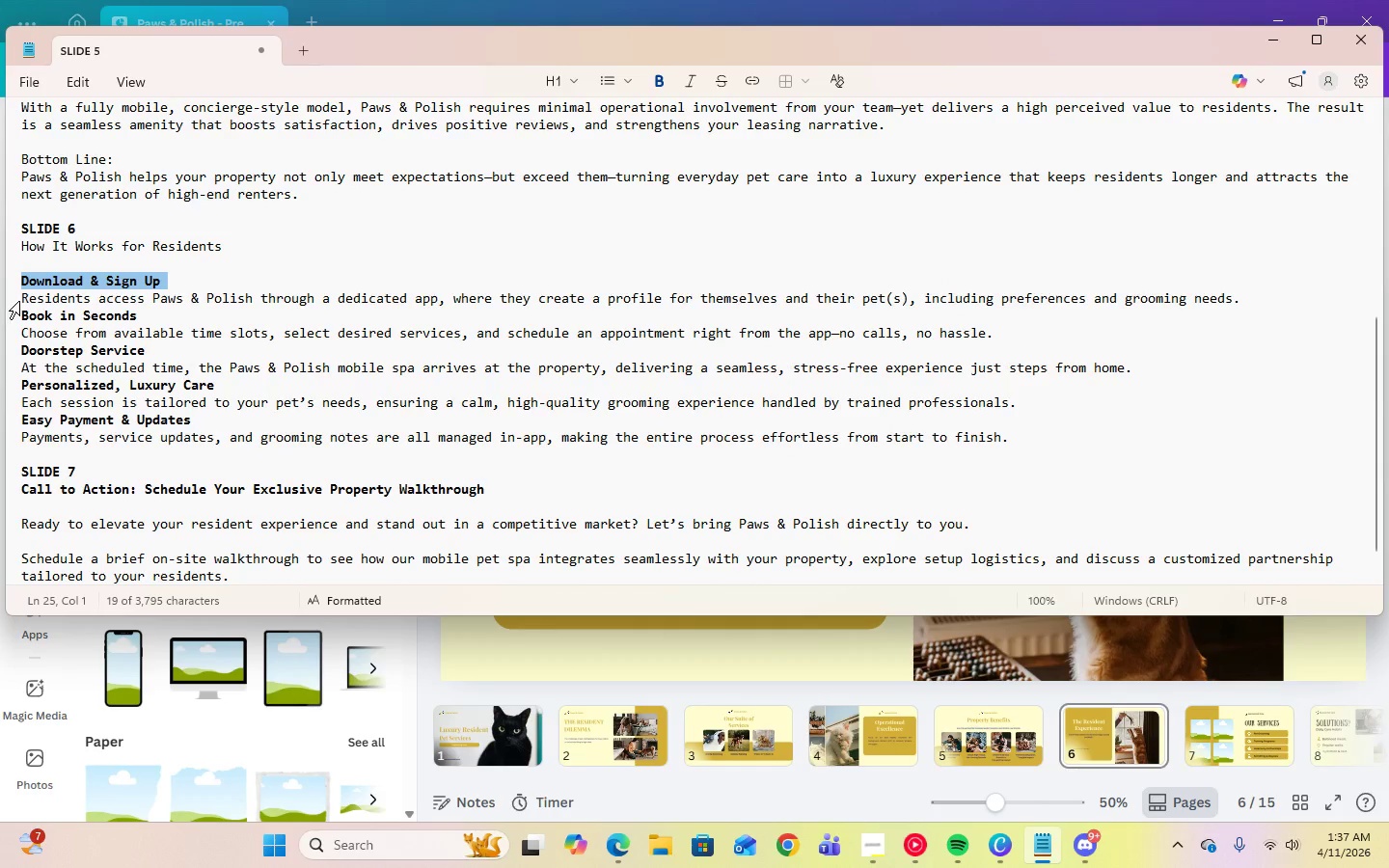 
left_click_drag(start_coordinate=[22, 301], to_coordinate=[1245, 309])
 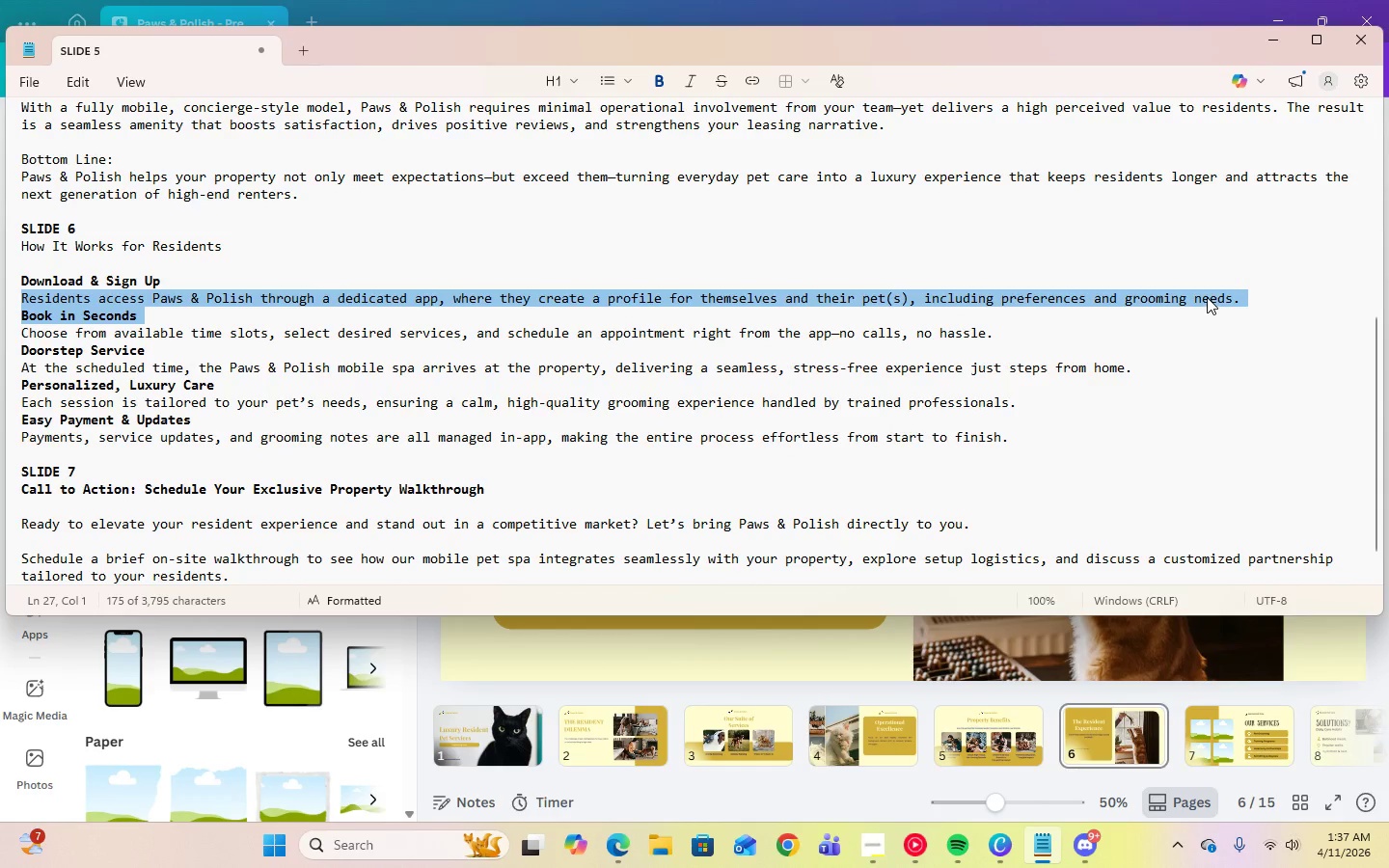 
right_click([1207, 297])
 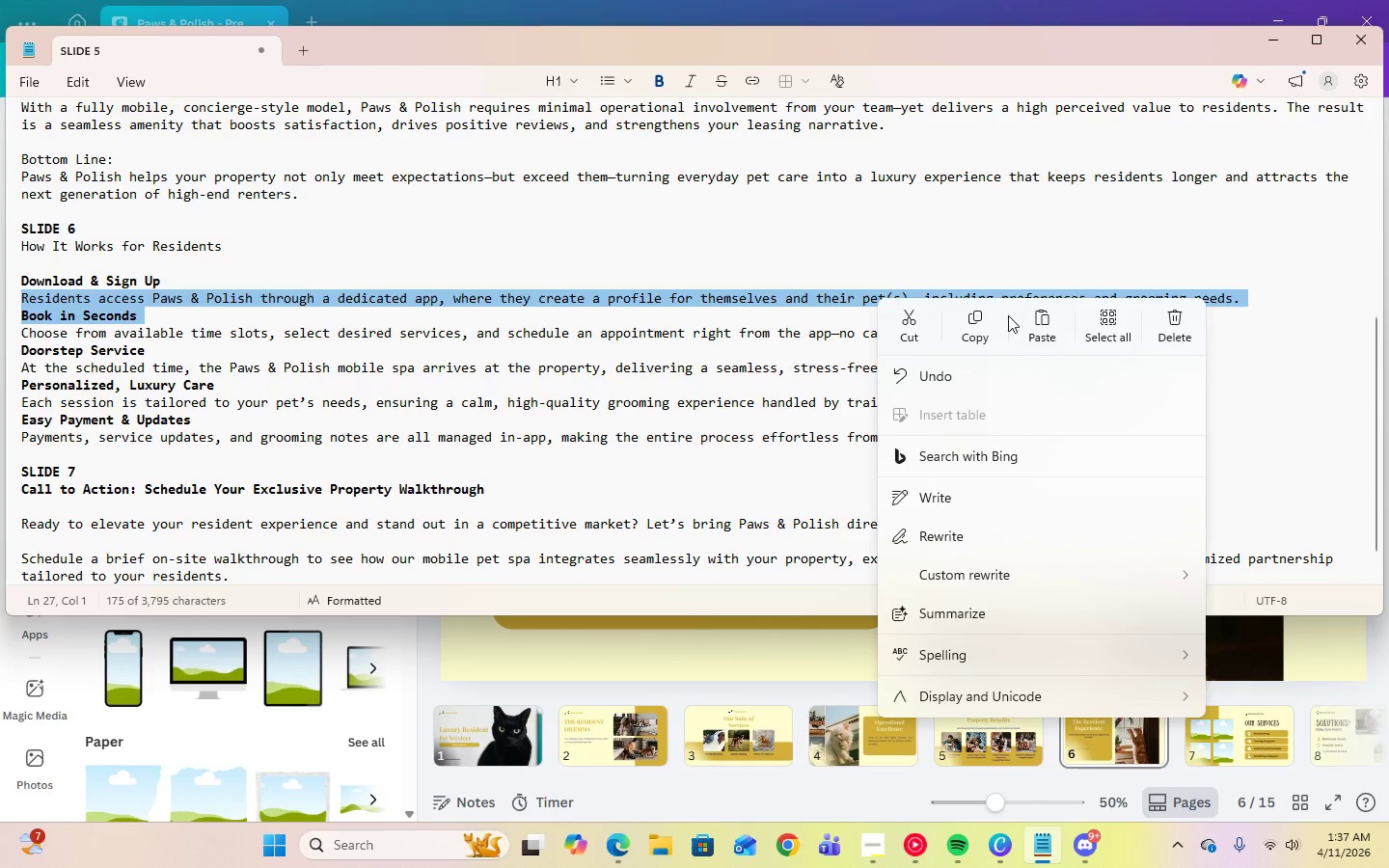 
left_click([975, 327])
 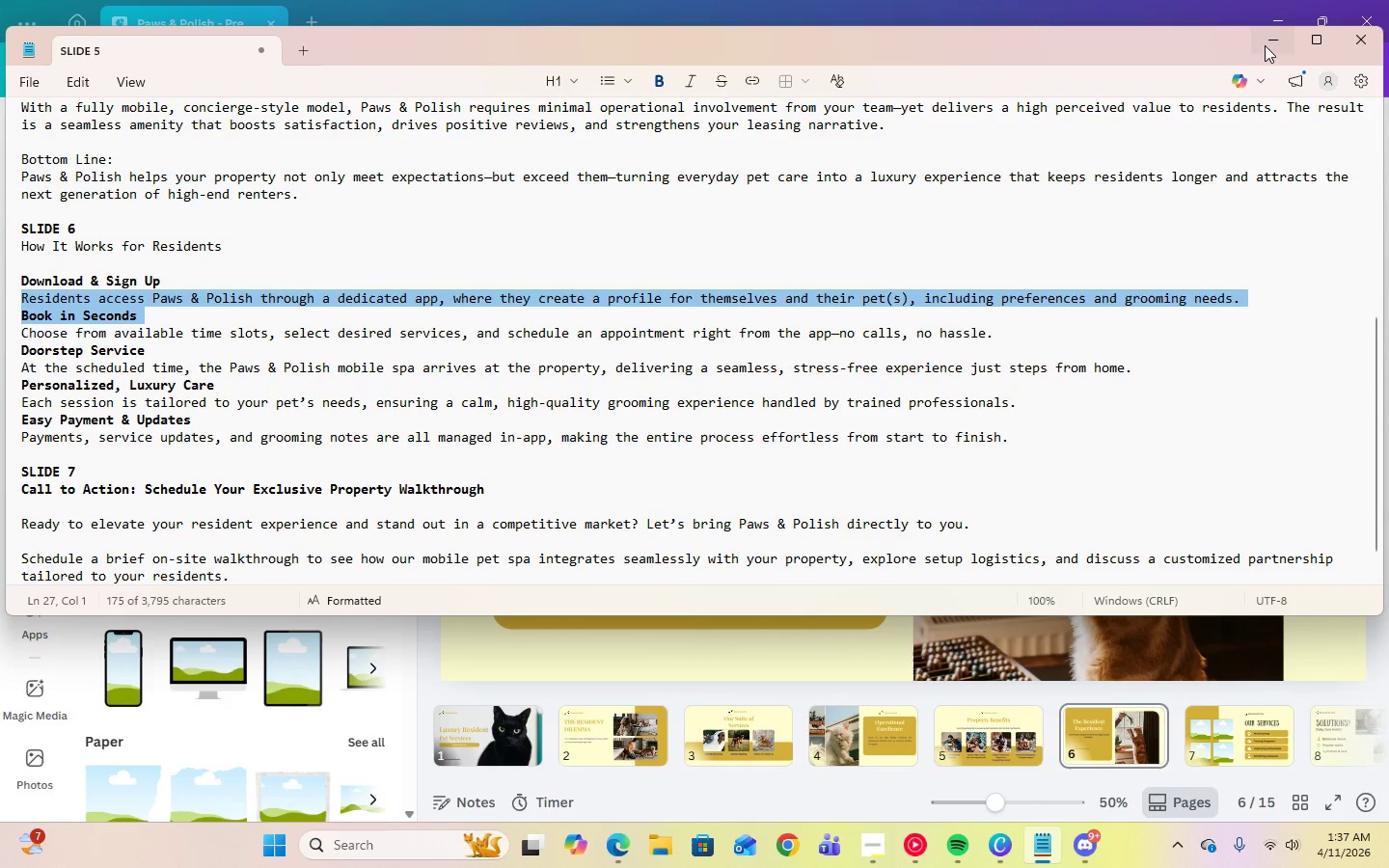 
left_click([1265, 44])
 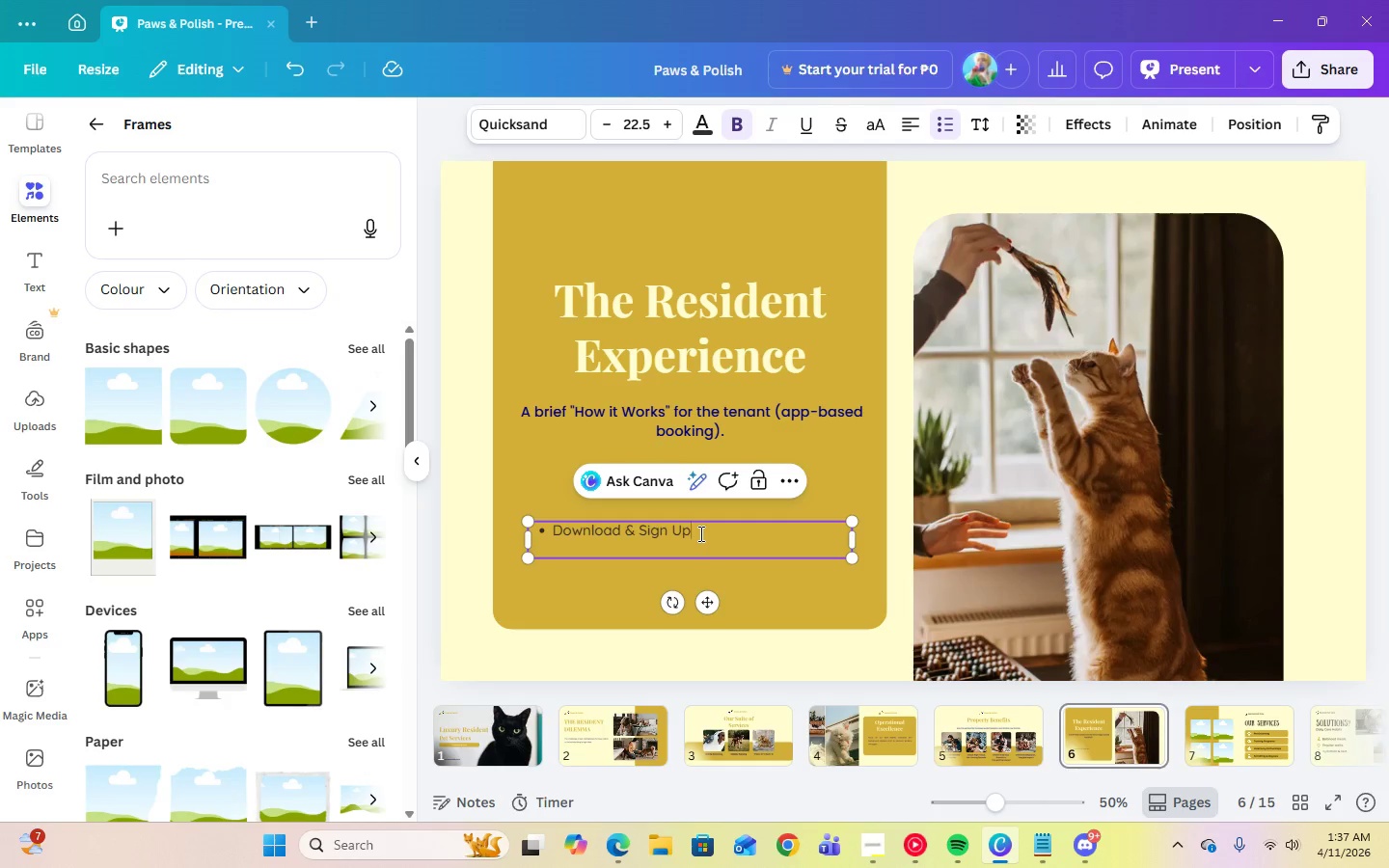 
key(Shift+Semicolon)
 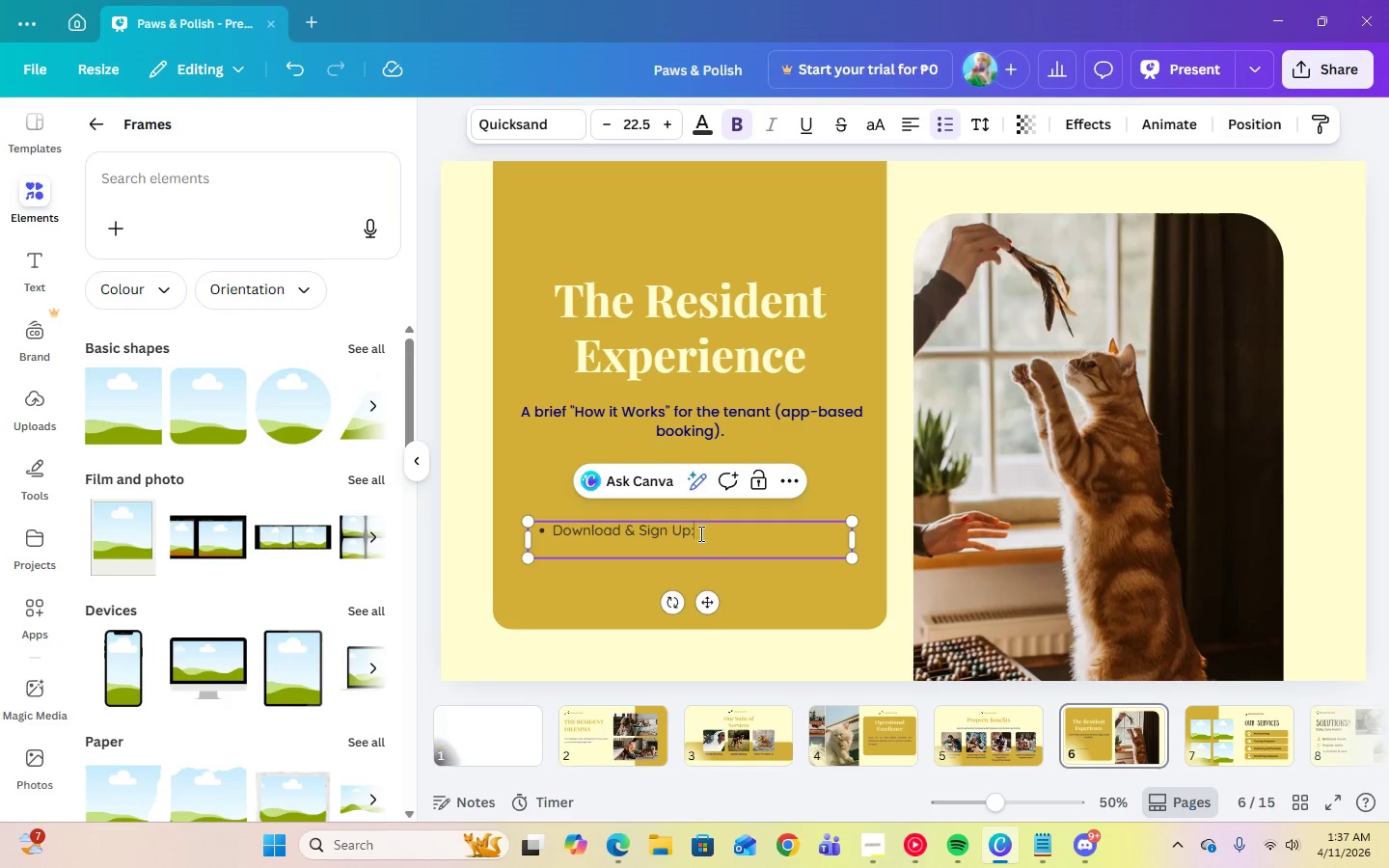 
key(Space)
 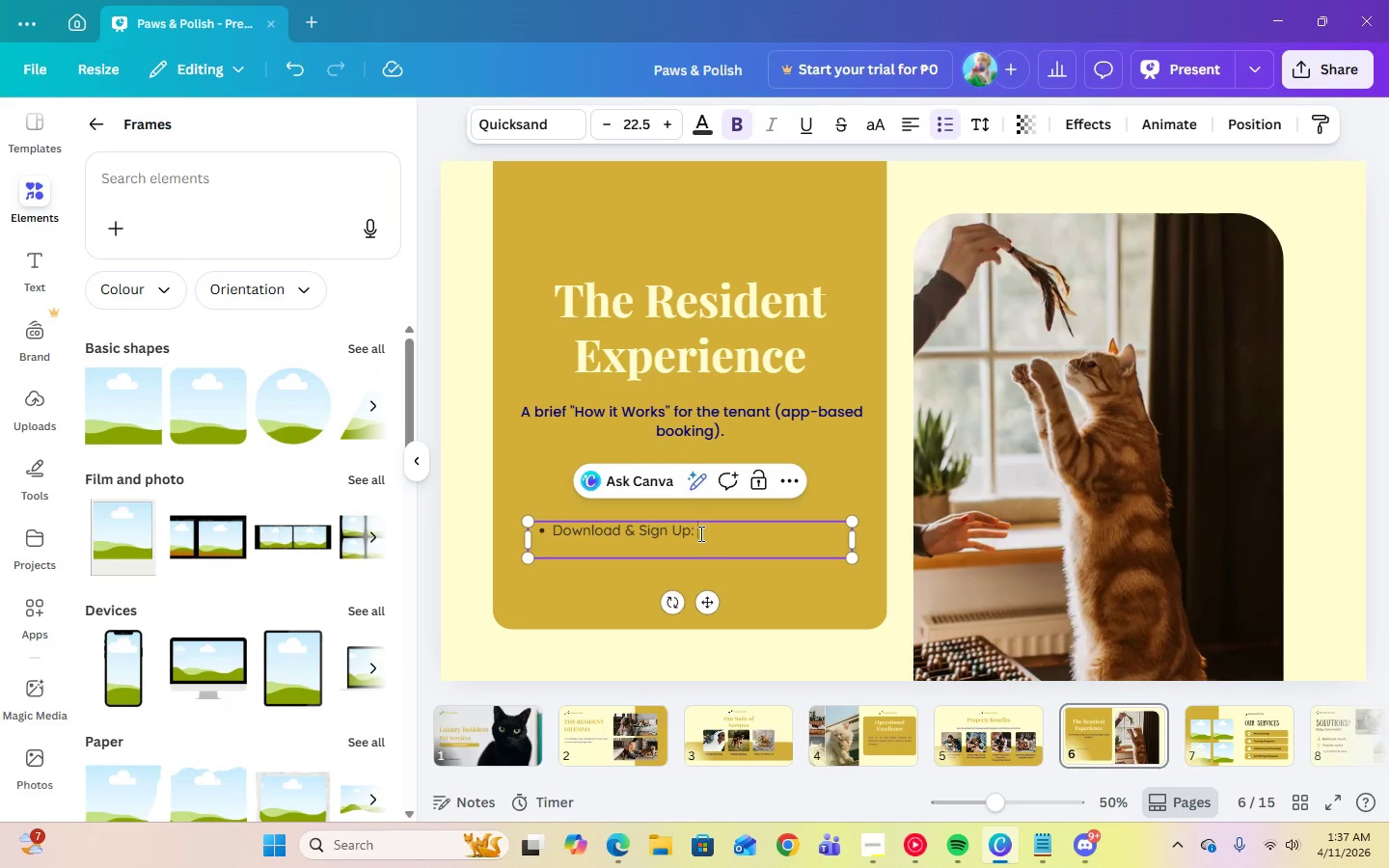 
key(Control+V)
 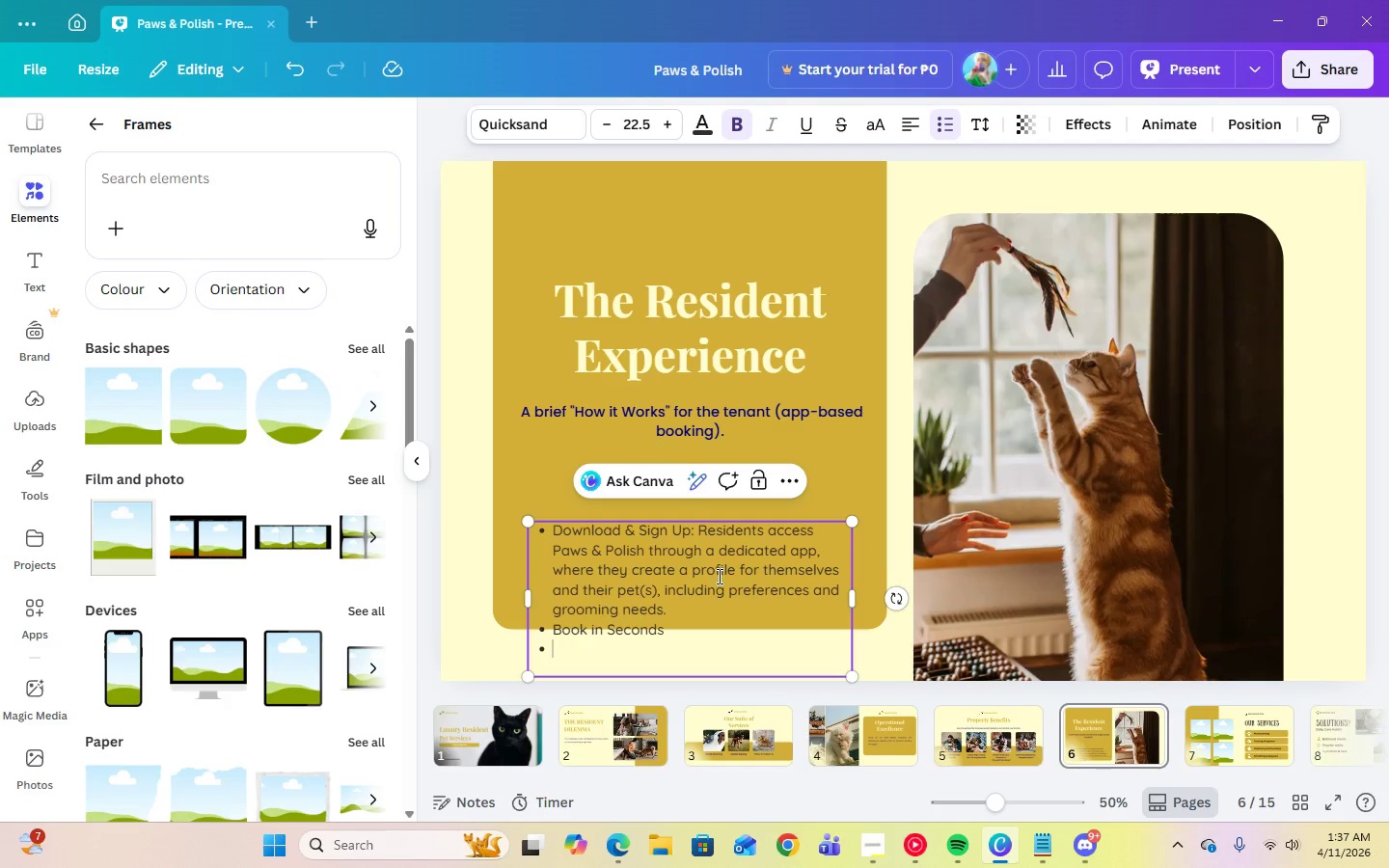 
key(Backspace)
 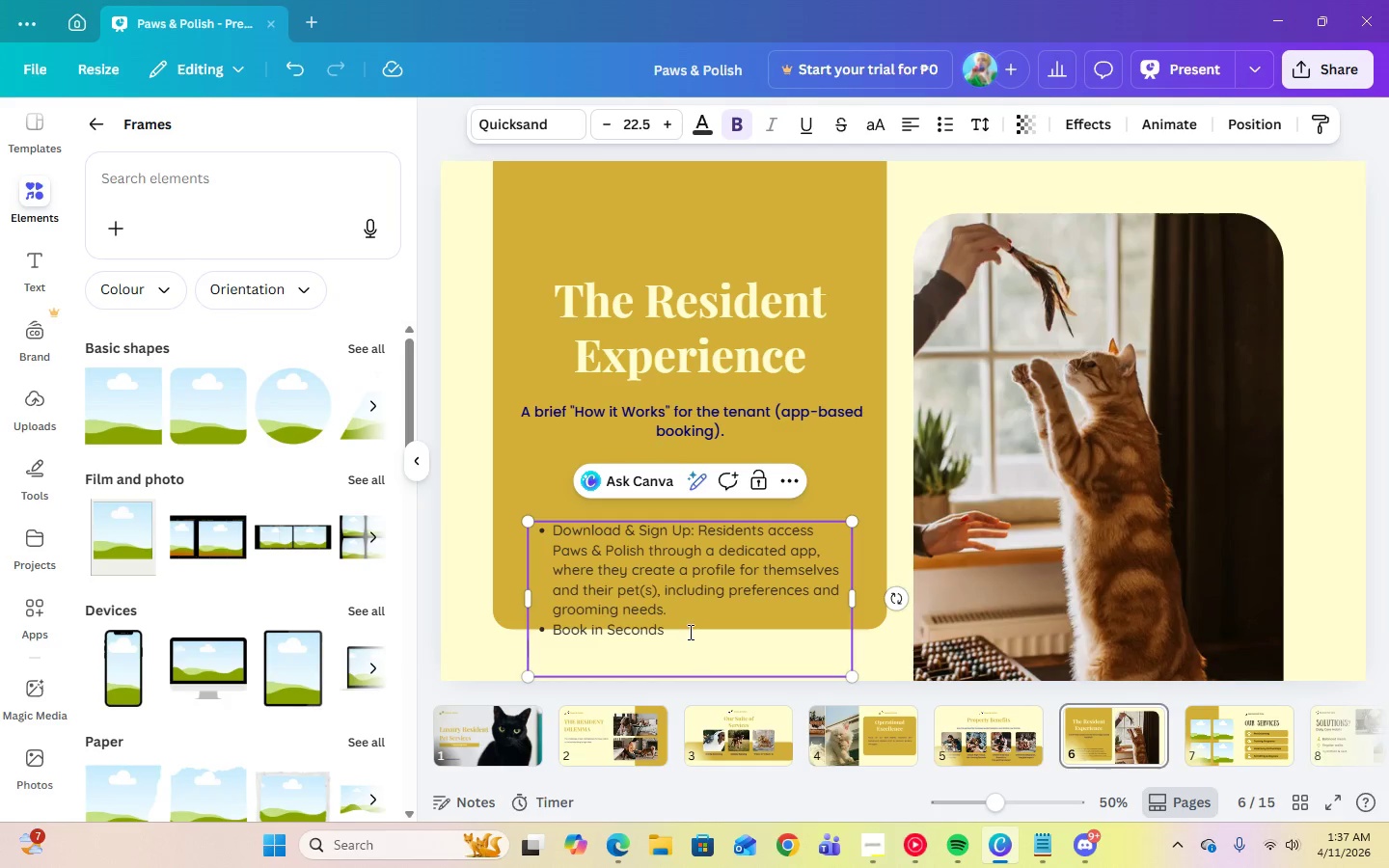 
key(Backspace)
 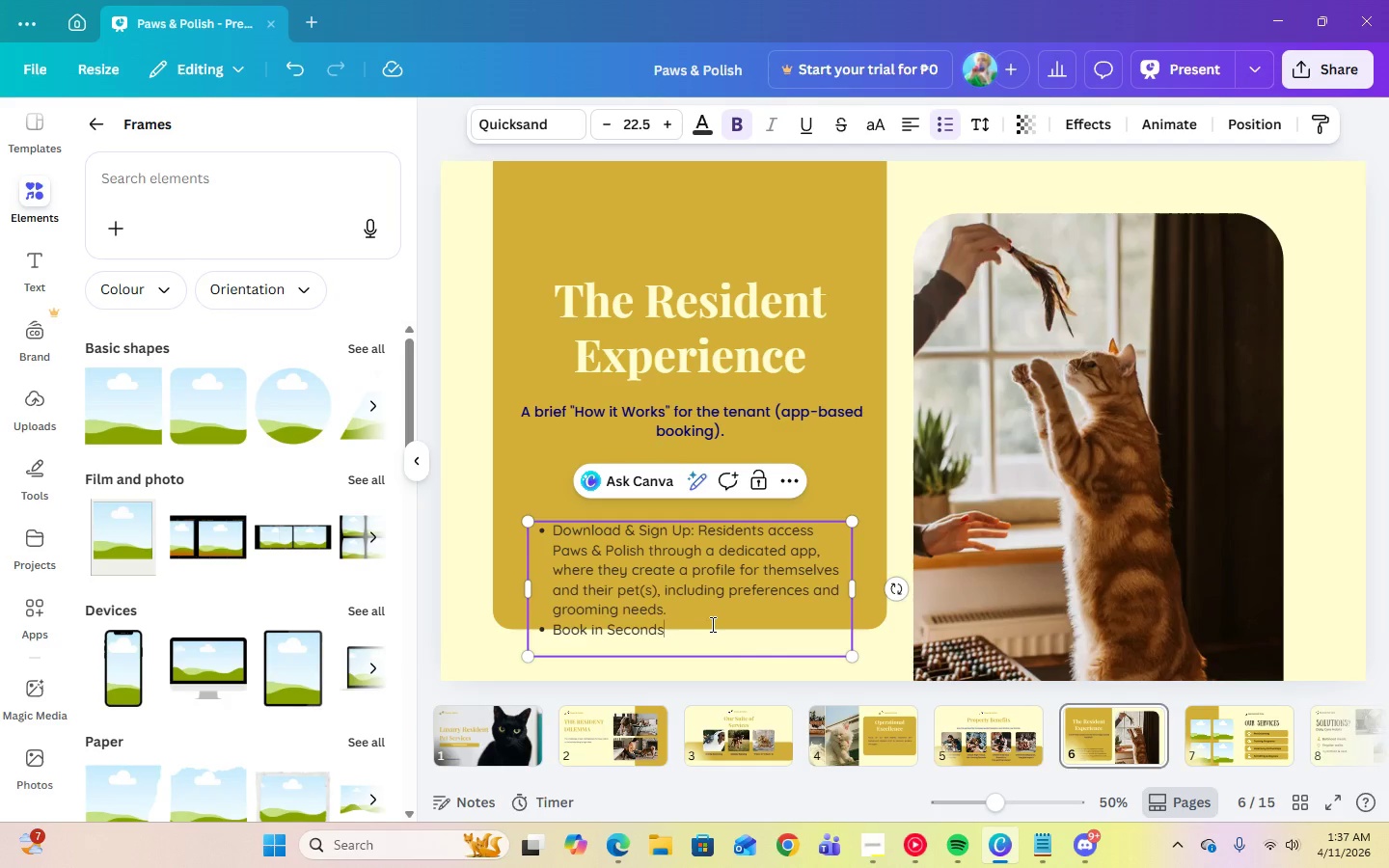 
wait(12.5)
 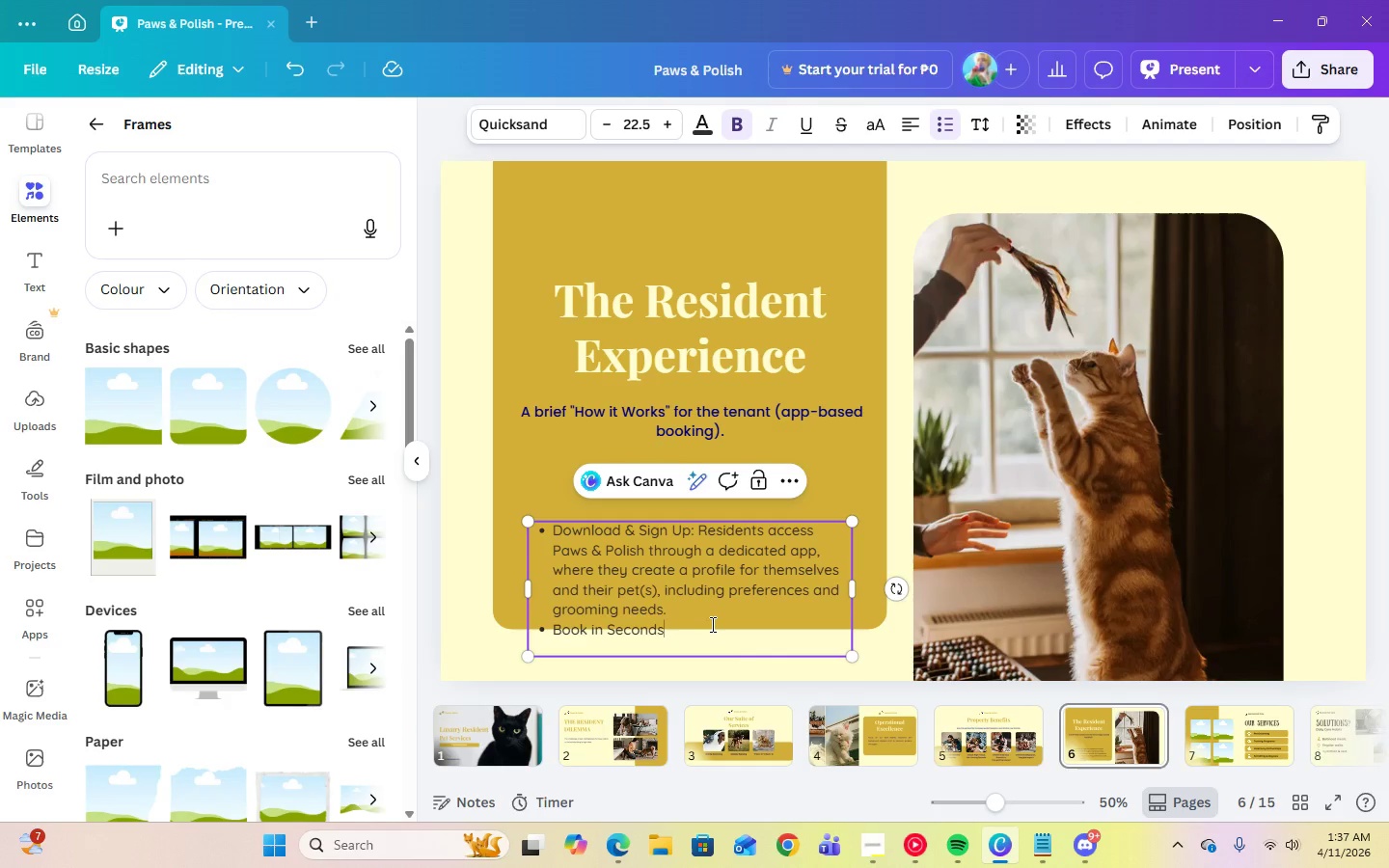 
left_click_drag(start_coordinate=[676, 605], to_coordinate=[552, 572])
 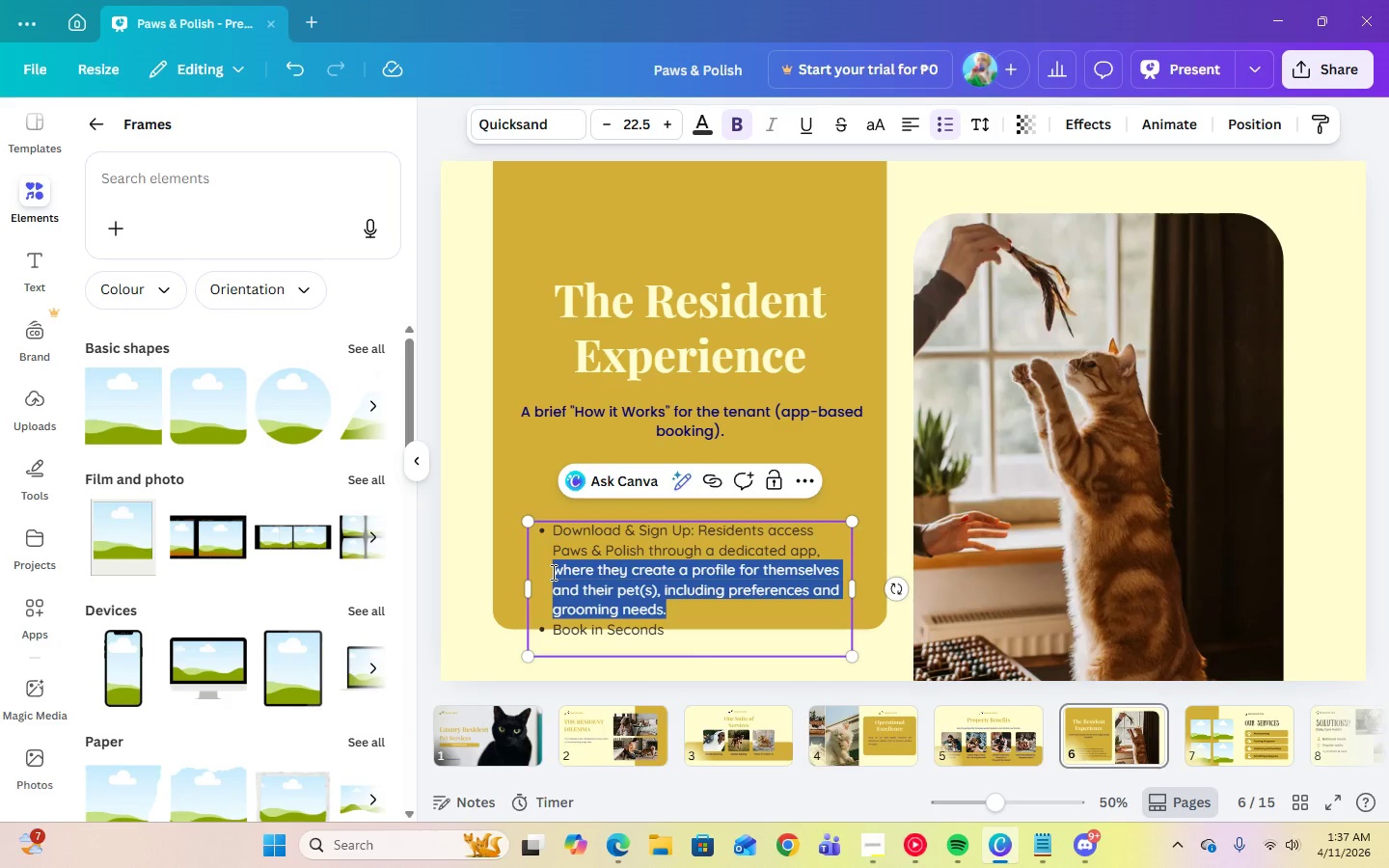 
key(Backspace)
 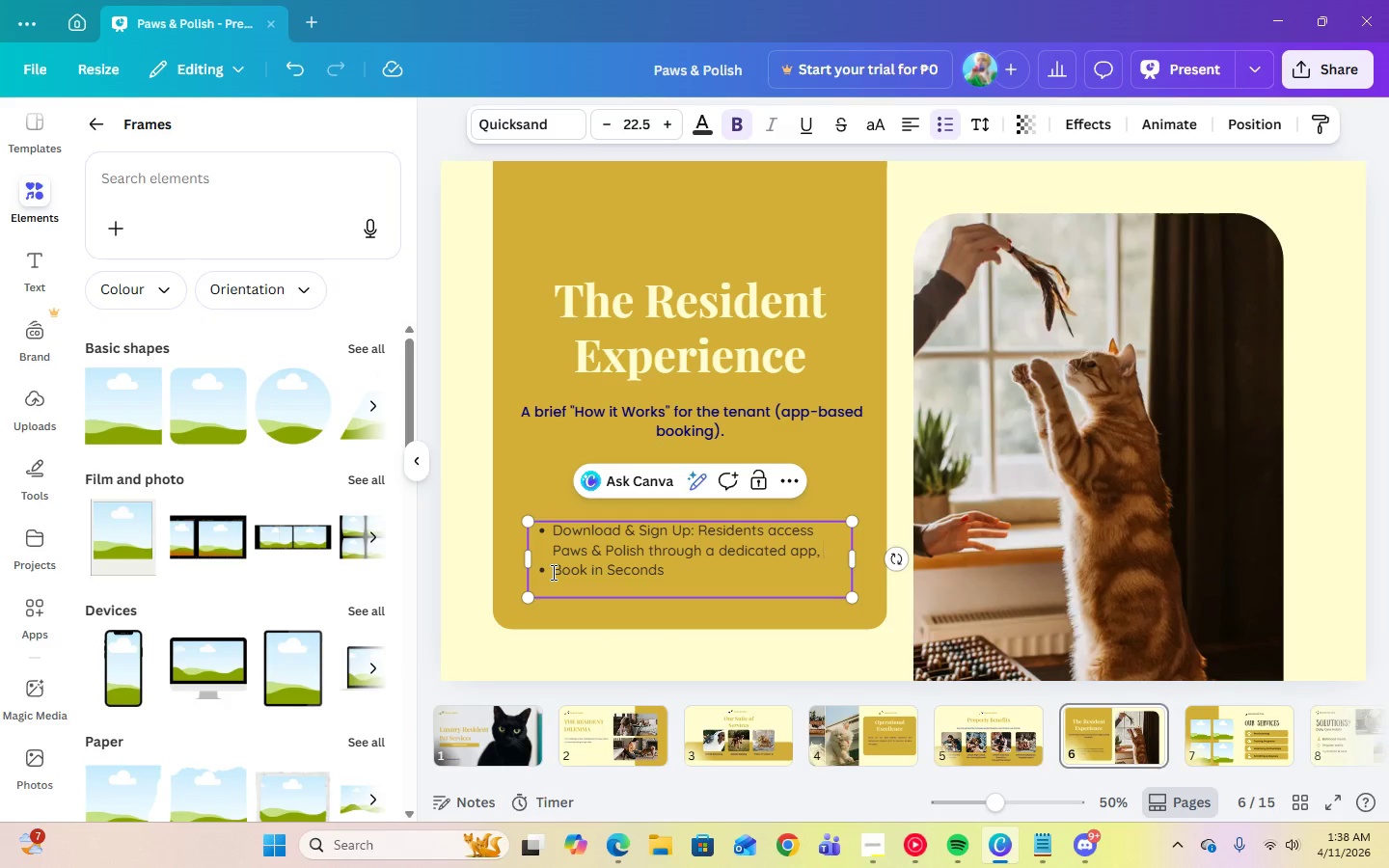 
key(Backspace)
 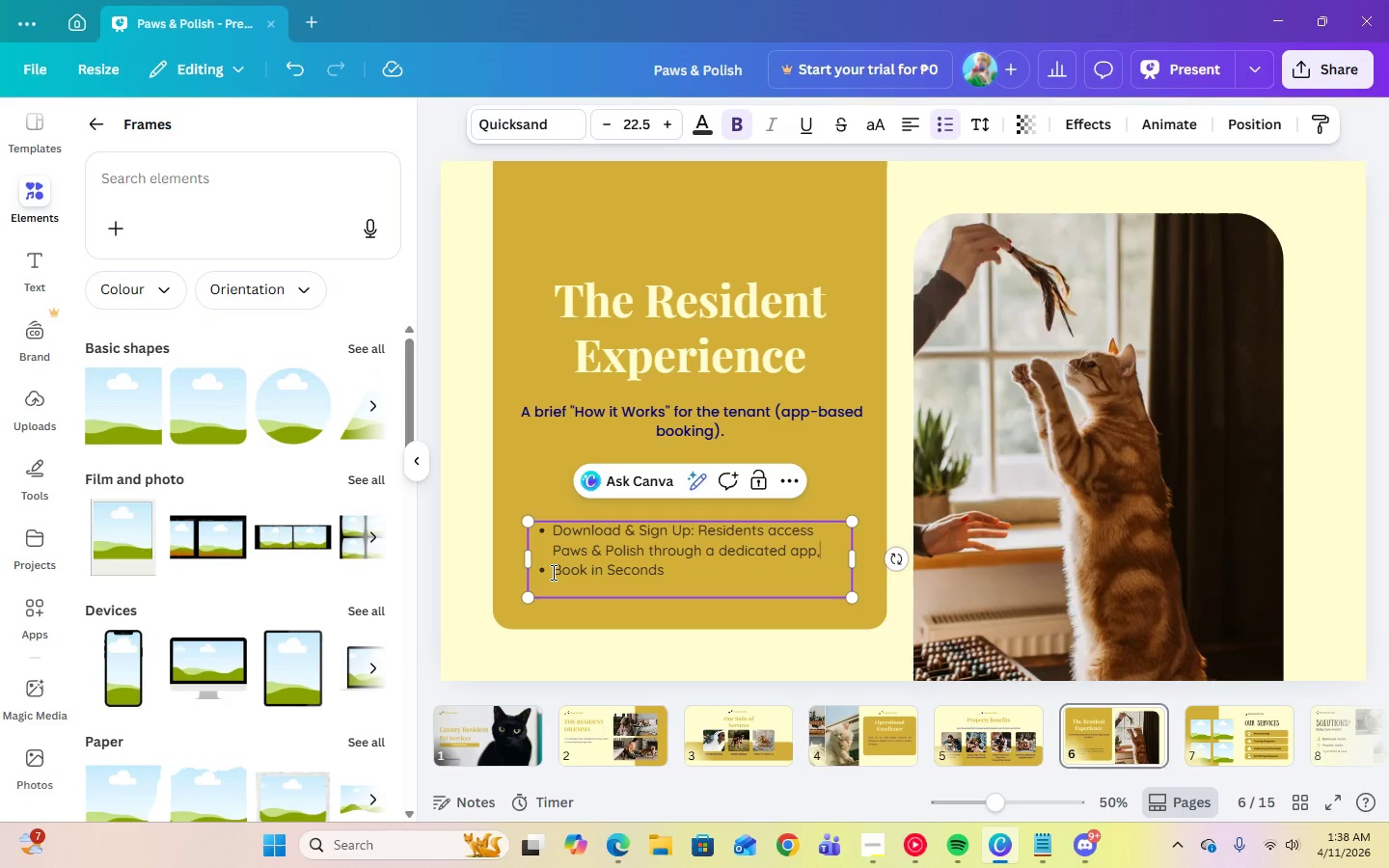 
key(Backspace)
 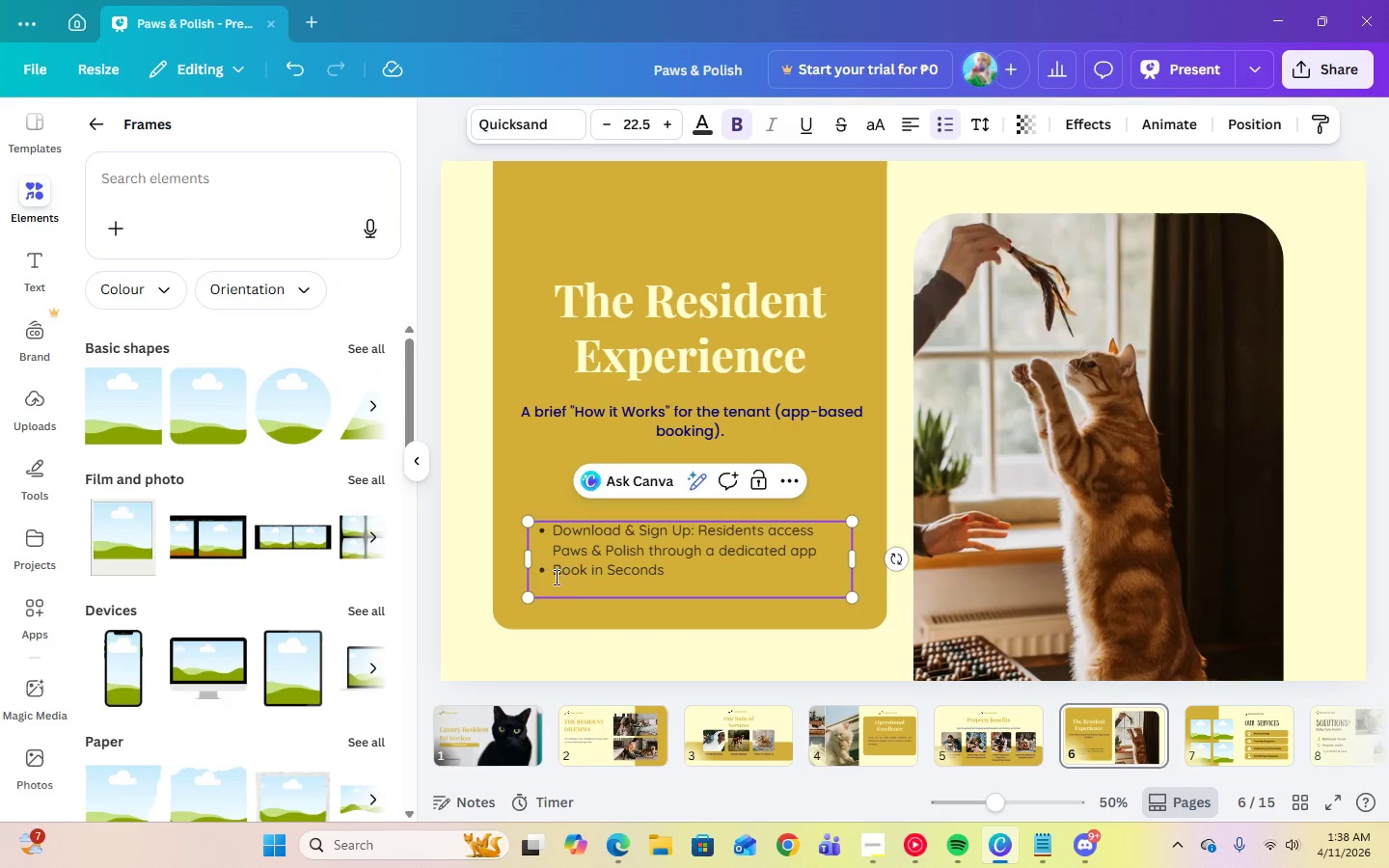 
key(Period)
 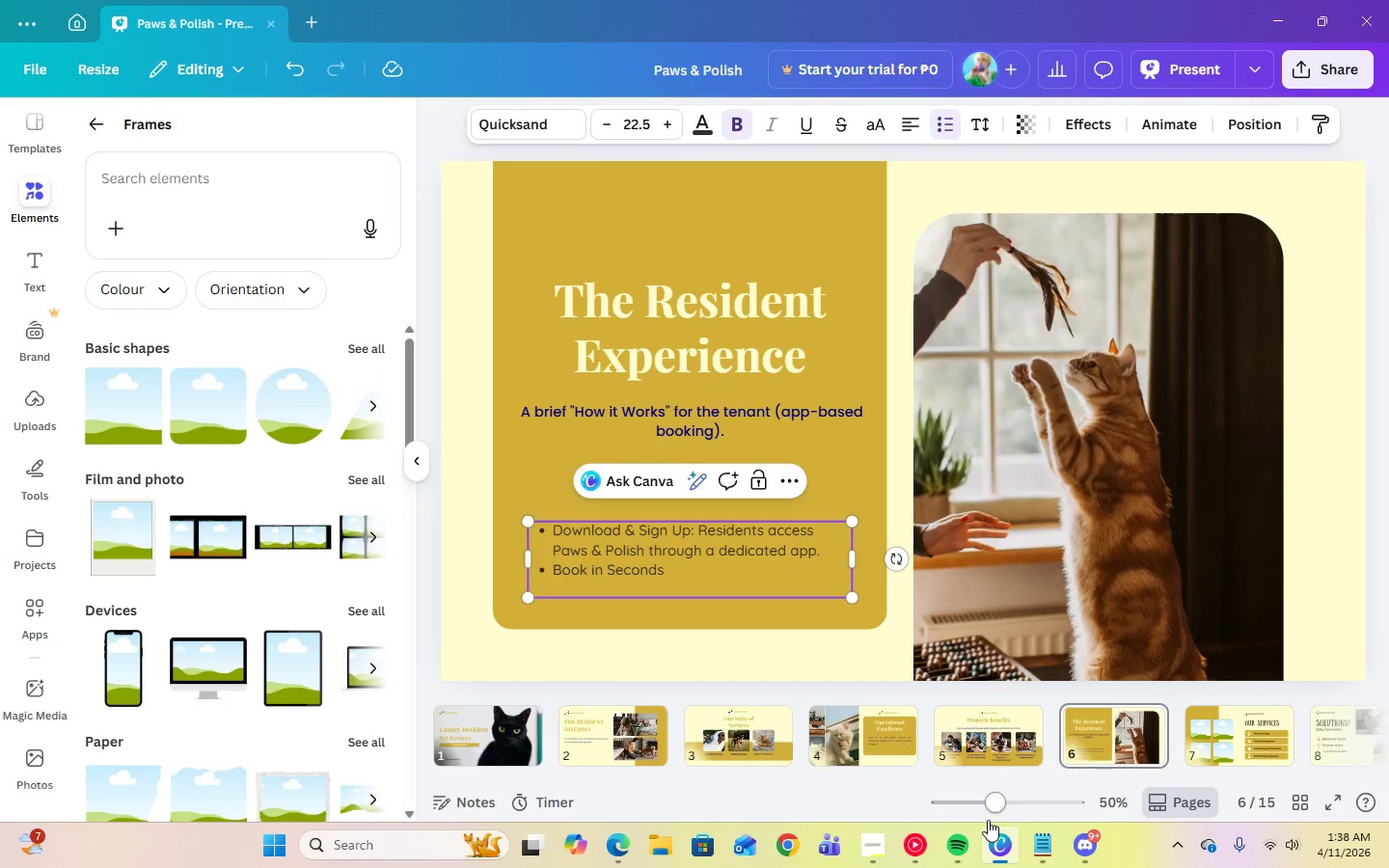 
left_click([1028, 840])
 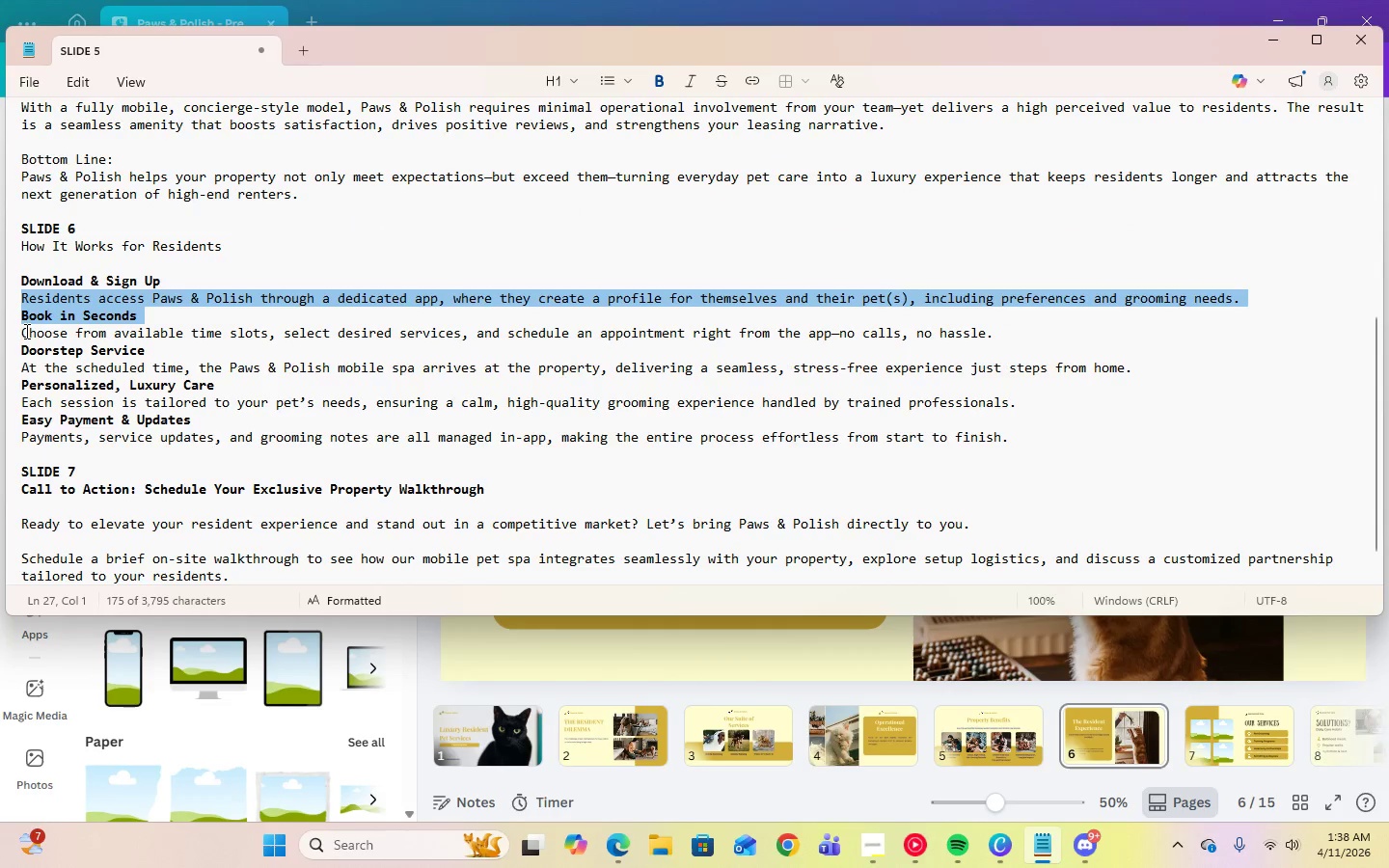 
left_click_drag(start_coordinate=[25, 334], to_coordinate=[1000, 329])
 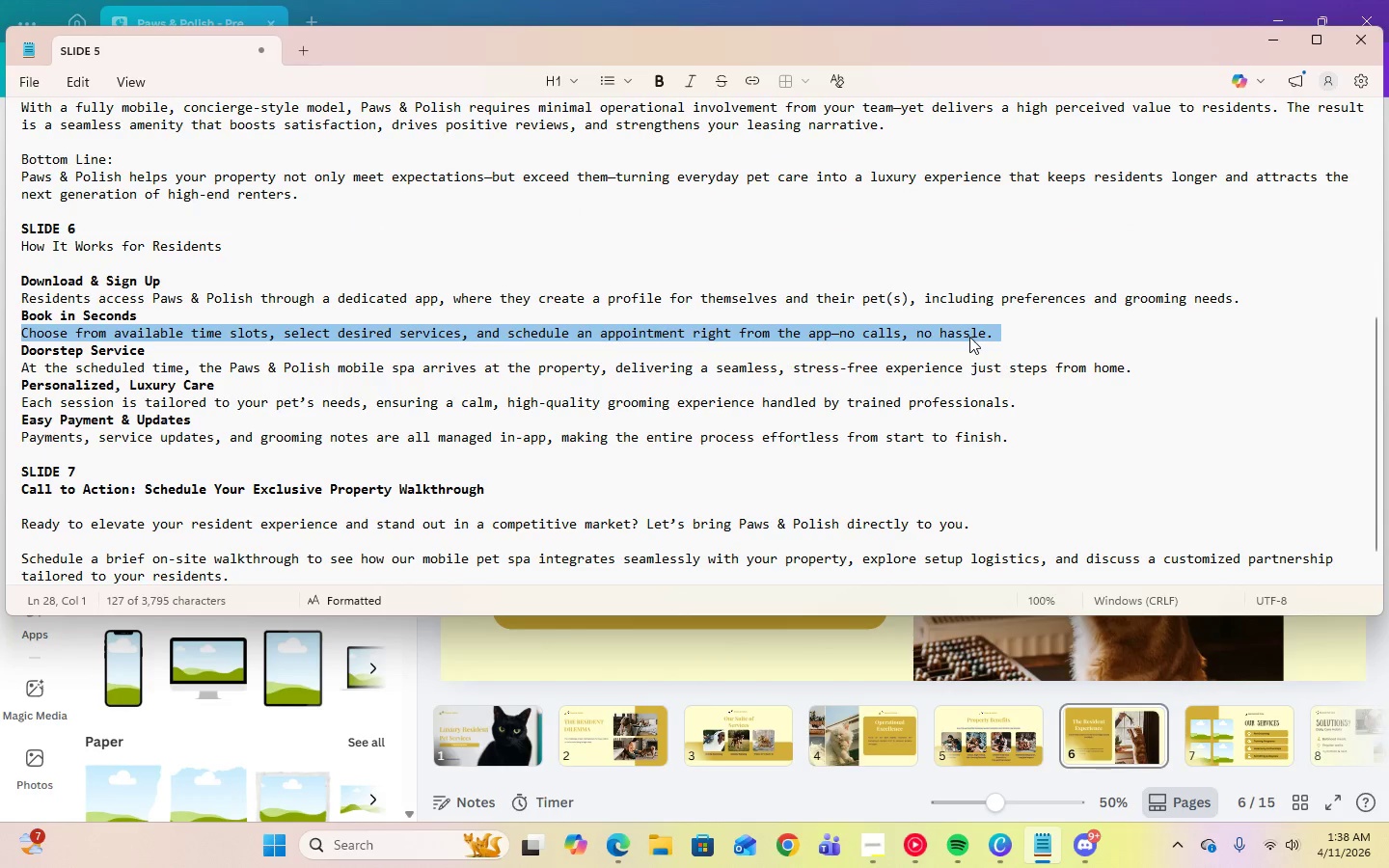 
right_click([969, 337])
 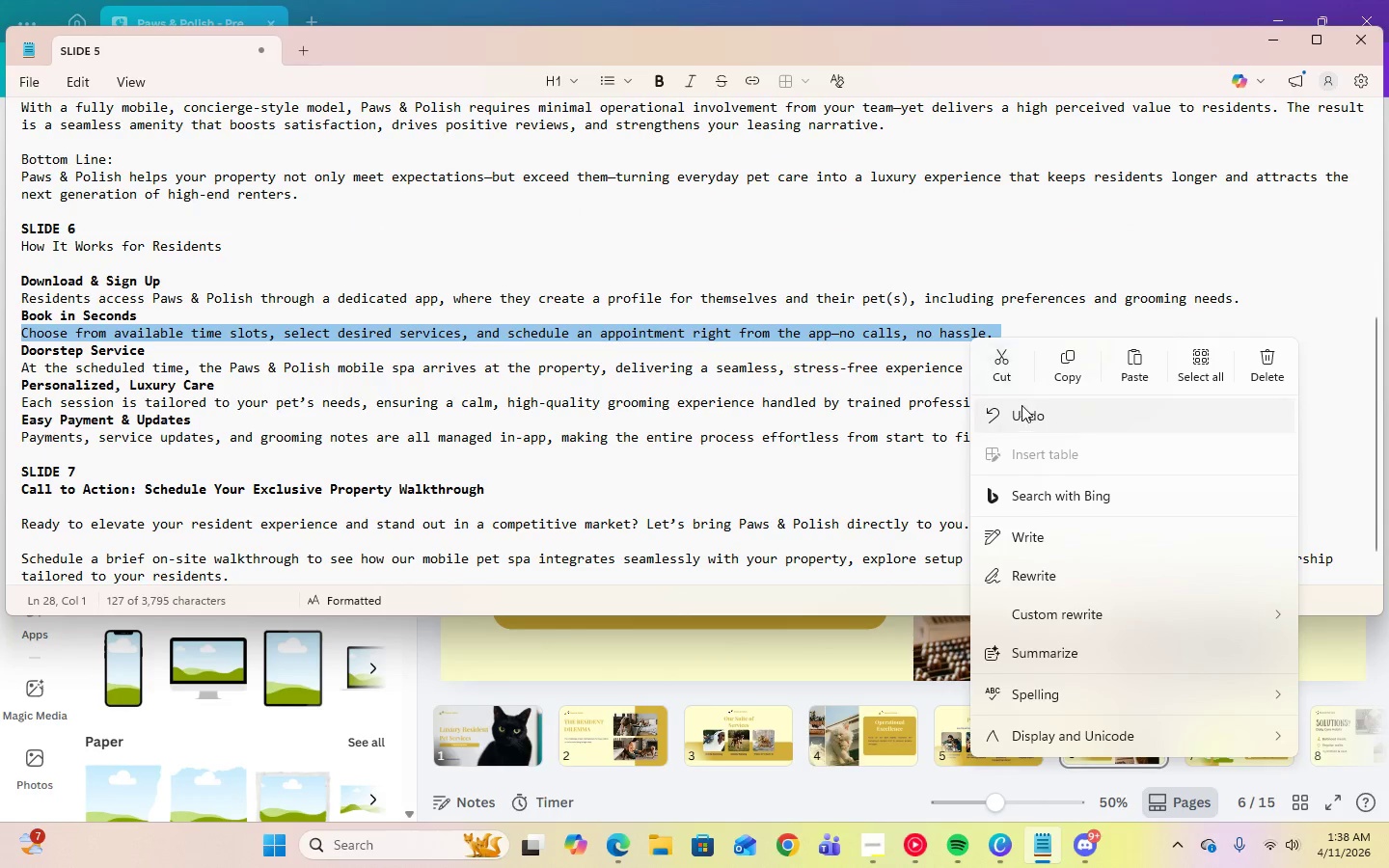 
left_click([1063, 380])
 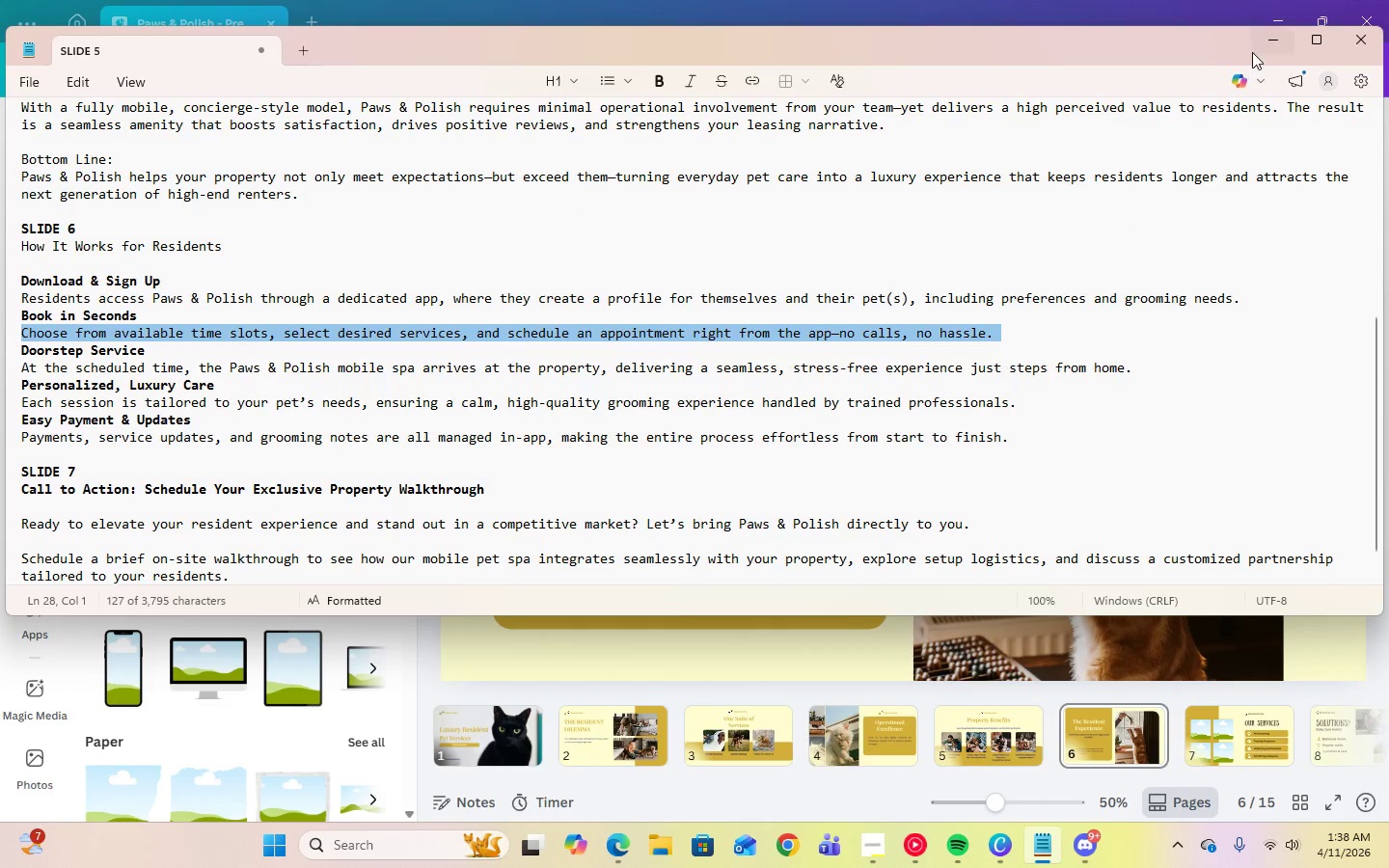 
left_click([1255, 49])
 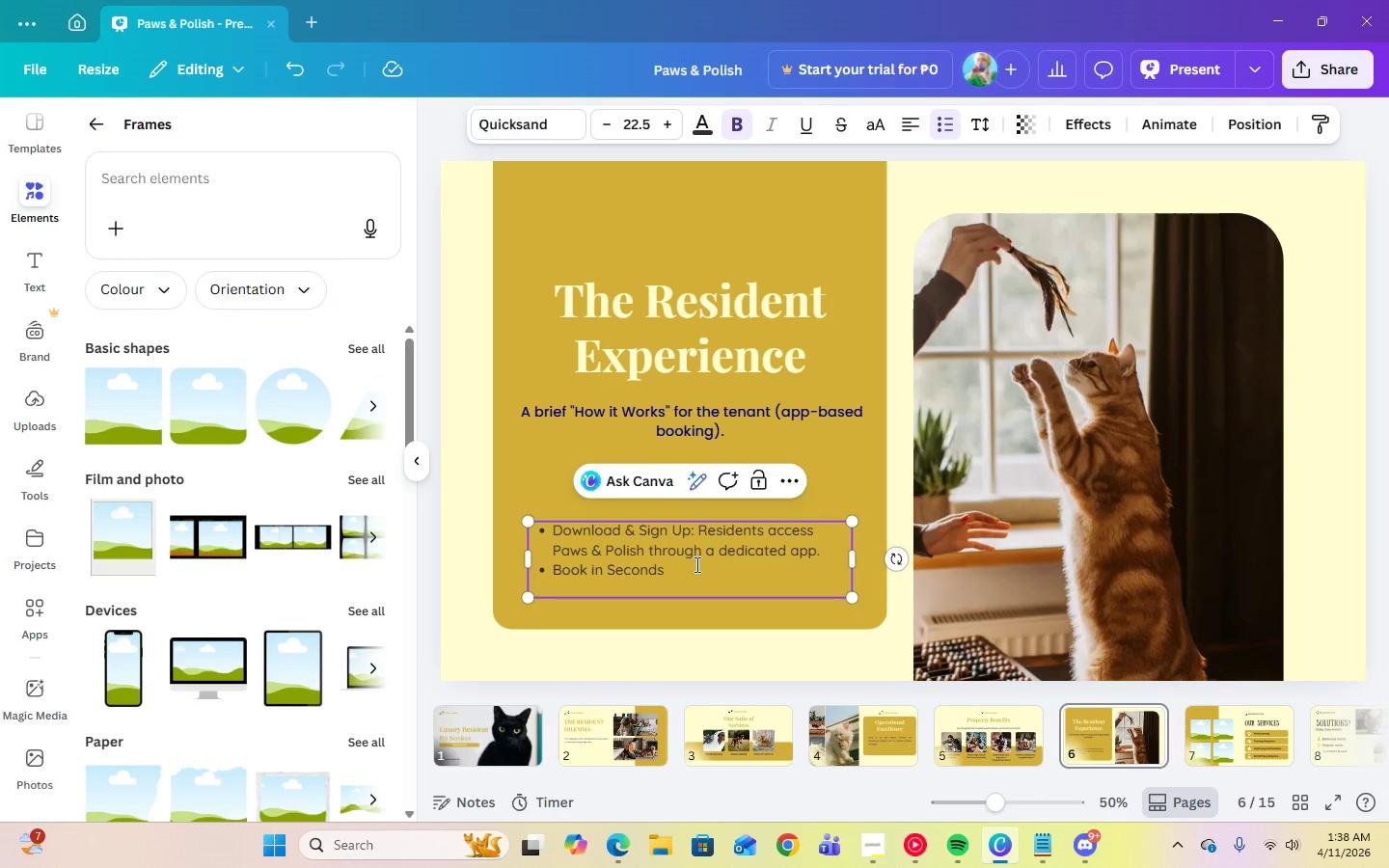 
left_click([675, 572])
 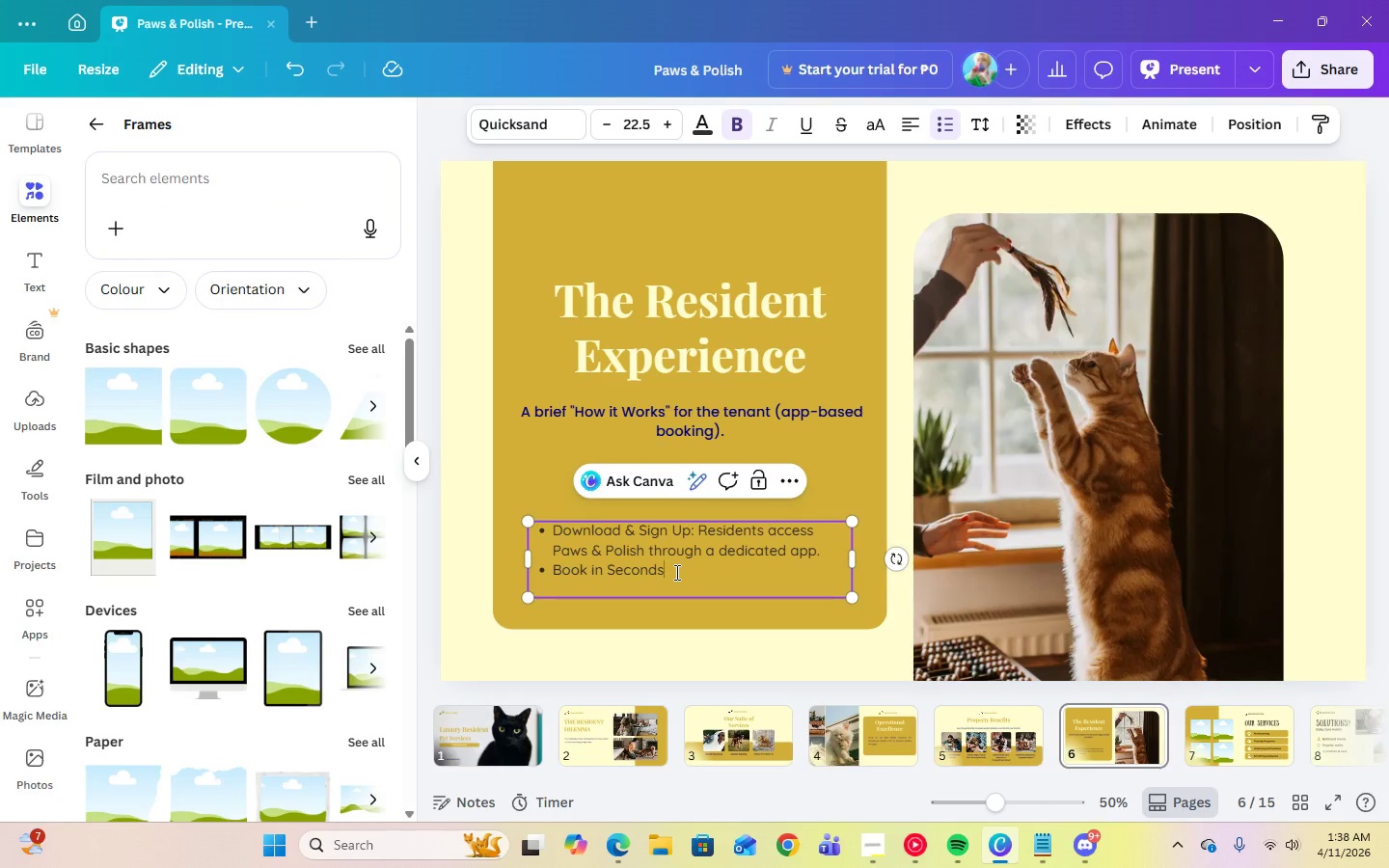 
key(Shift+Semicolon)
 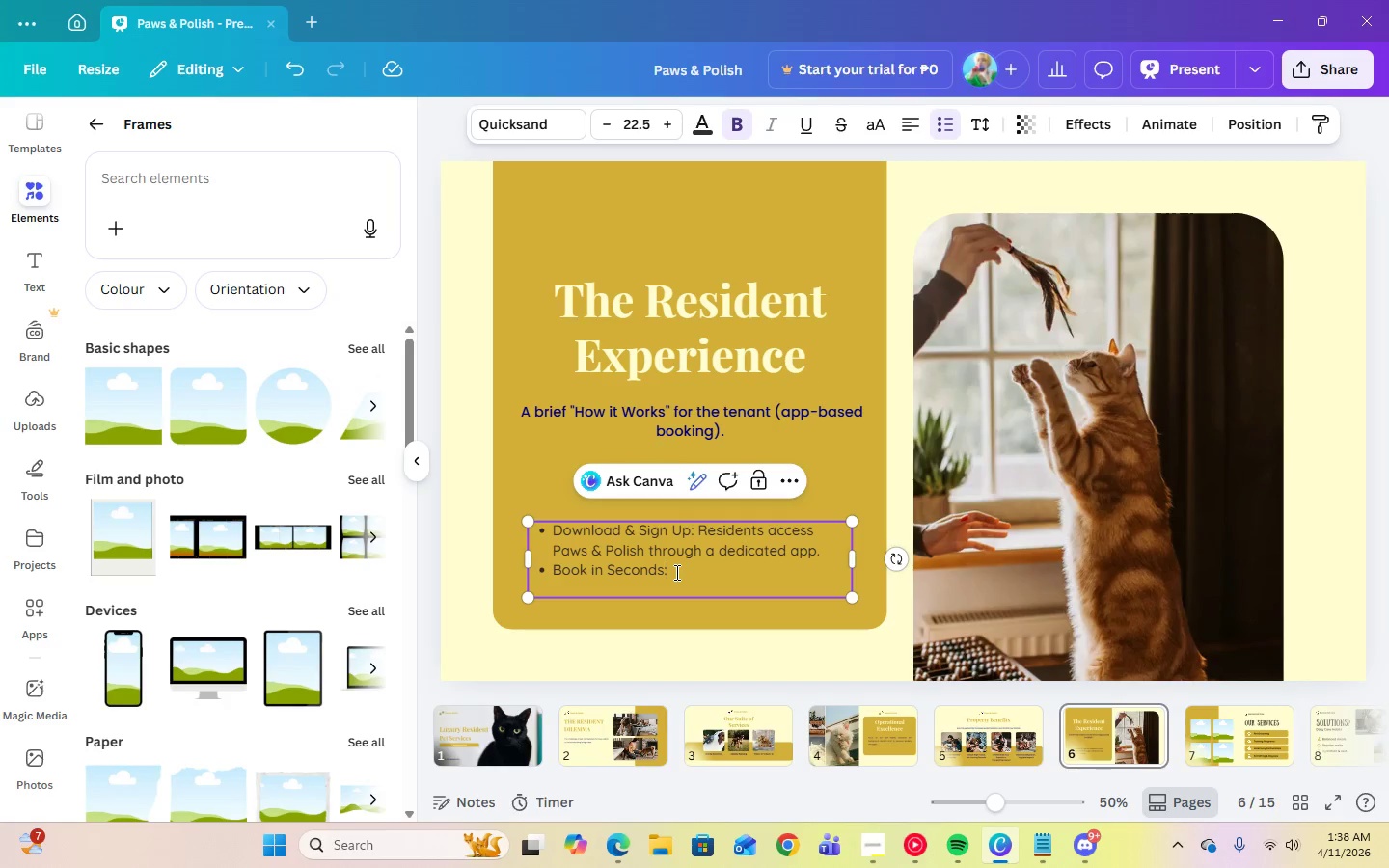 
key(Space)
 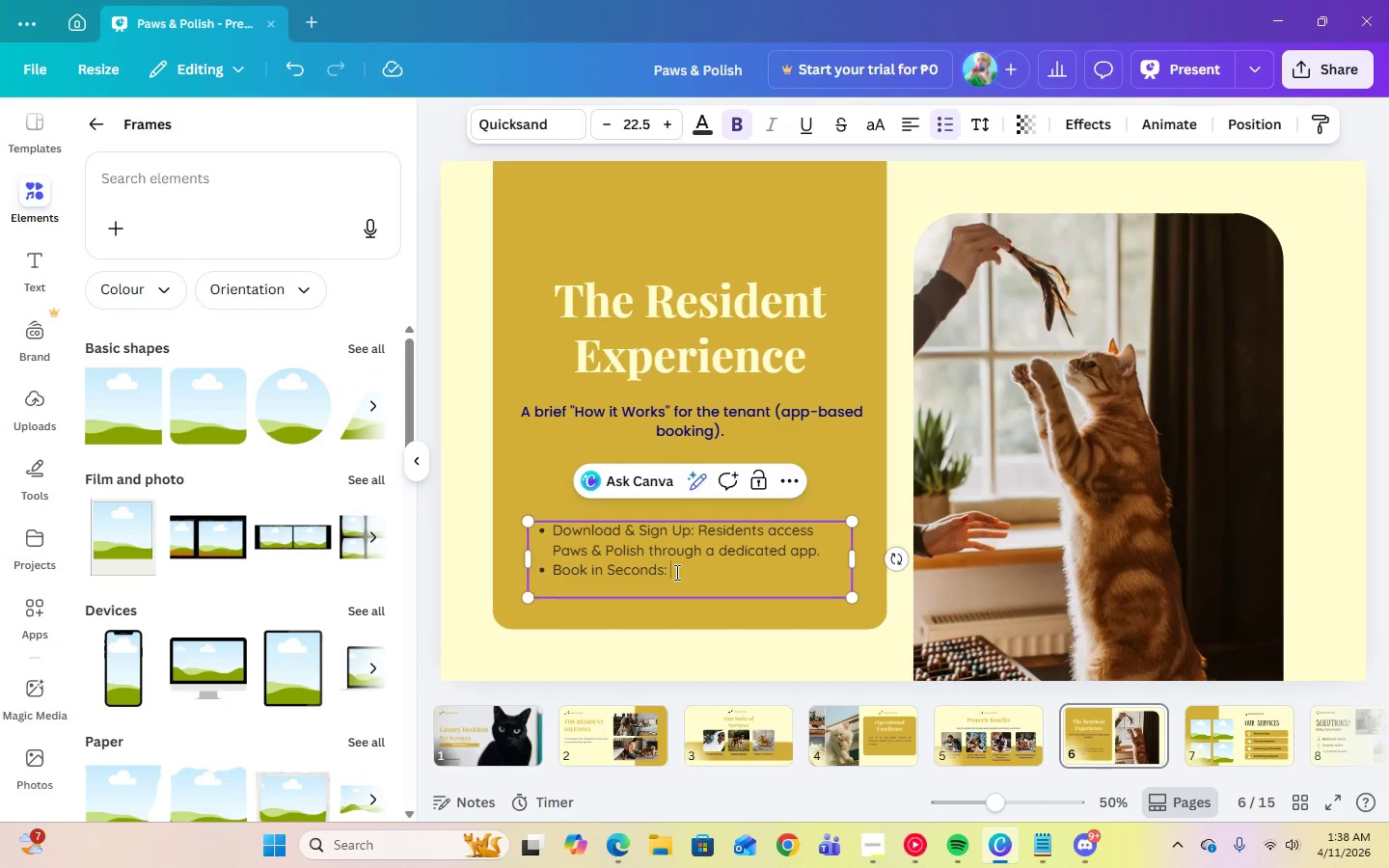 
key(Control+ControlLeft)
 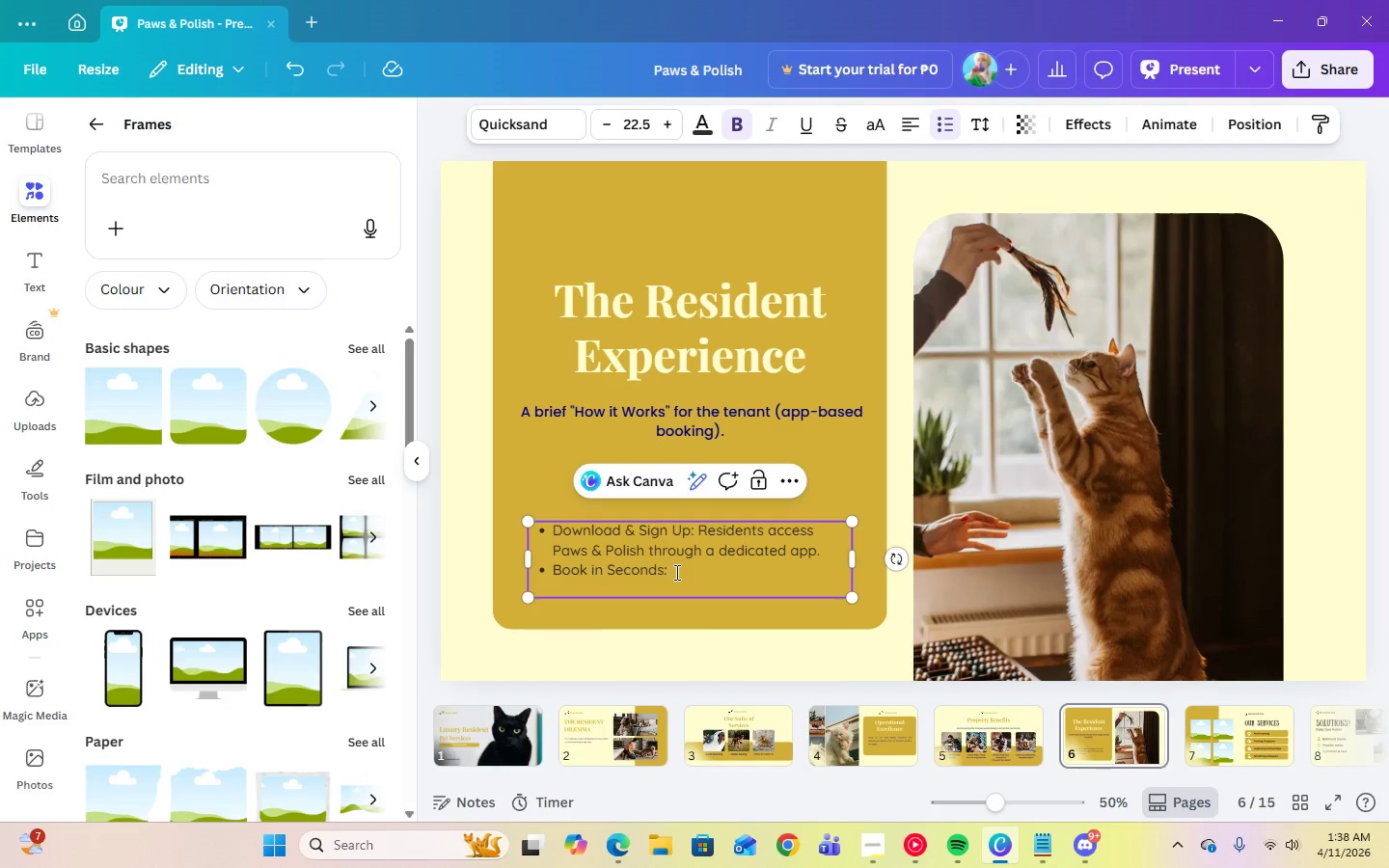 
key(Control+V)
 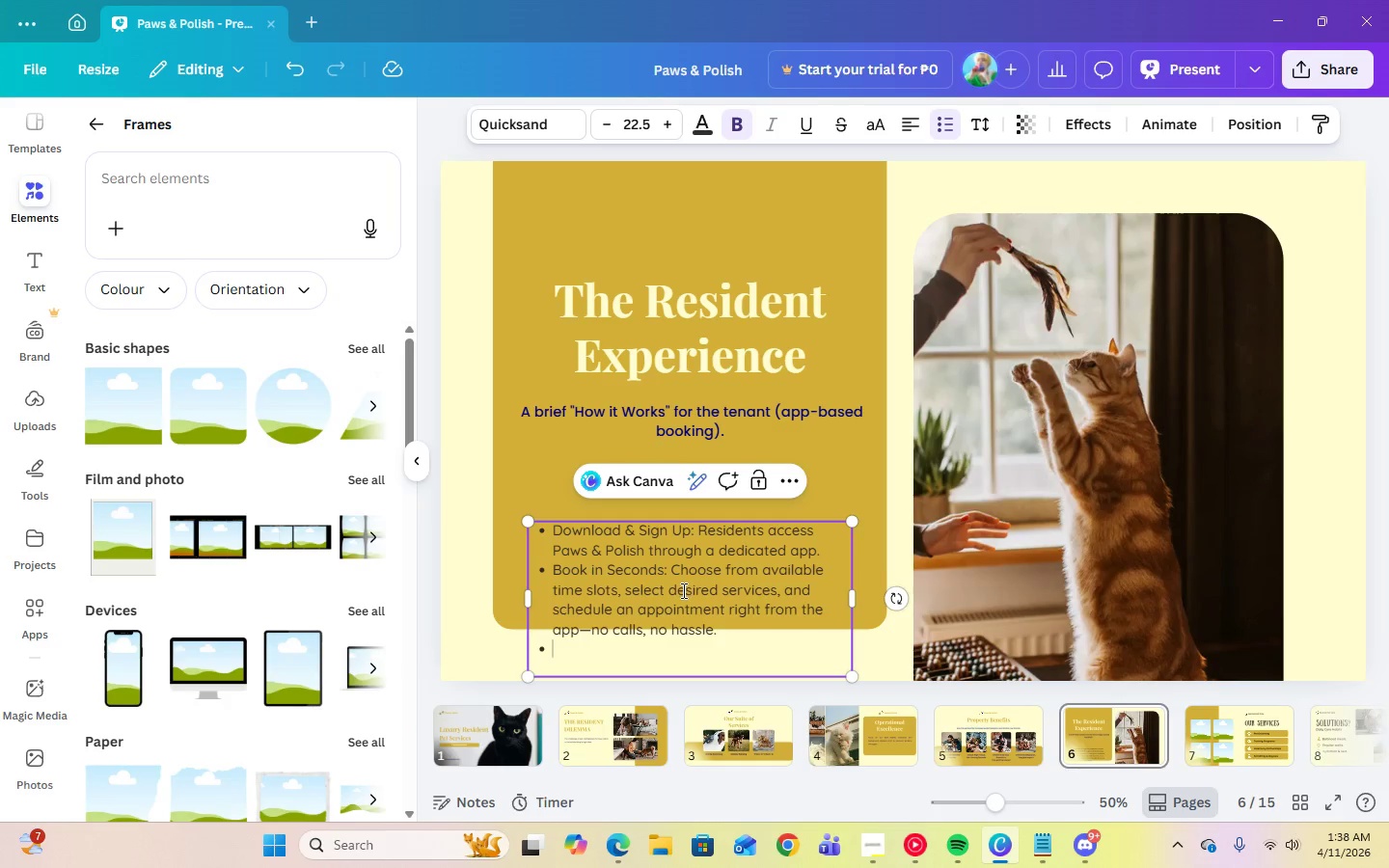 
key(Backspace)
 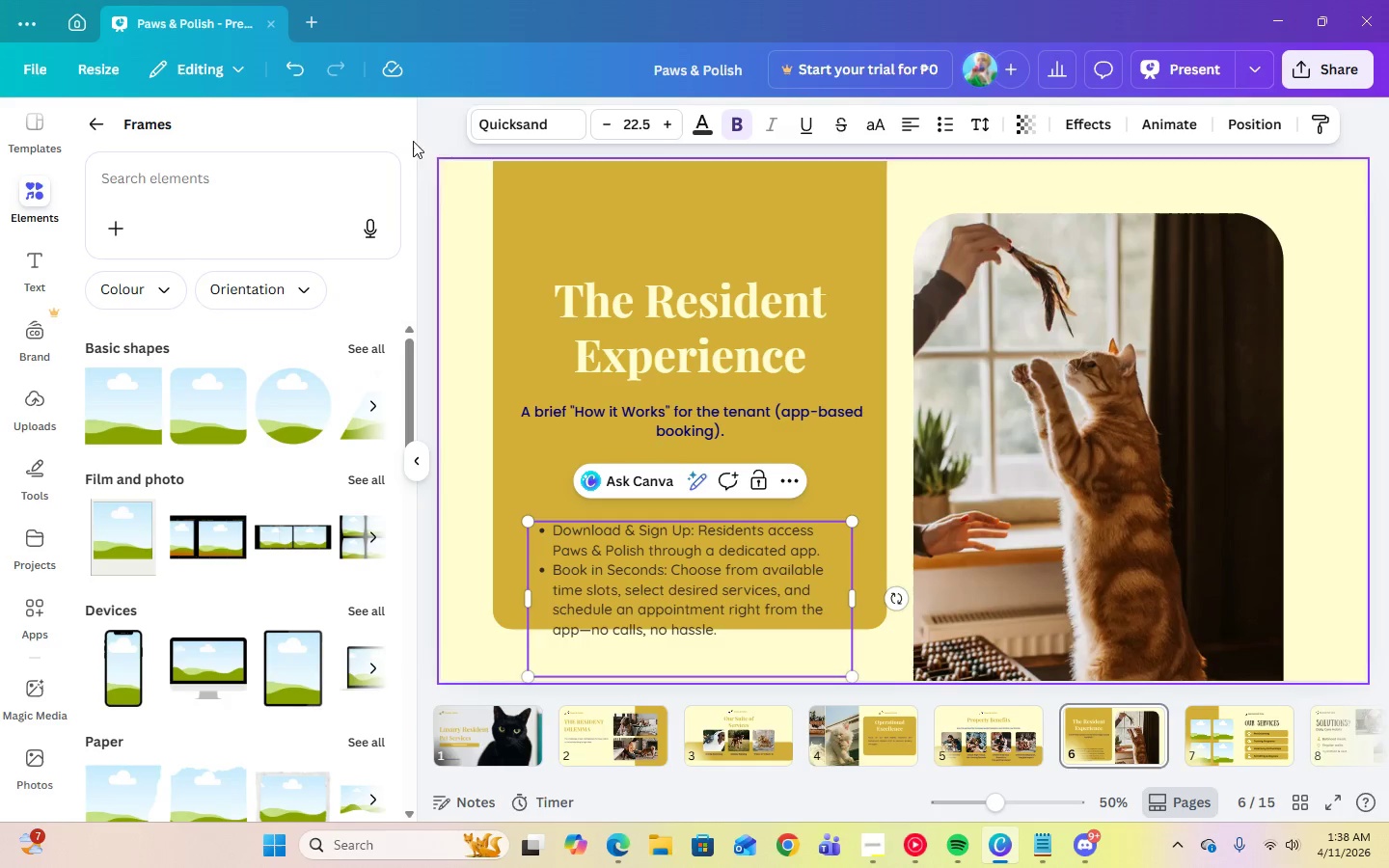 
key(Backspace)
 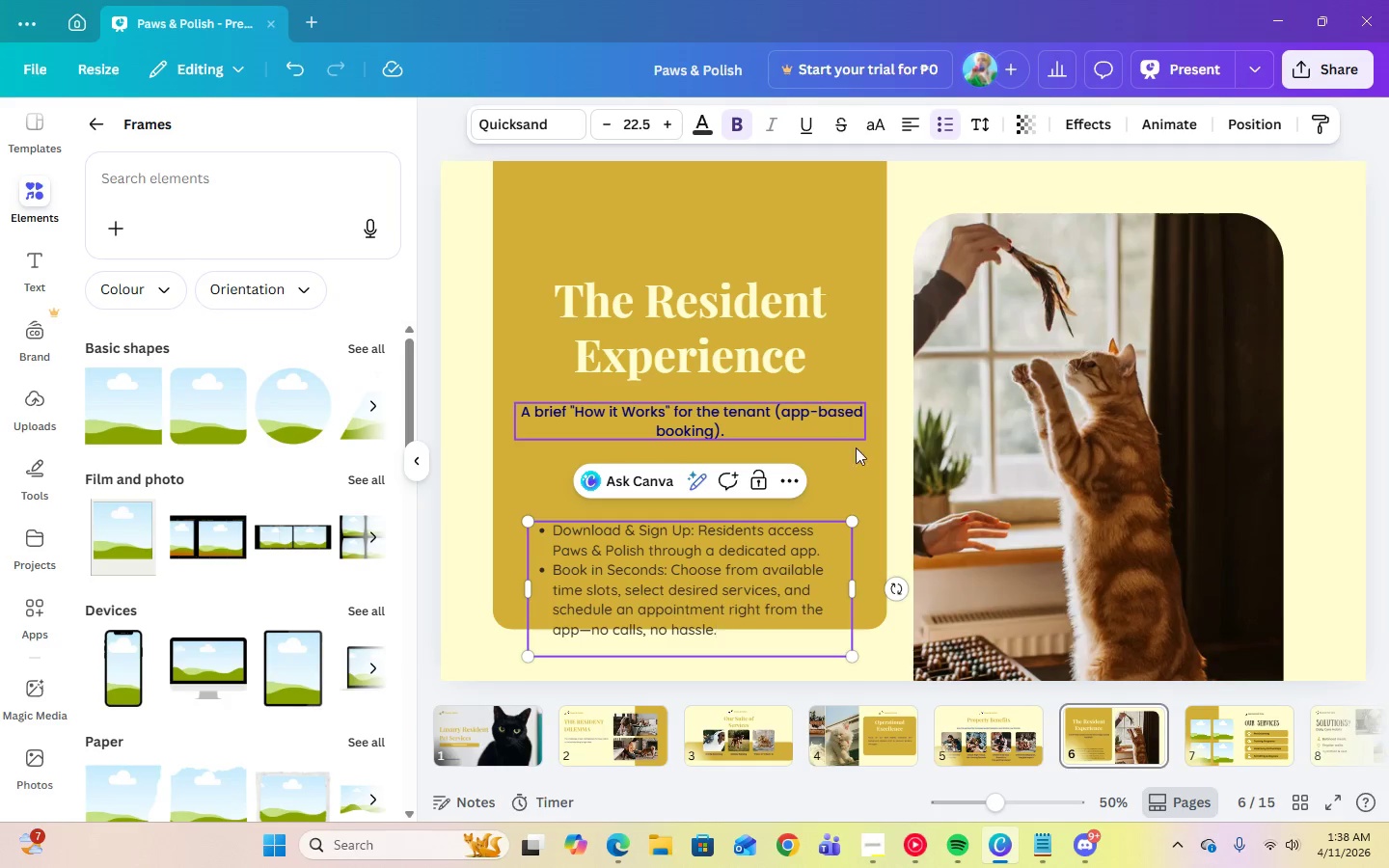 
left_click([859, 485])
 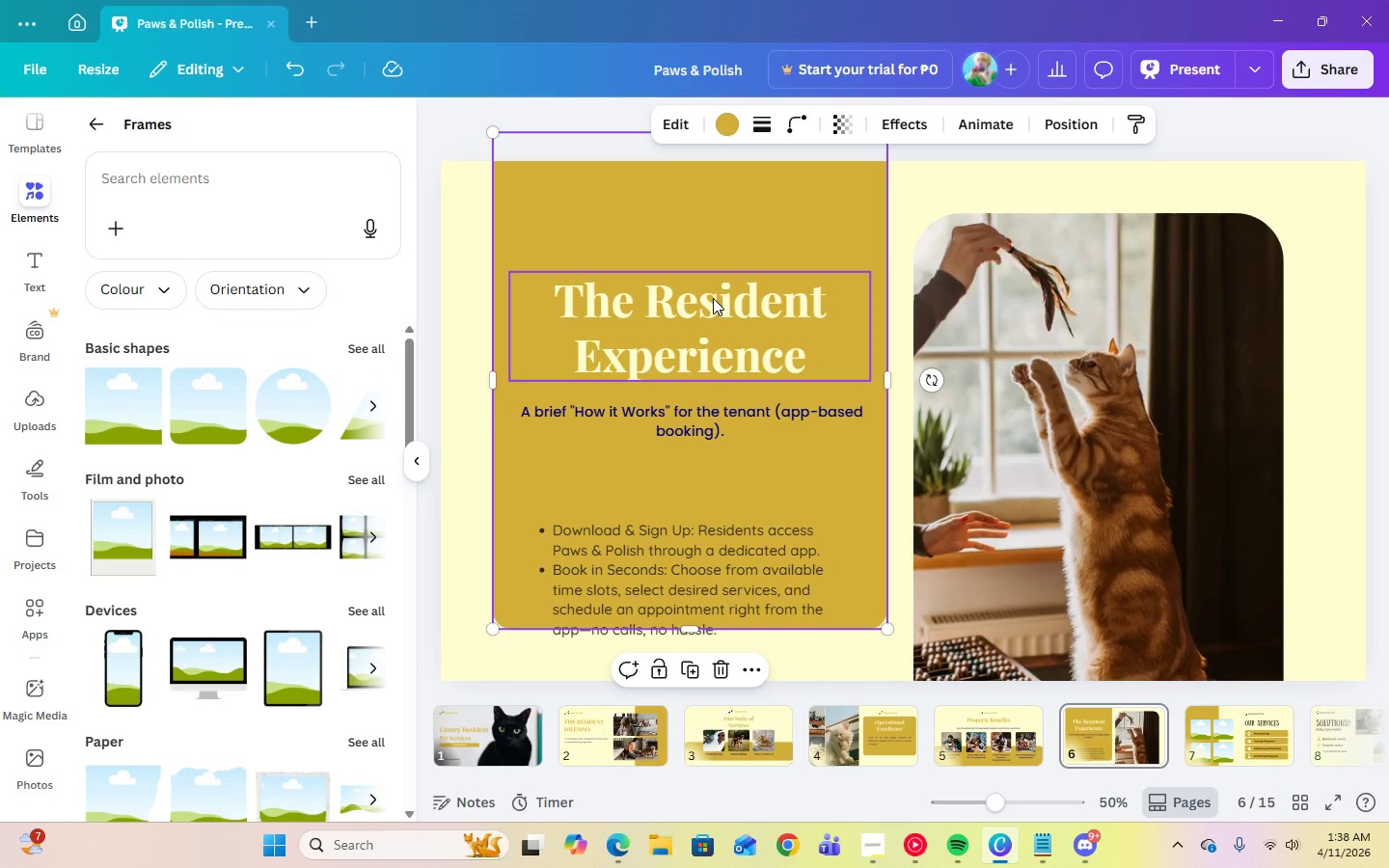 
left_click_drag(start_coordinate=[713, 298], to_coordinate=[715, 240])
 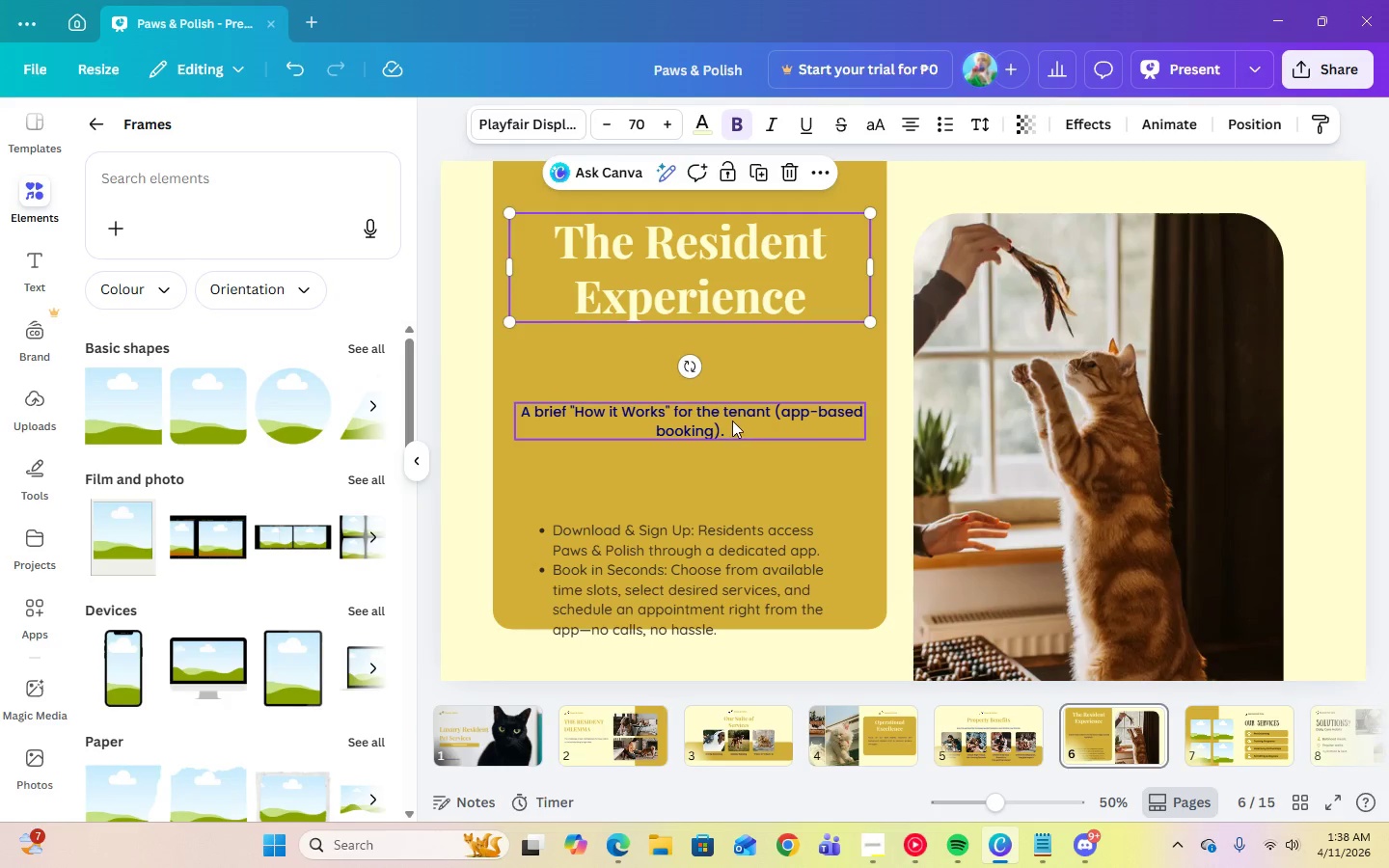 
left_click_drag(start_coordinate=[730, 420], to_coordinate=[730, 359])
 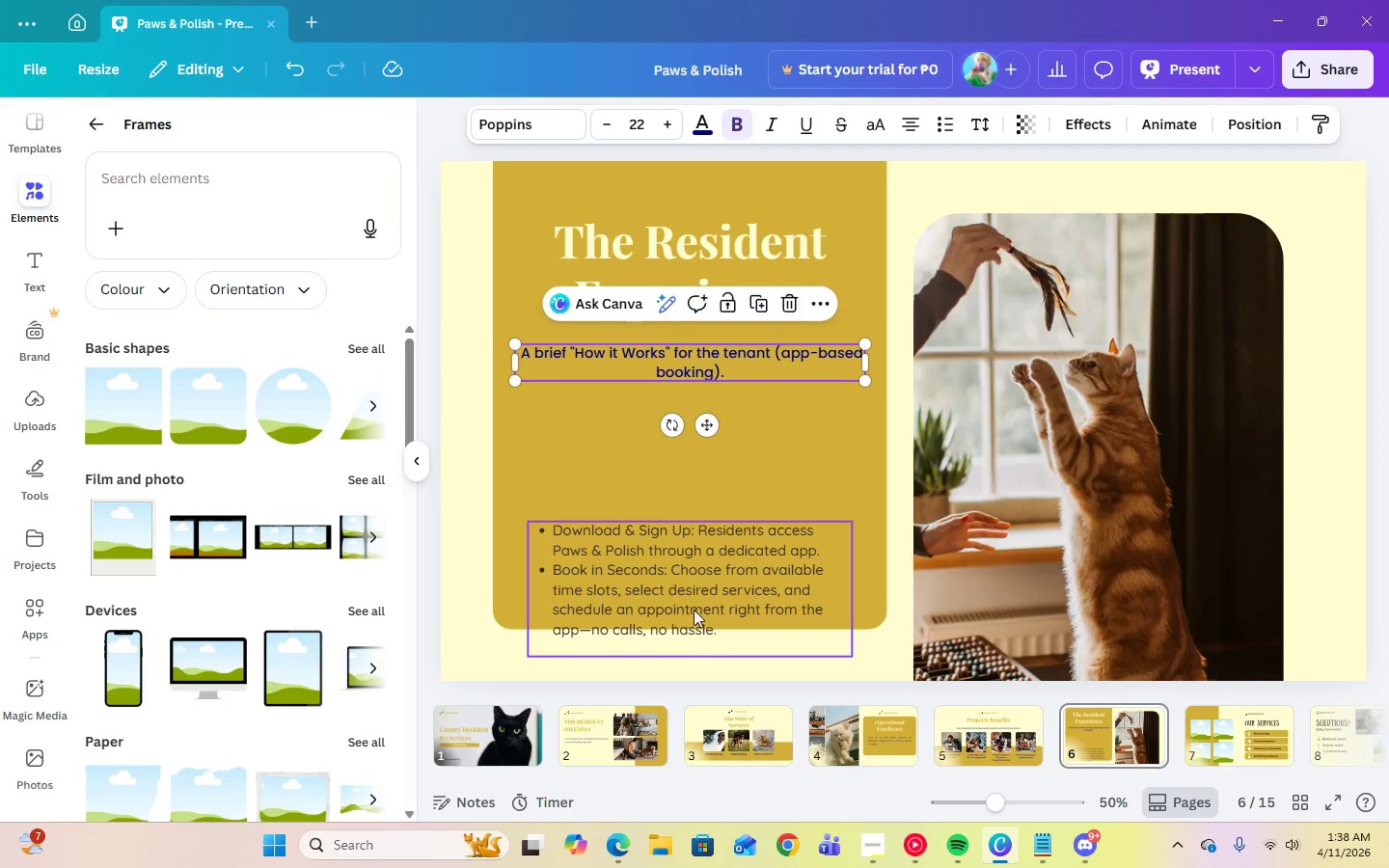 
left_click_drag(start_coordinate=[694, 576], to_coordinate=[691, 461])
 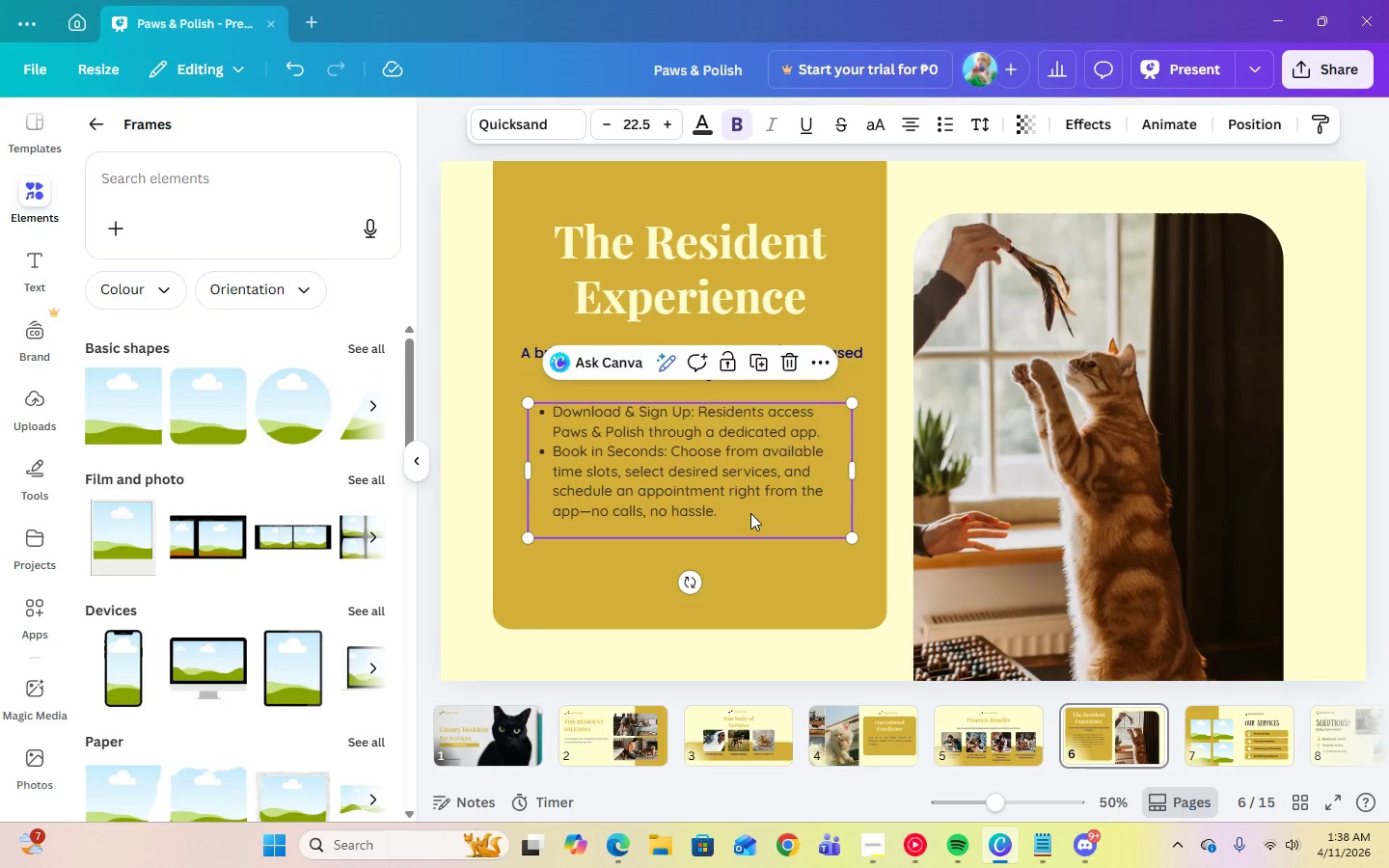 
left_click([750, 513])
 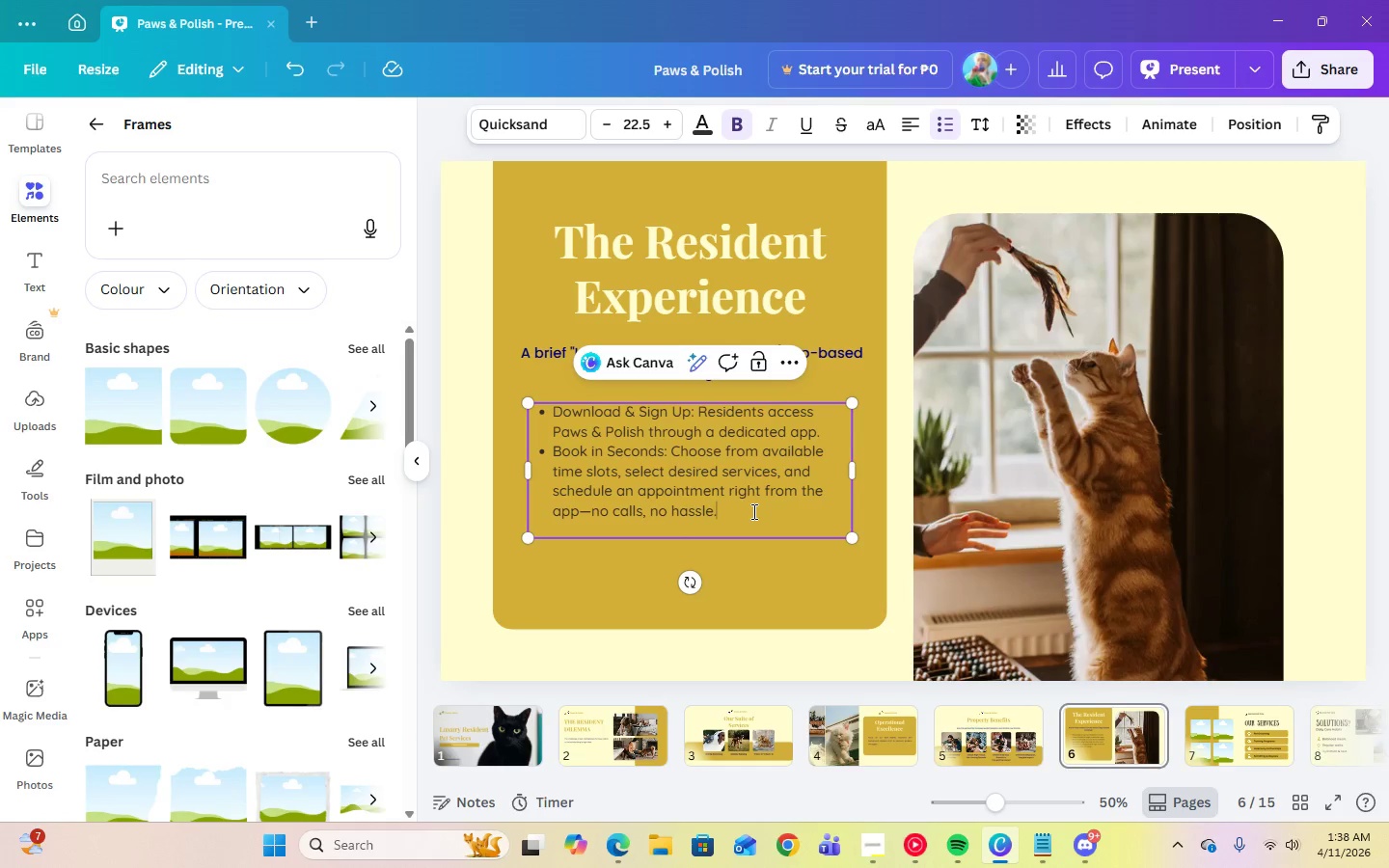 
left_click_drag(start_coordinate=[752, 511], to_coordinate=[613, 491])
 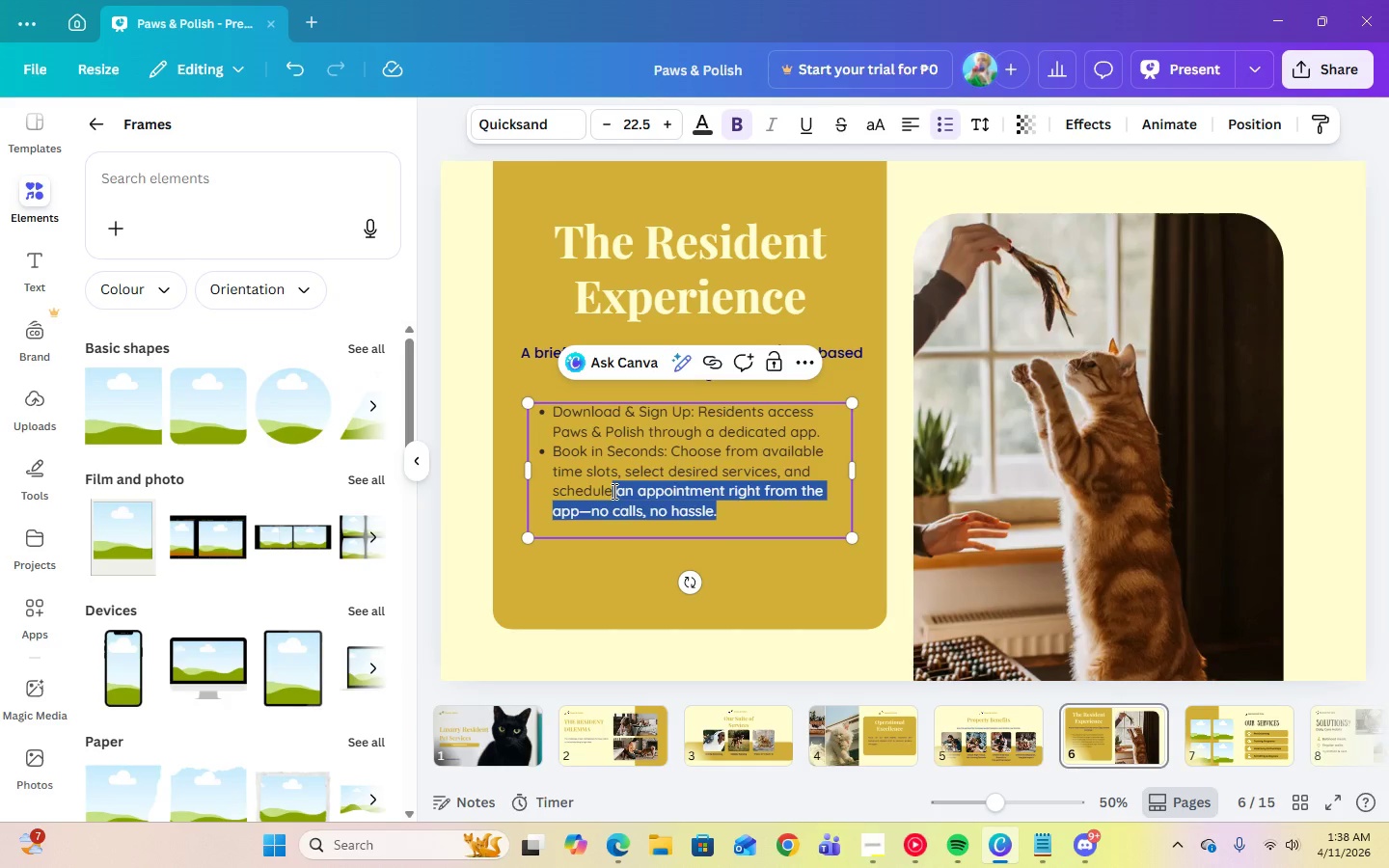 
key(Backspace)
 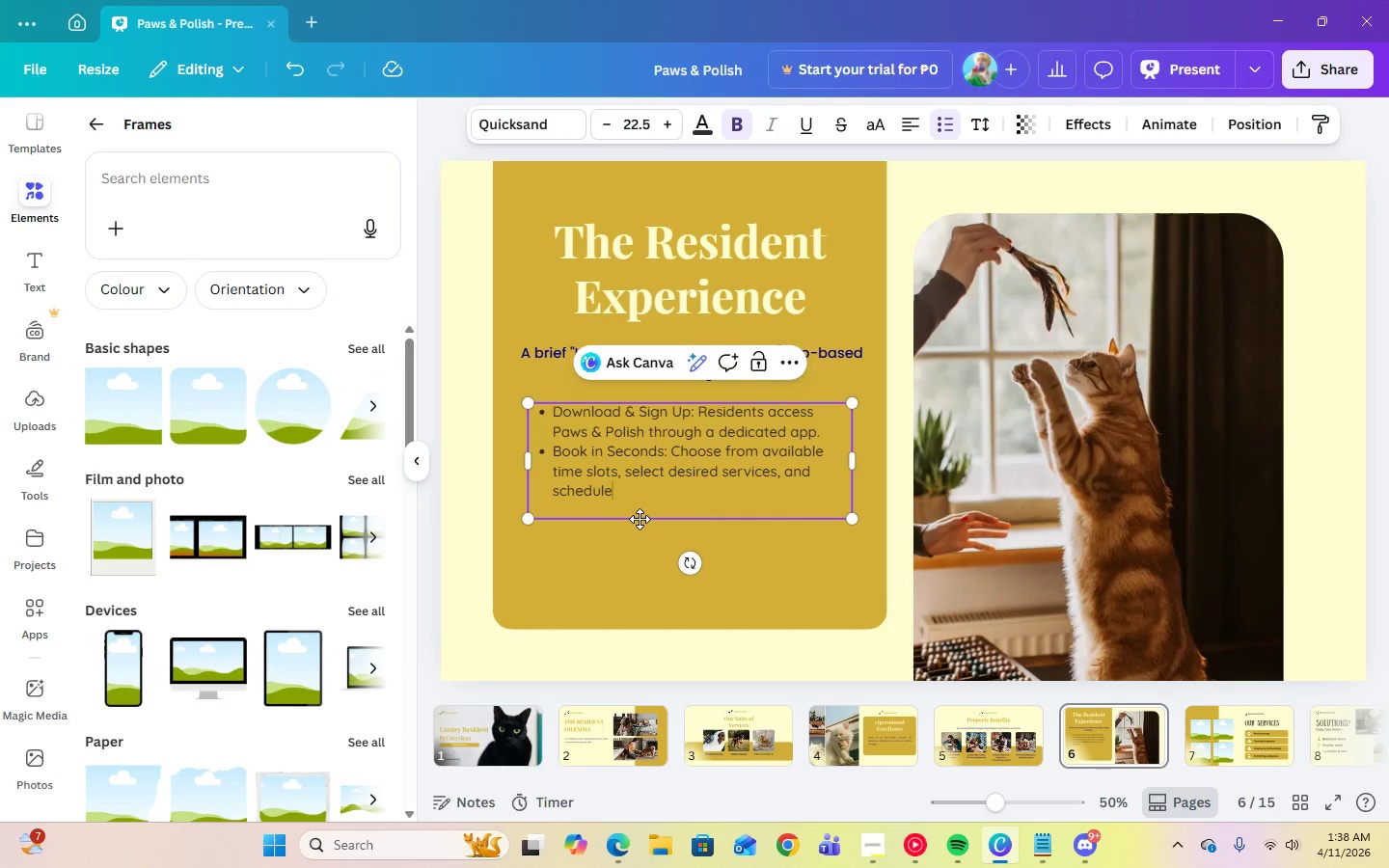 
key(Period)
 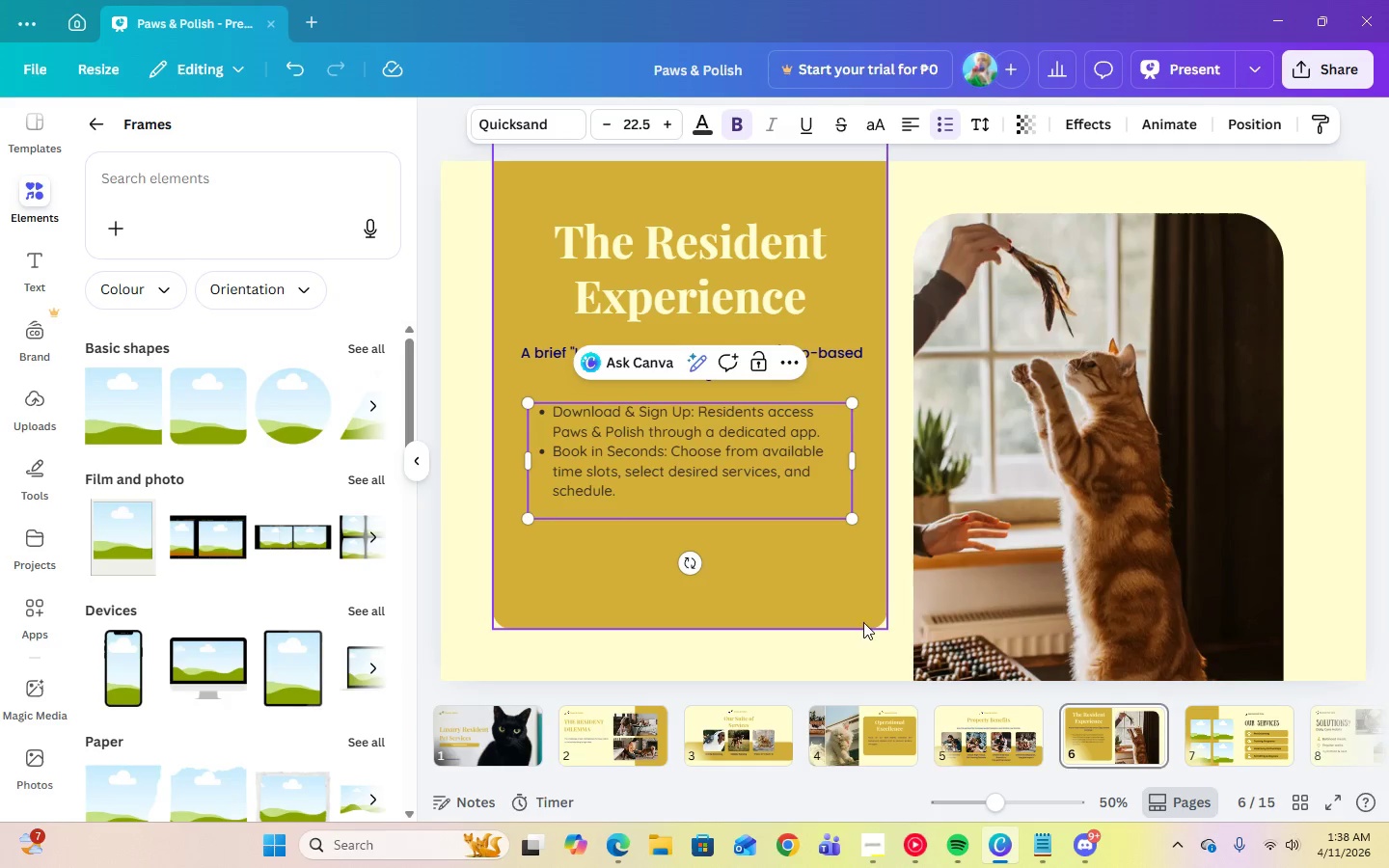 
key(Enter)
 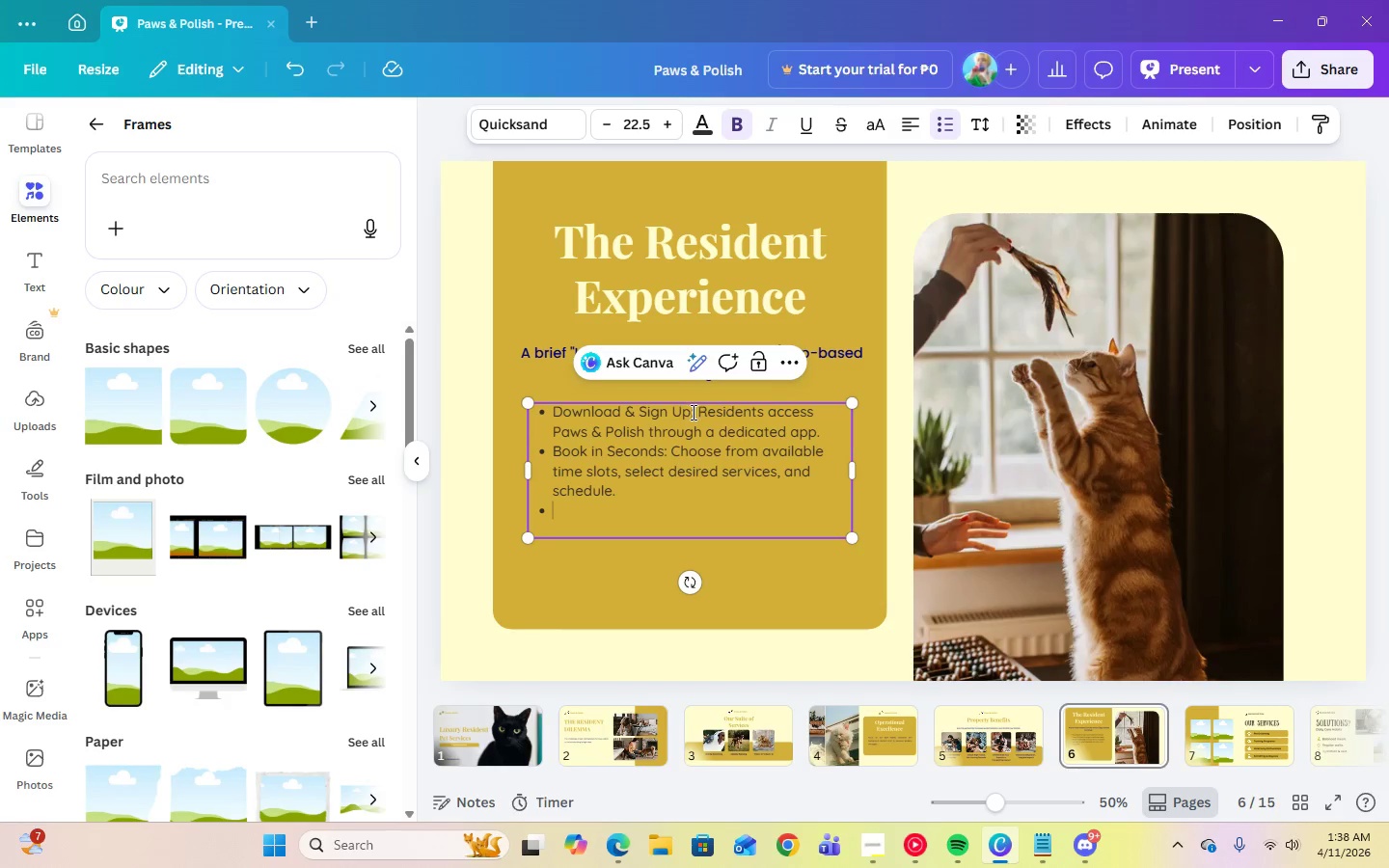 
left_click_drag(start_coordinate=[692, 412], to_coordinate=[536, 422])
 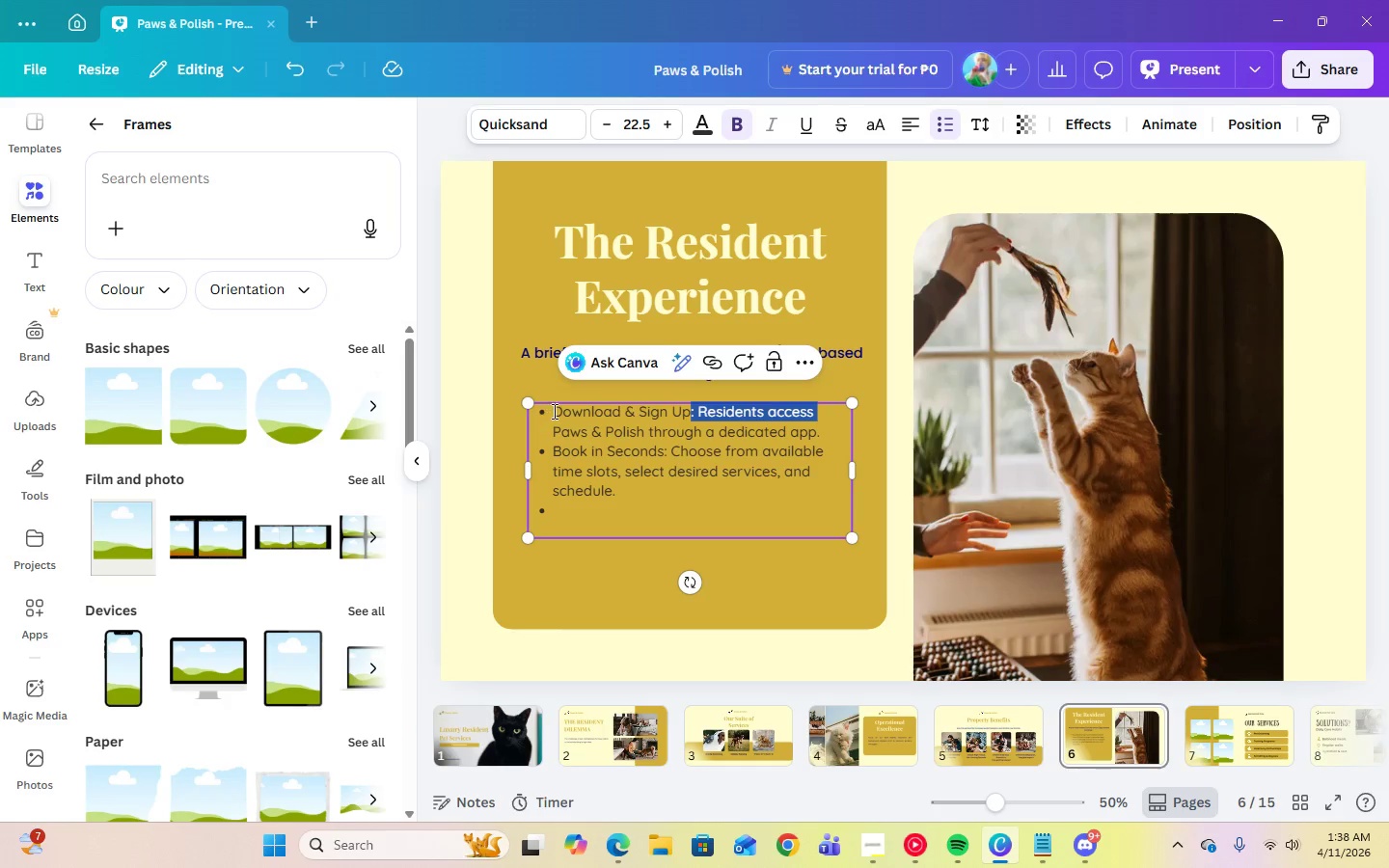 
left_click([553, 411])
 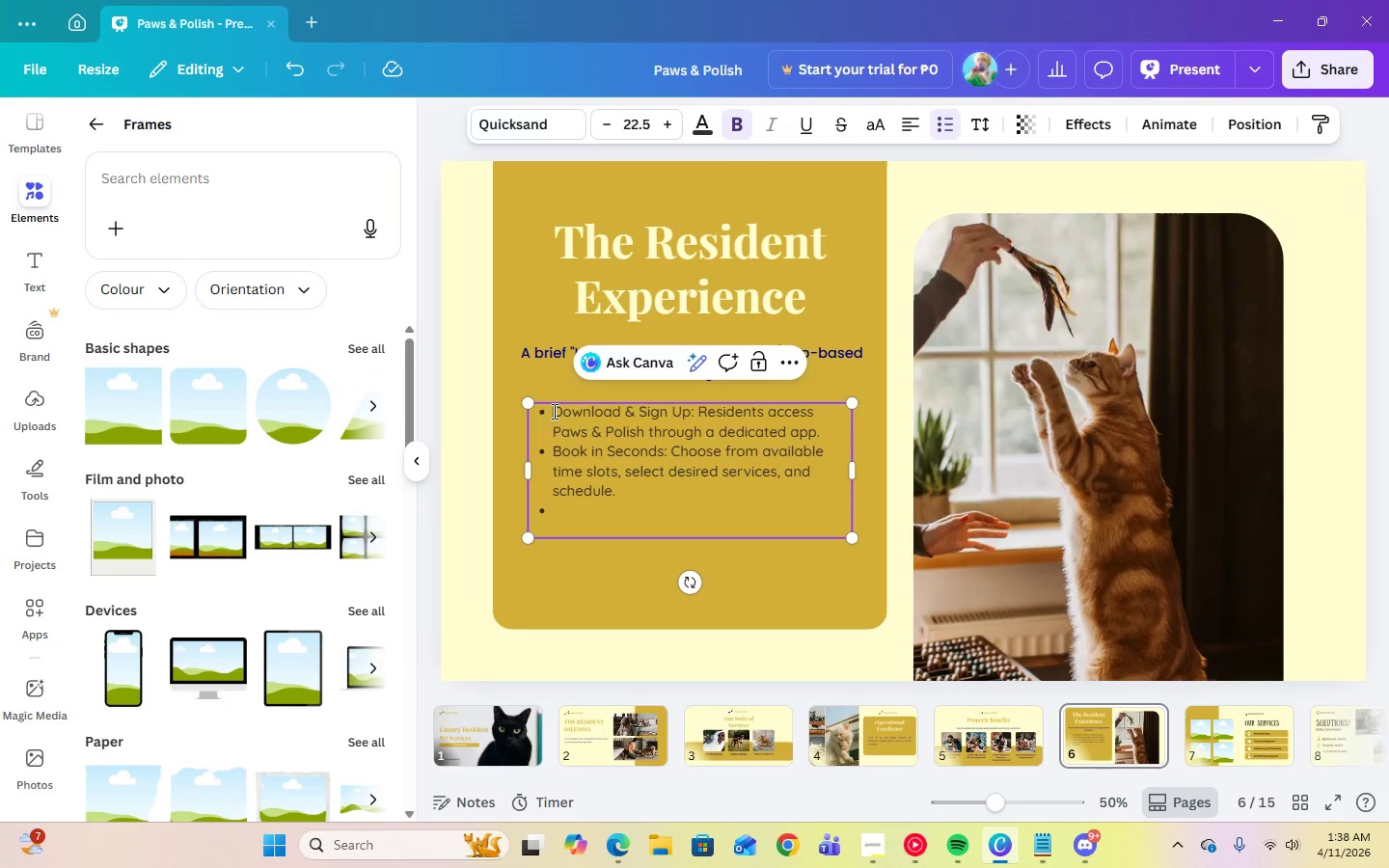 
left_click_drag(start_coordinate=[553, 411], to_coordinate=[694, 412])
 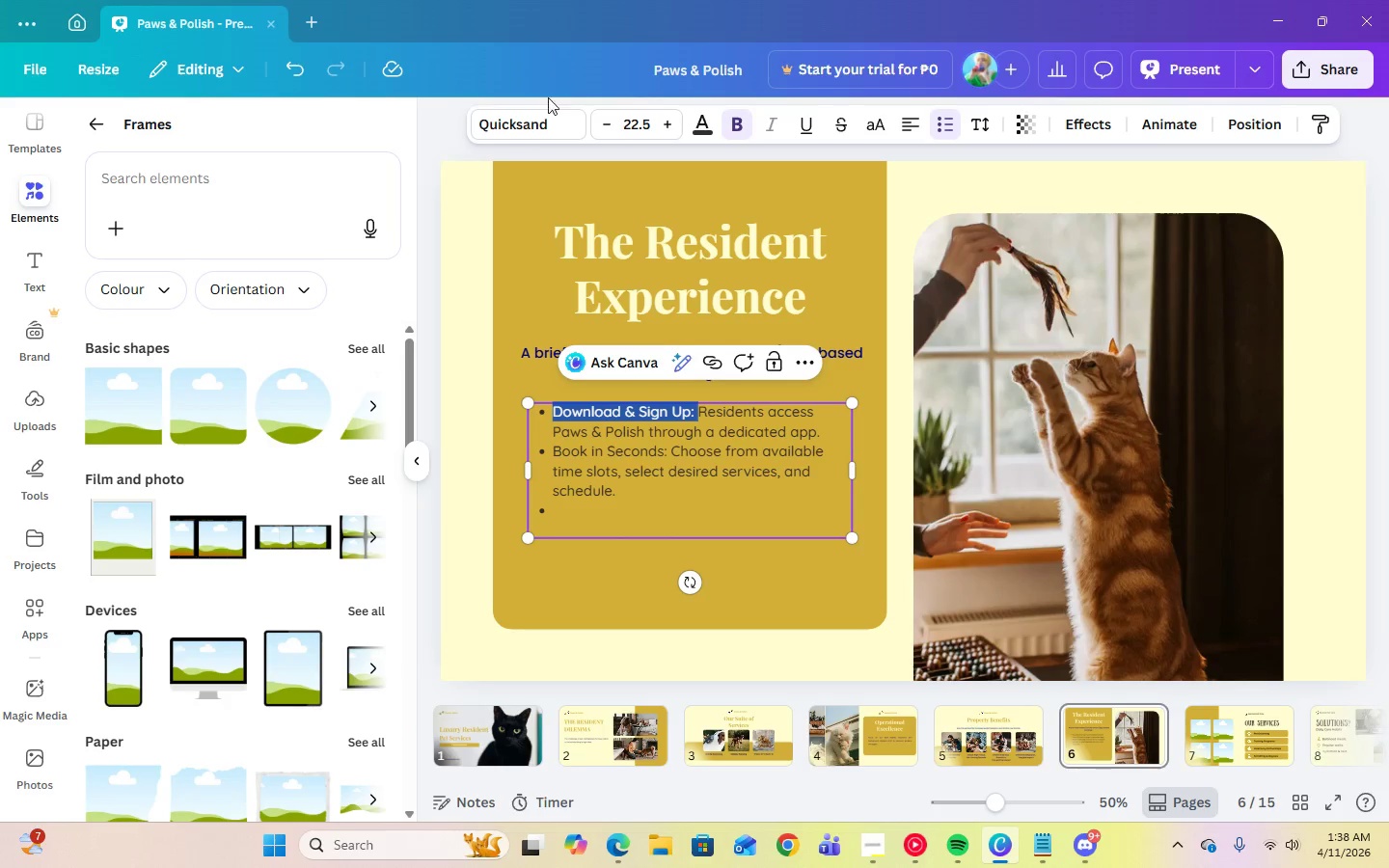 
left_click([532, 120])
 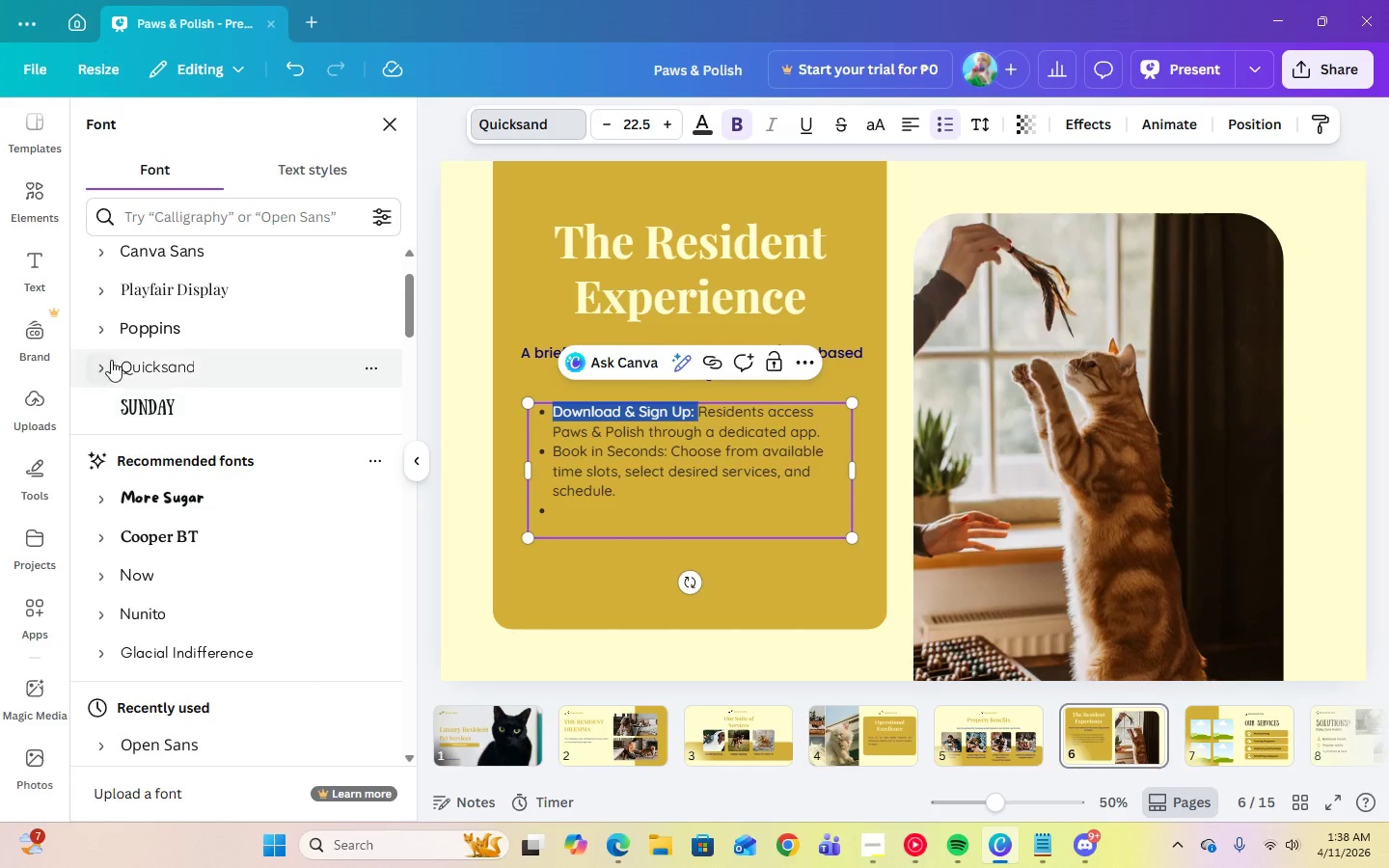 
left_click([102, 338])
 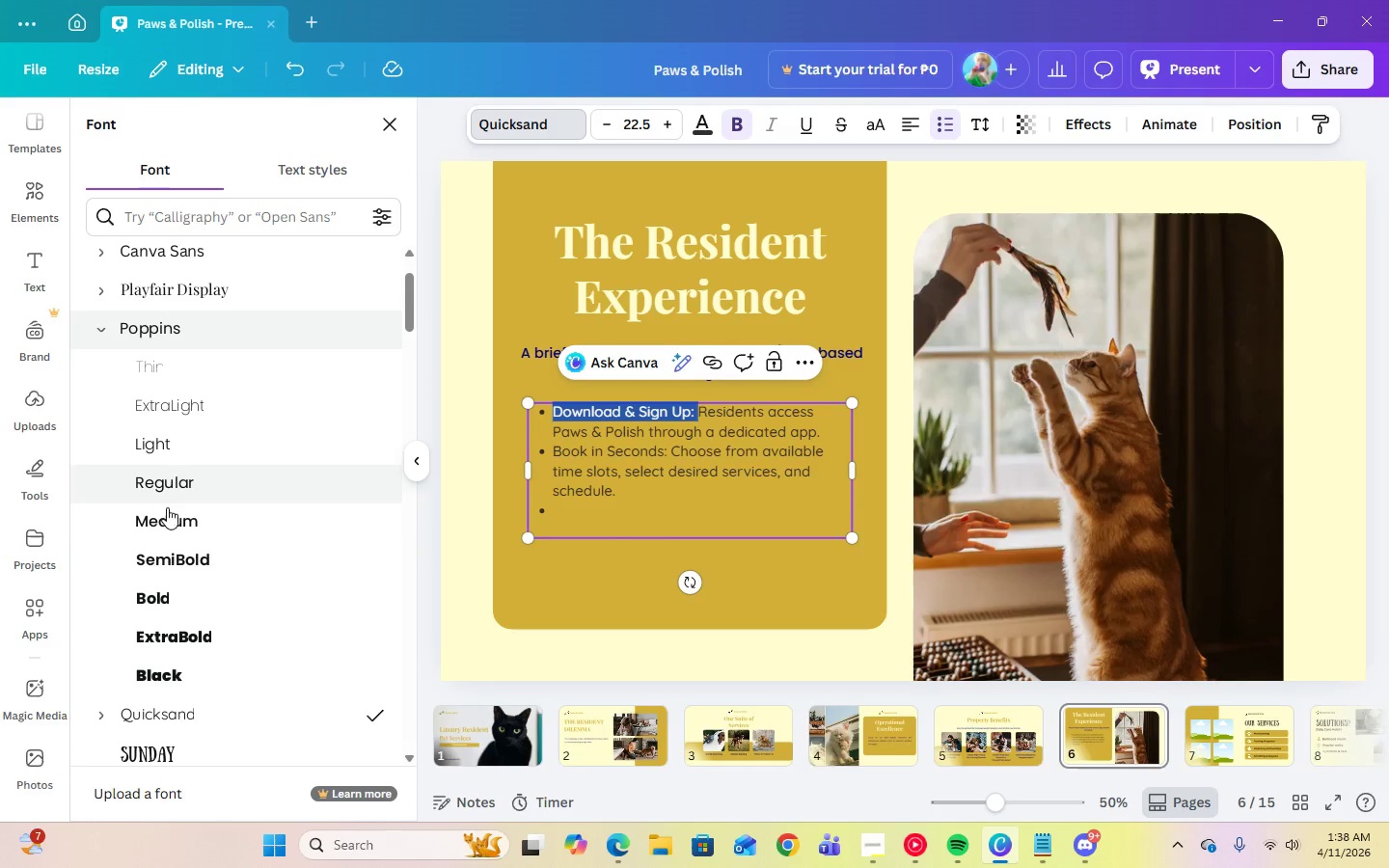 
left_click([163, 525])
 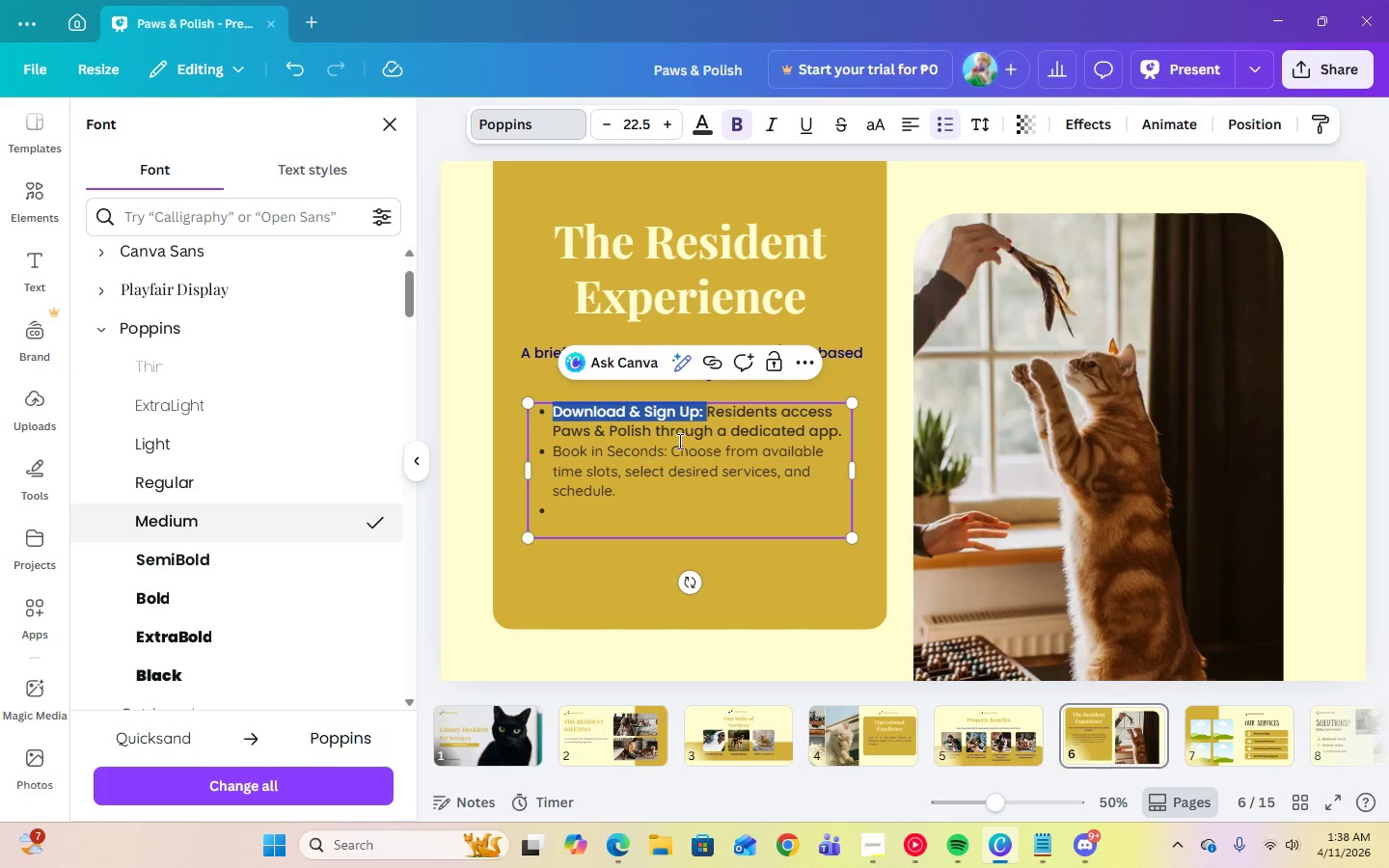 
left_click([713, 440])
 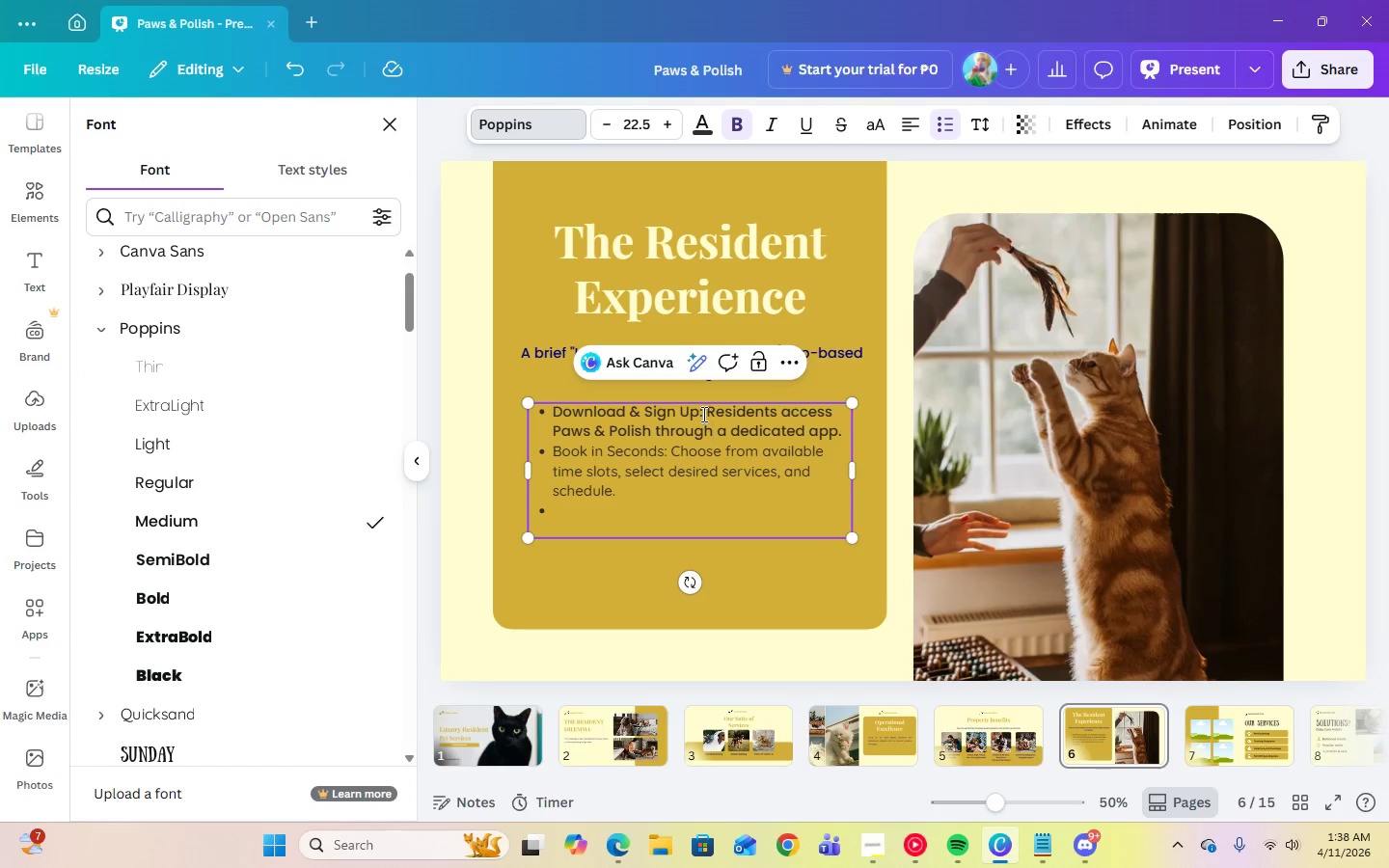 
left_click_drag(start_coordinate=[702, 414], to_coordinate=[551, 411])
 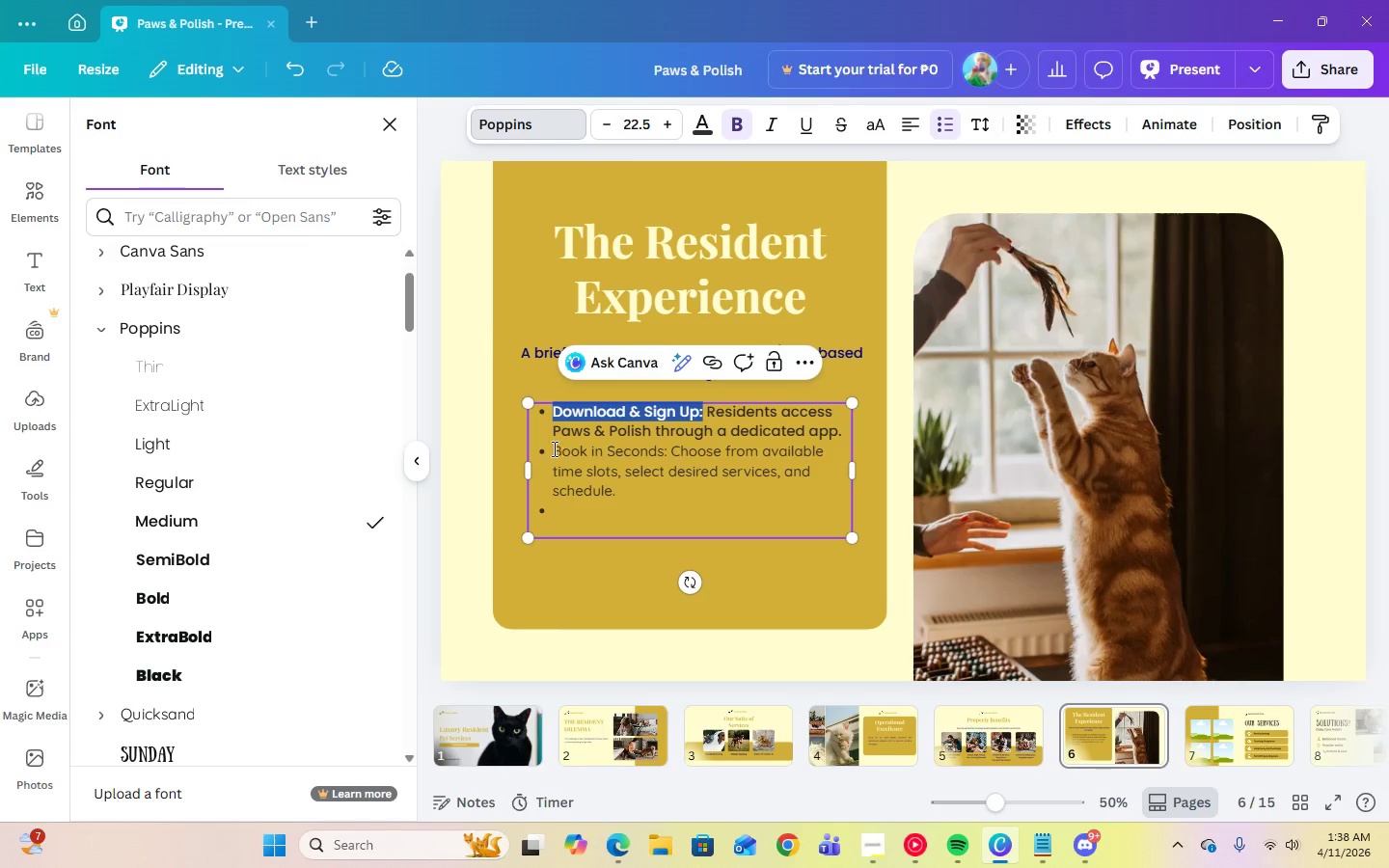 
left_click_drag(start_coordinate=[551, 449], to_coordinate=[667, 452])
 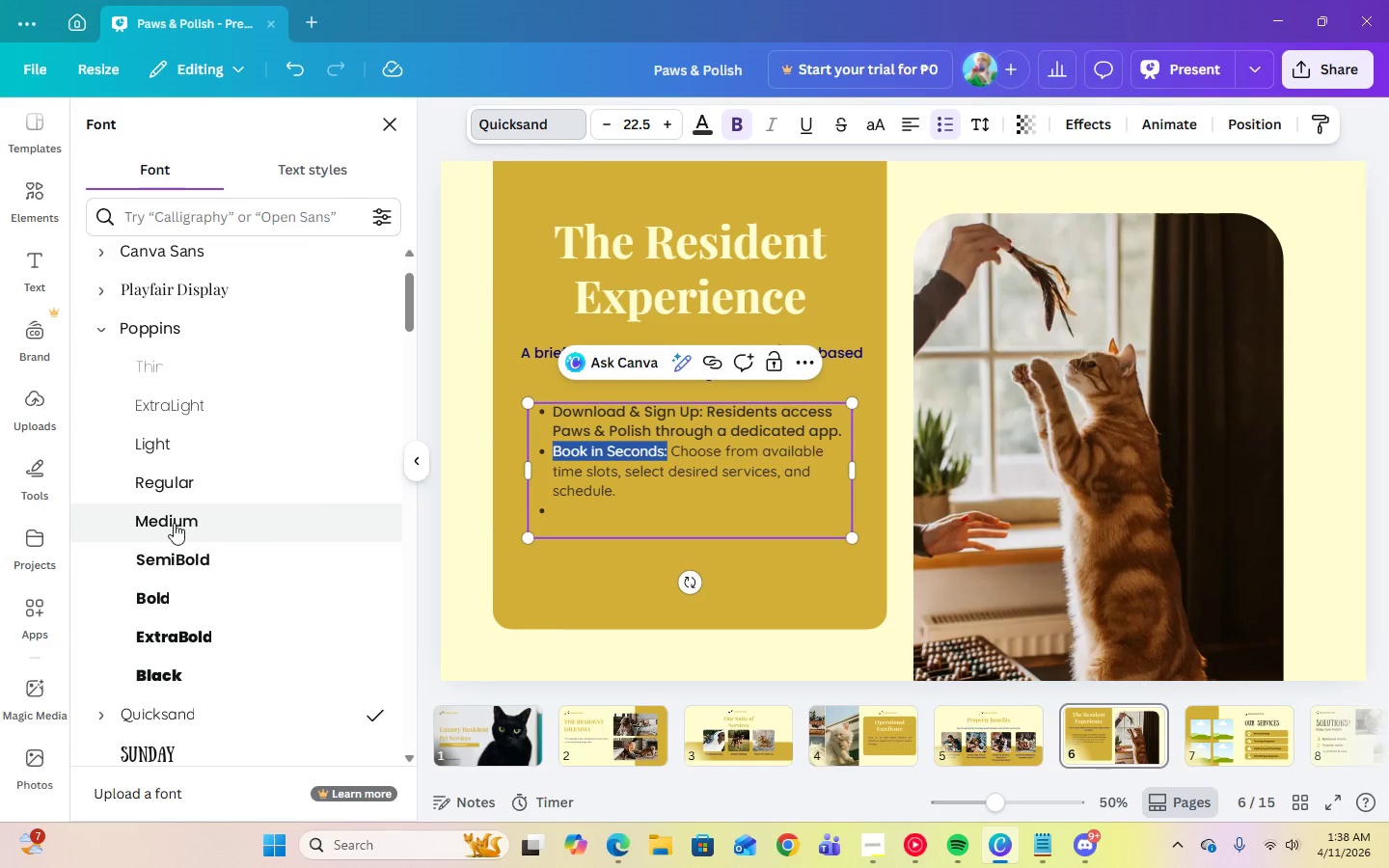 
left_click([167, 523])
 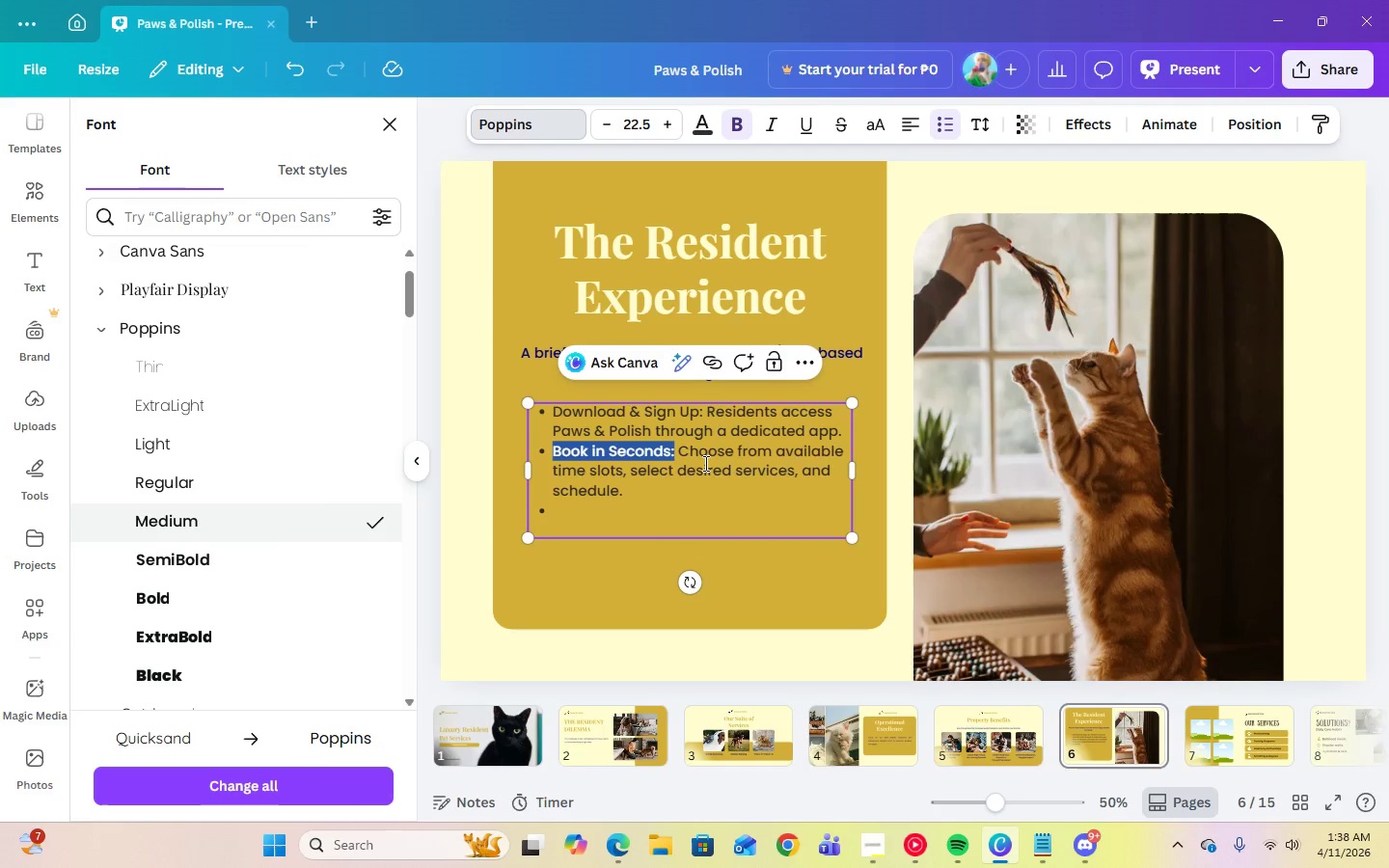 
left_click([722, 462])
 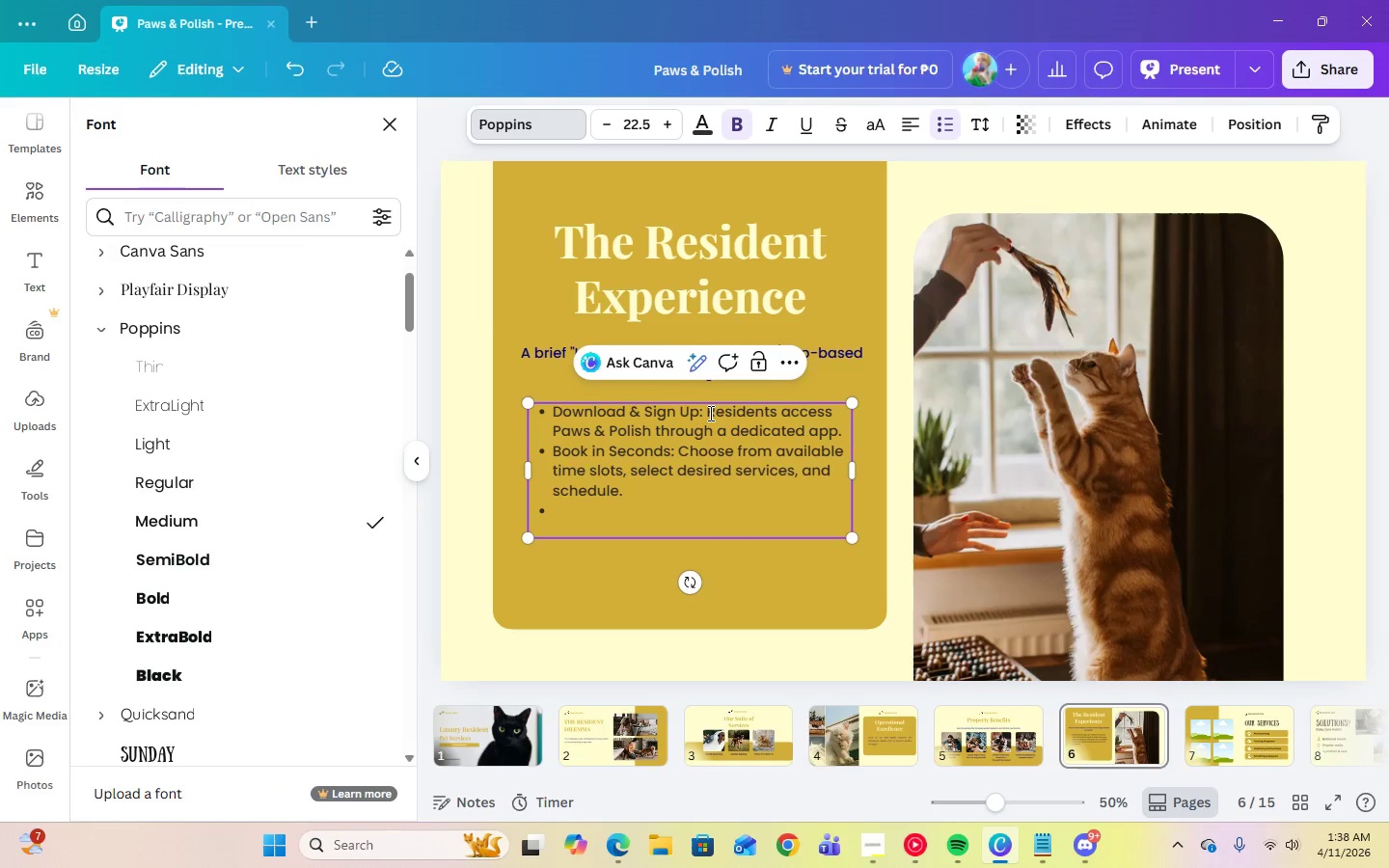 
left_click_drag(start_coordinate=[709, 412], to_coordinate=[841, 431])
 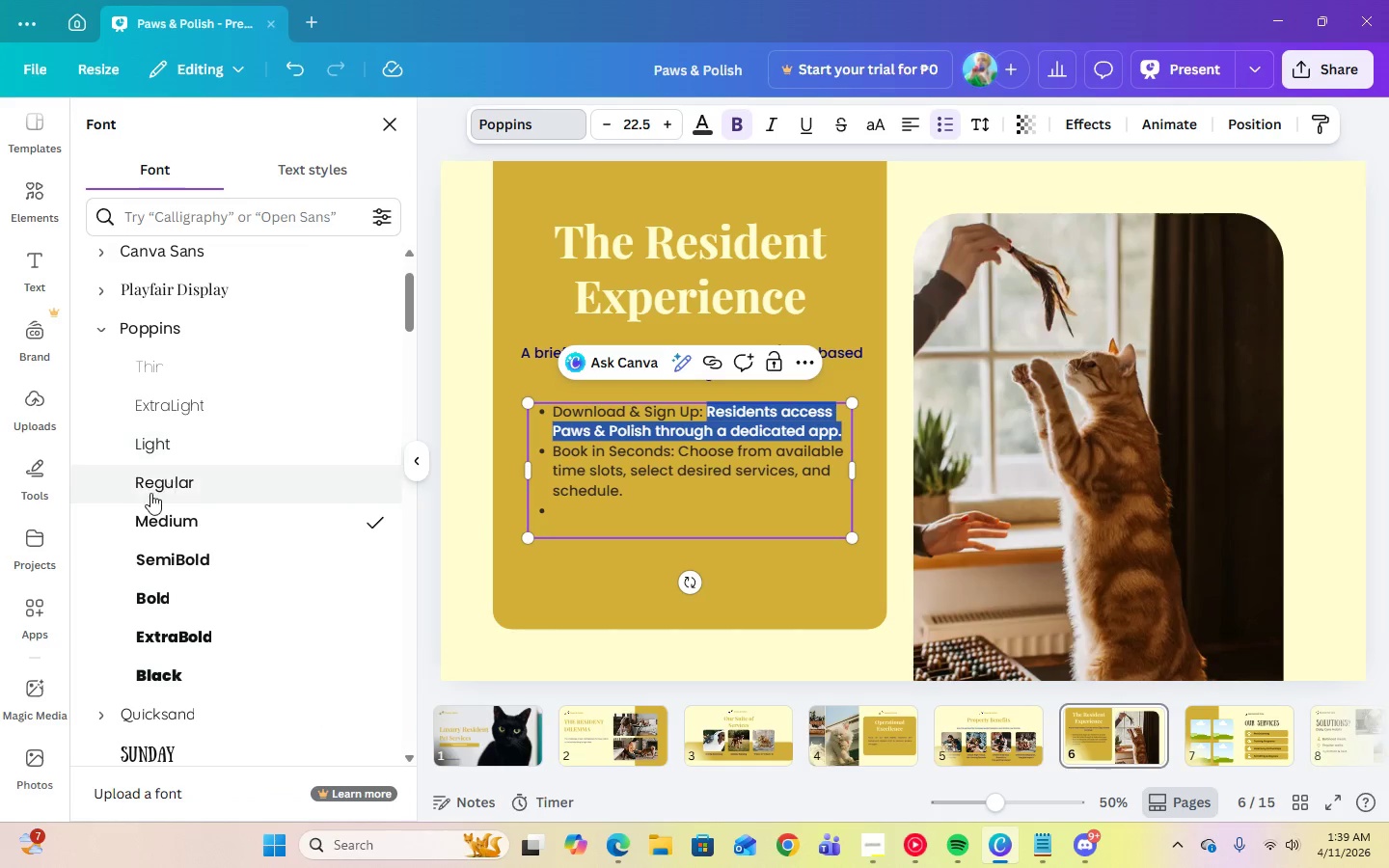 
left_click([150, 487])
 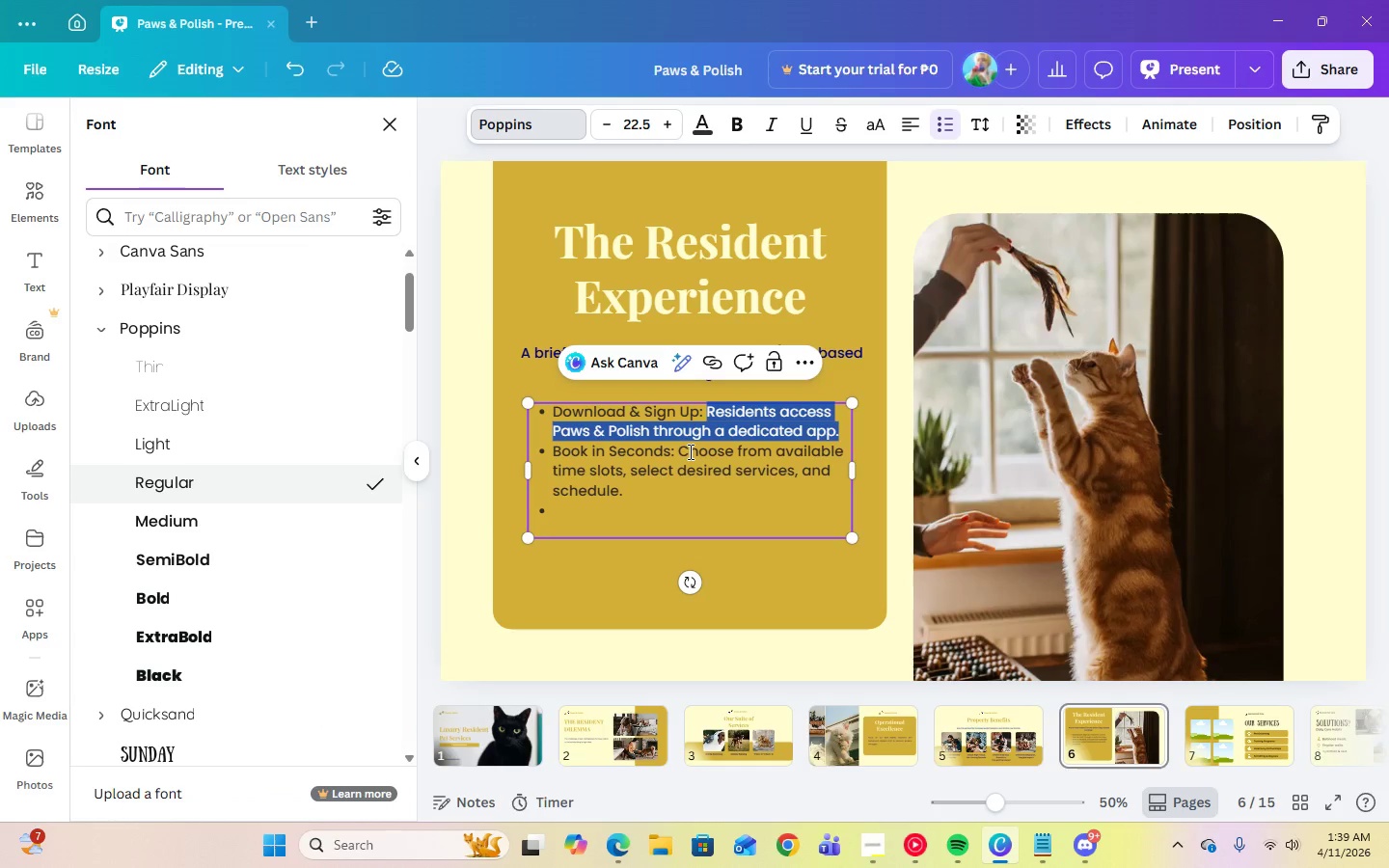 
left_click_drag(start_coordinate=[679, 450], to_coordinate=[843, 485])
 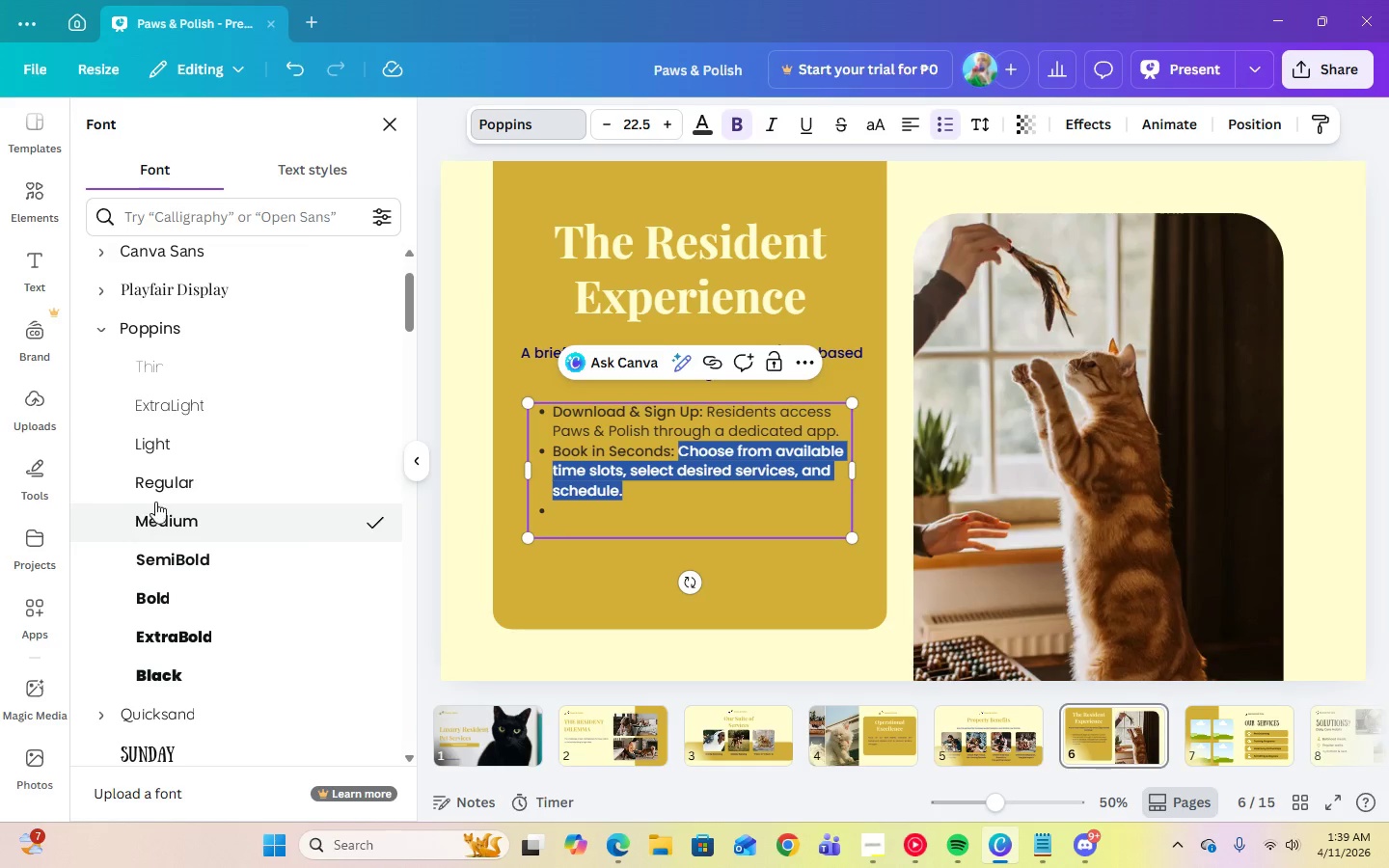 
left_click([154, 482])
 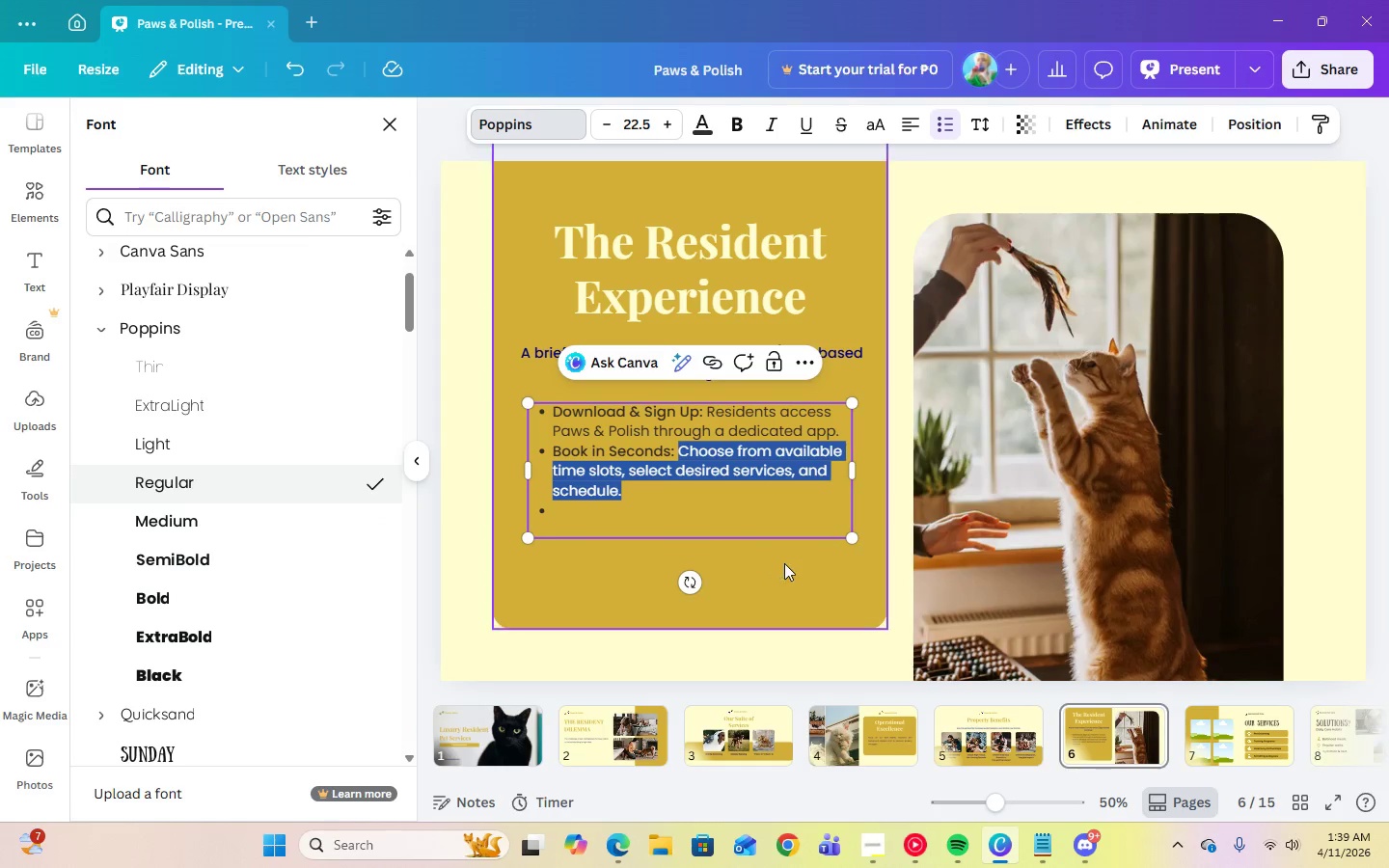 
left_click([796, 564])
 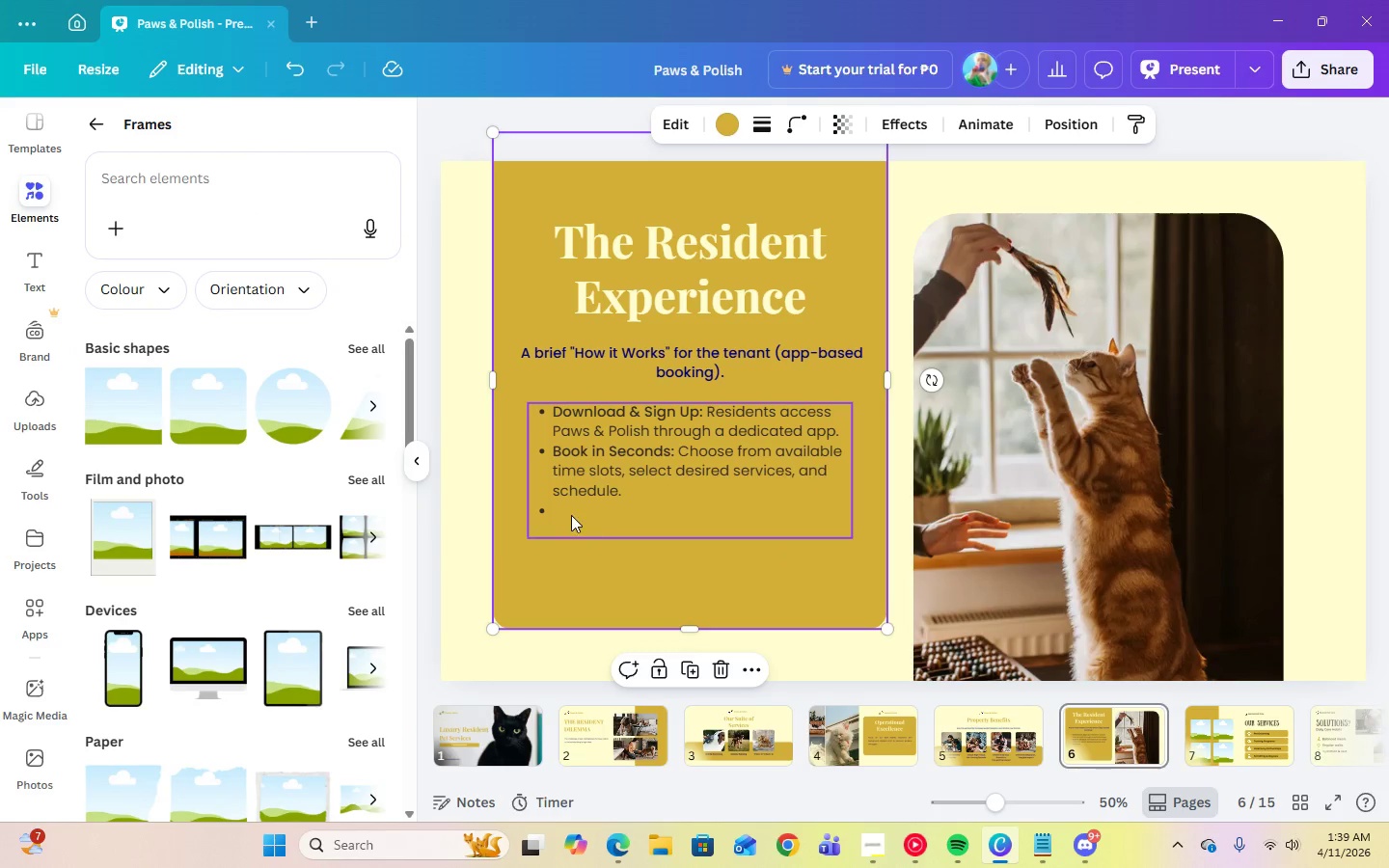 
double_click([569, 511])
 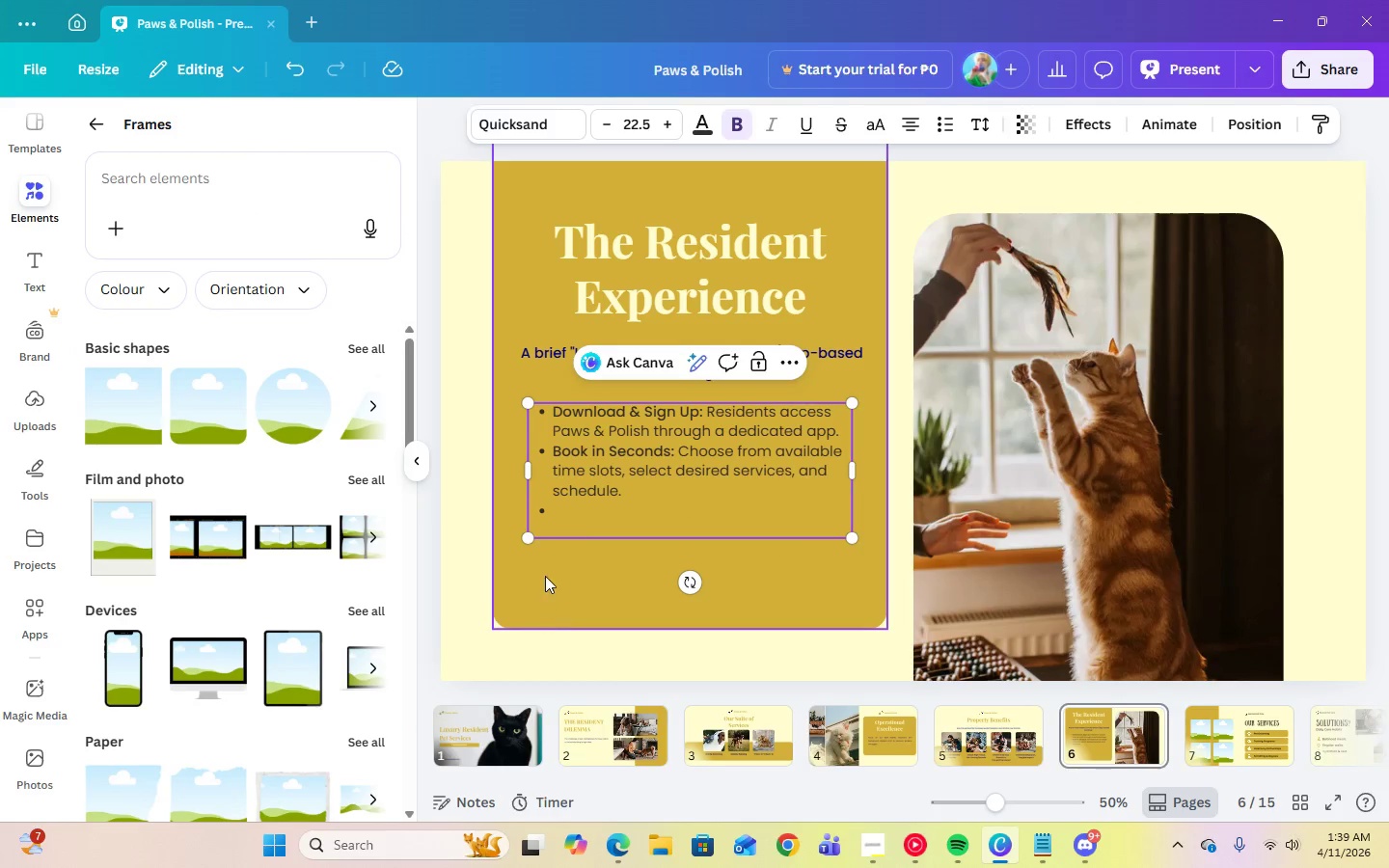 
left_click([561, 506])
 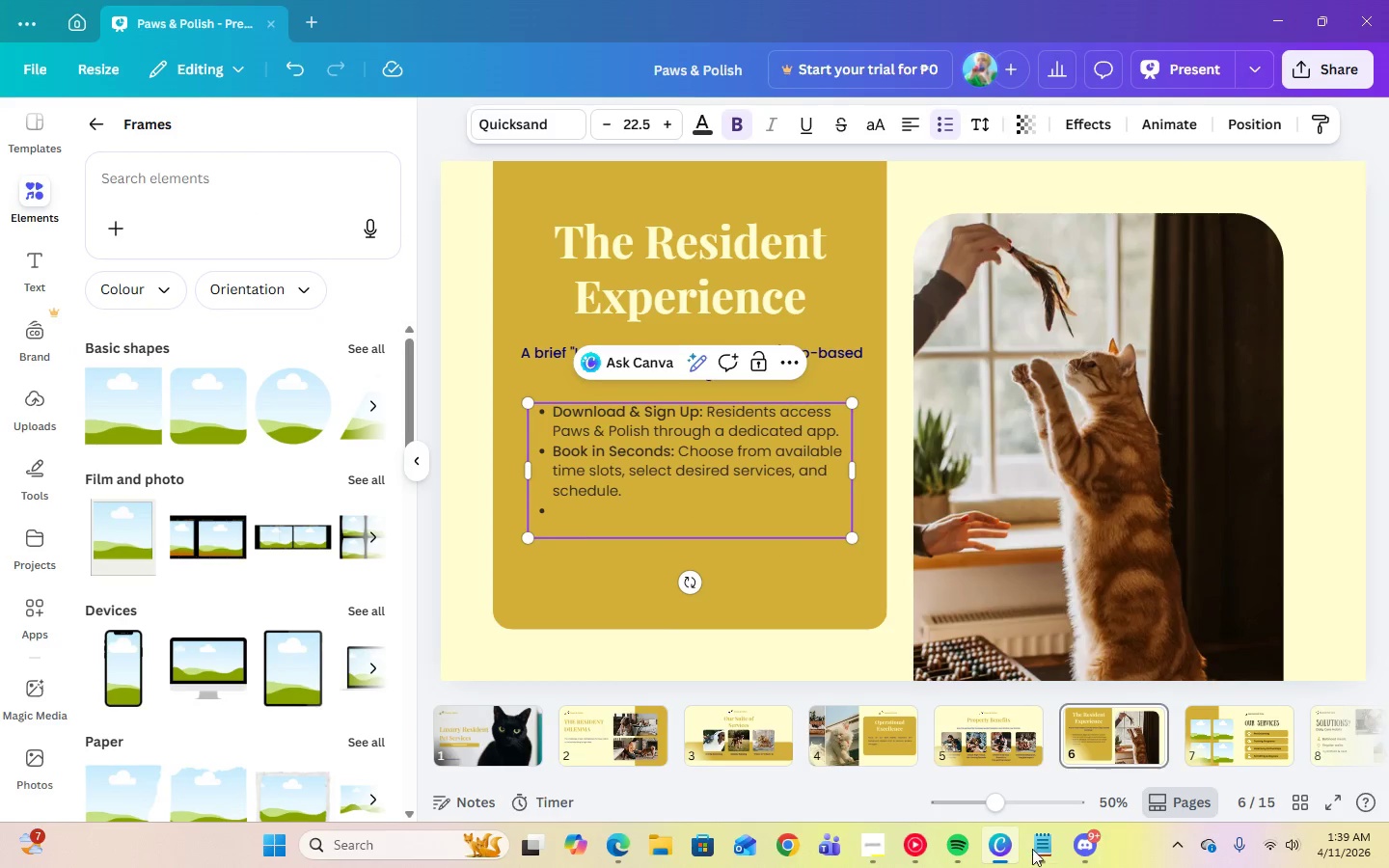 
left_click([1031, 846])
 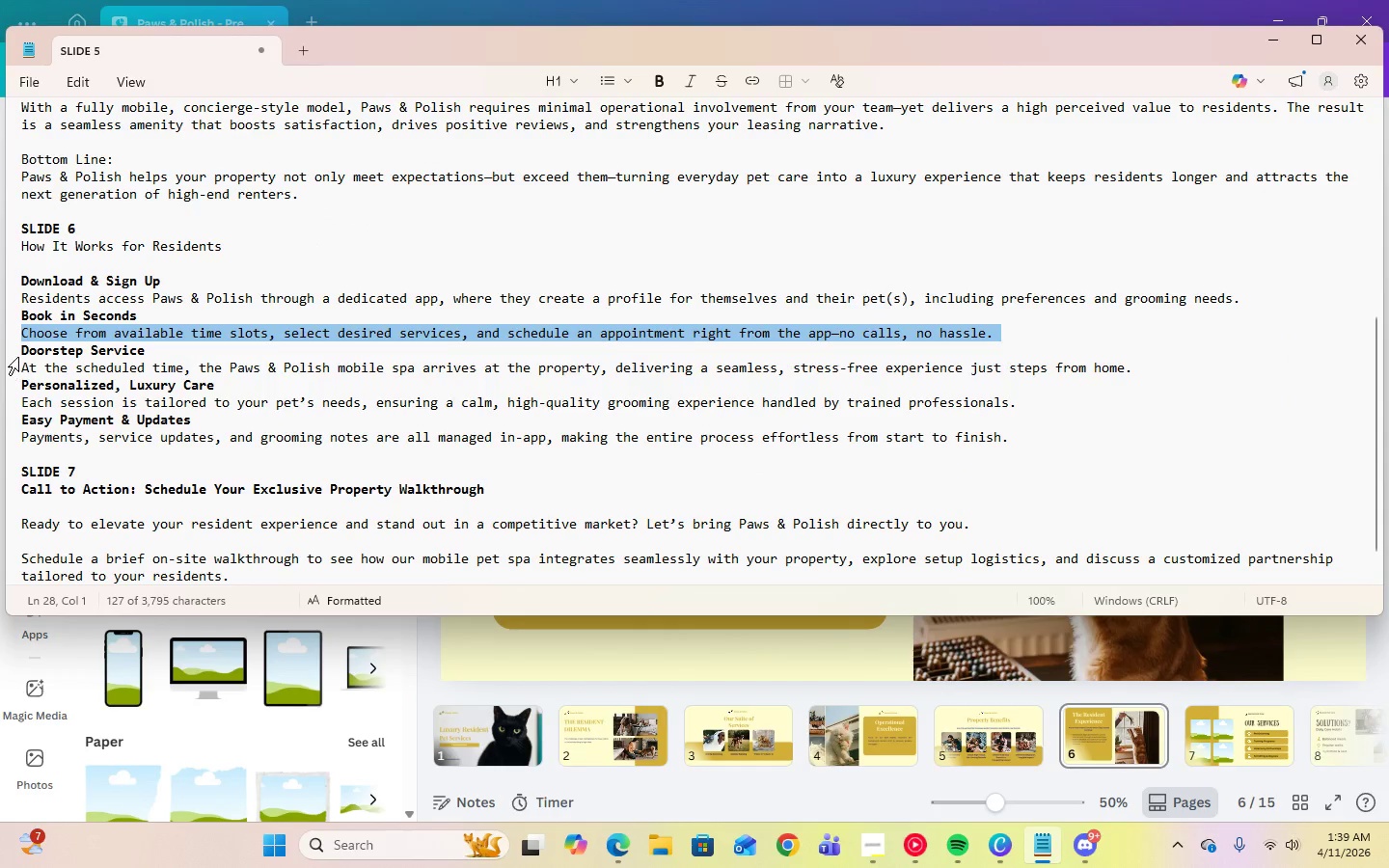 
left_click_drag(start_coordinate=[23, 346], to_coordinate=[169, 347])
 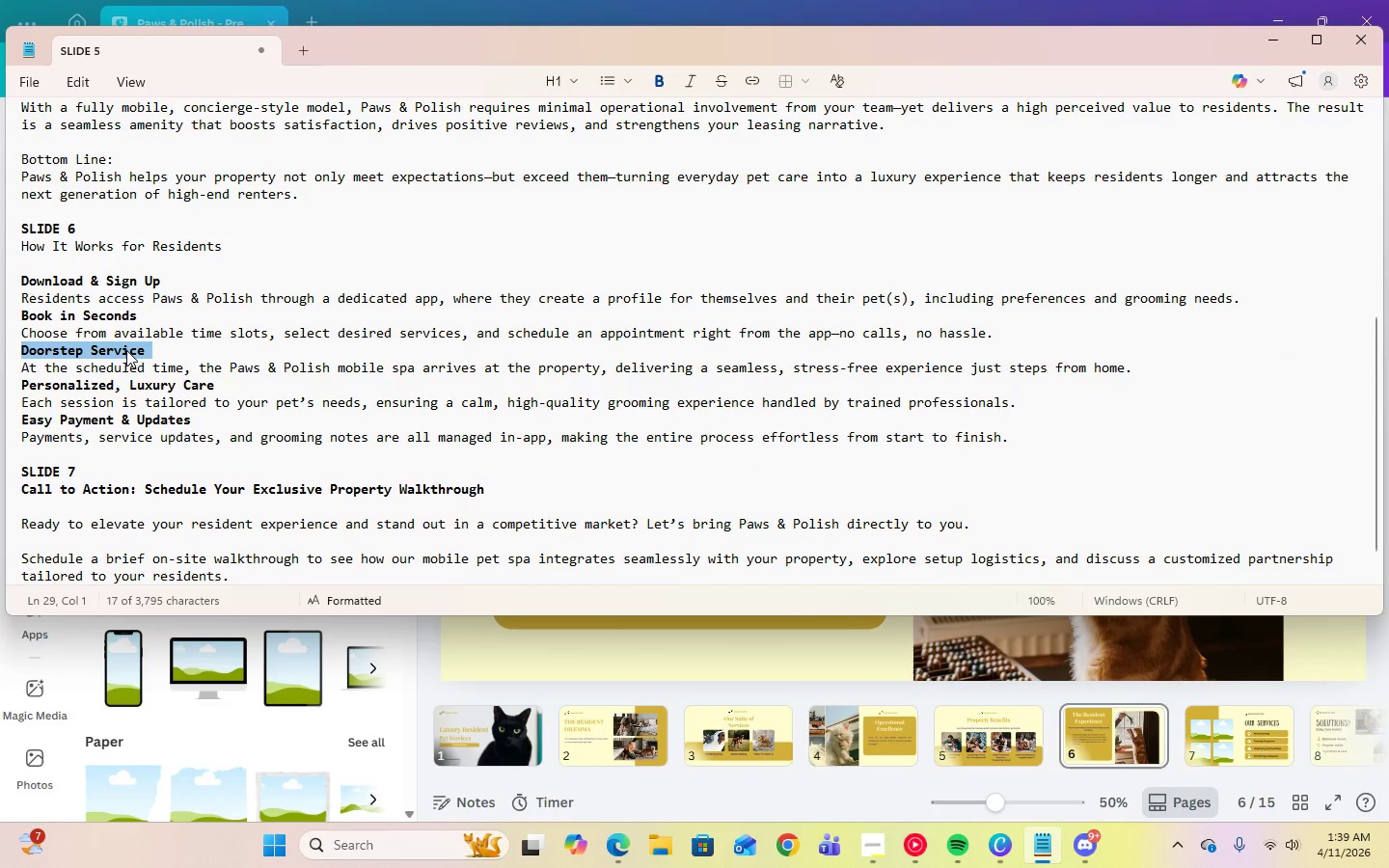 
right_click([120, 351])
 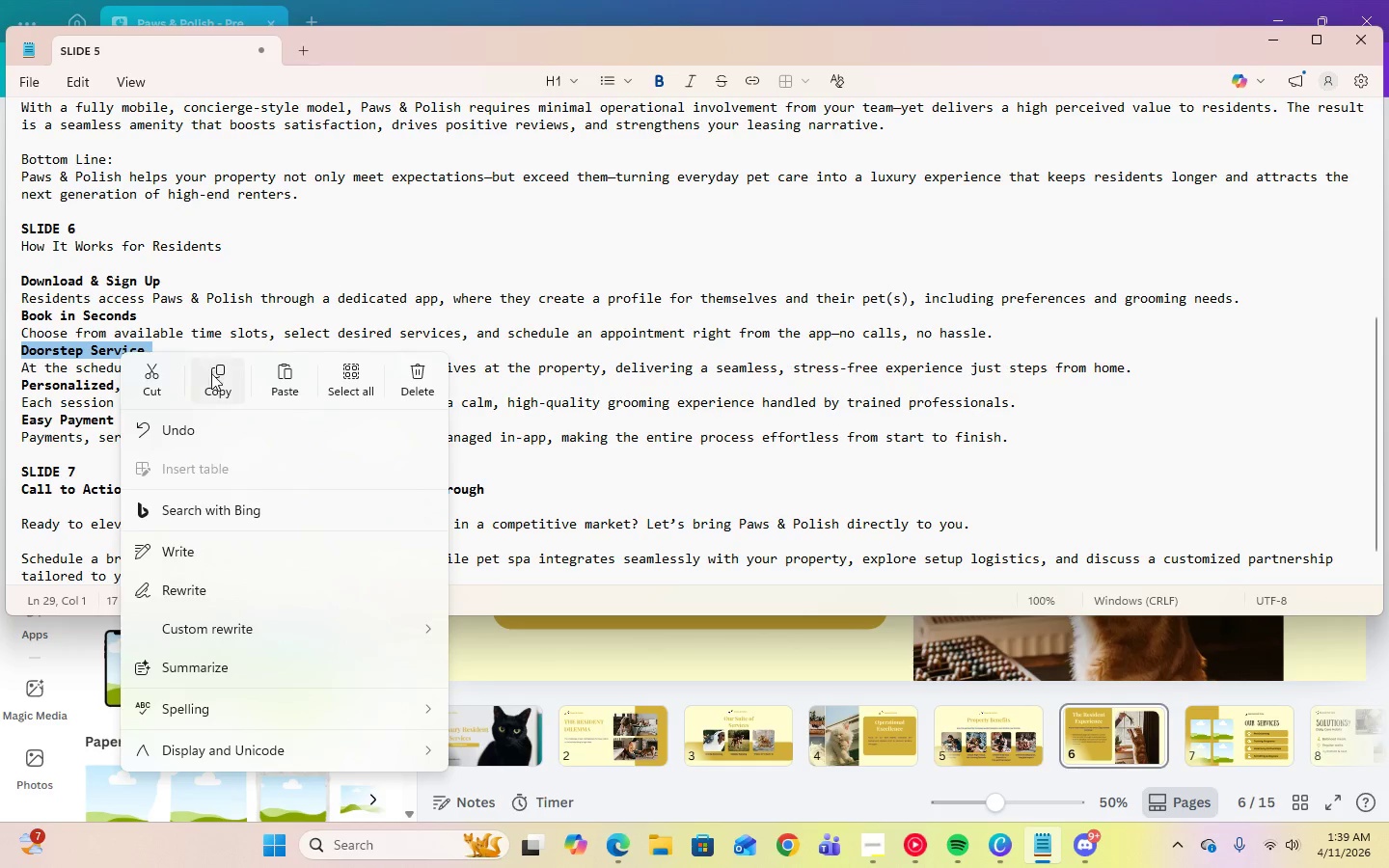 
left_click([218, 378])
 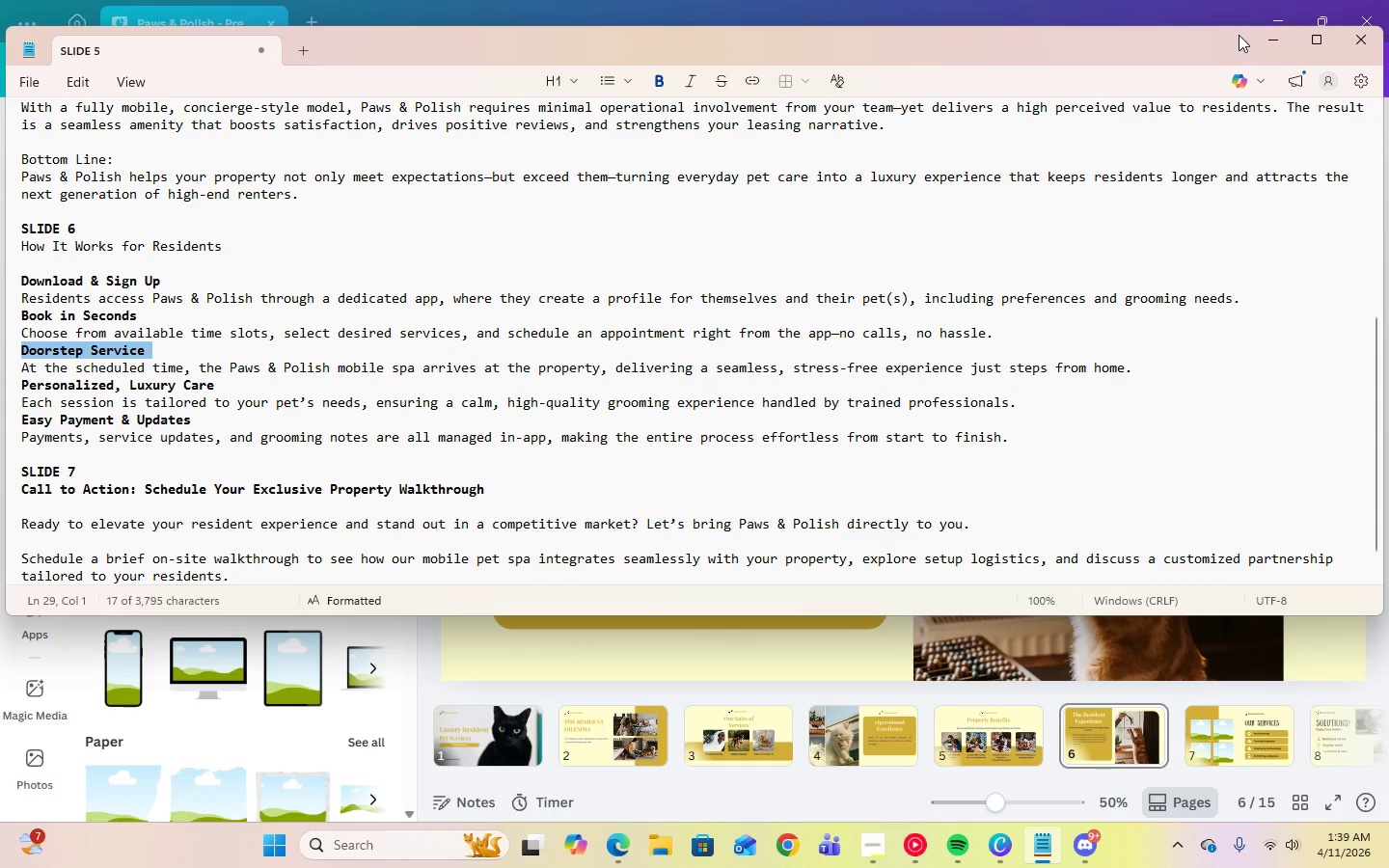 
left_click([1266, 41])
 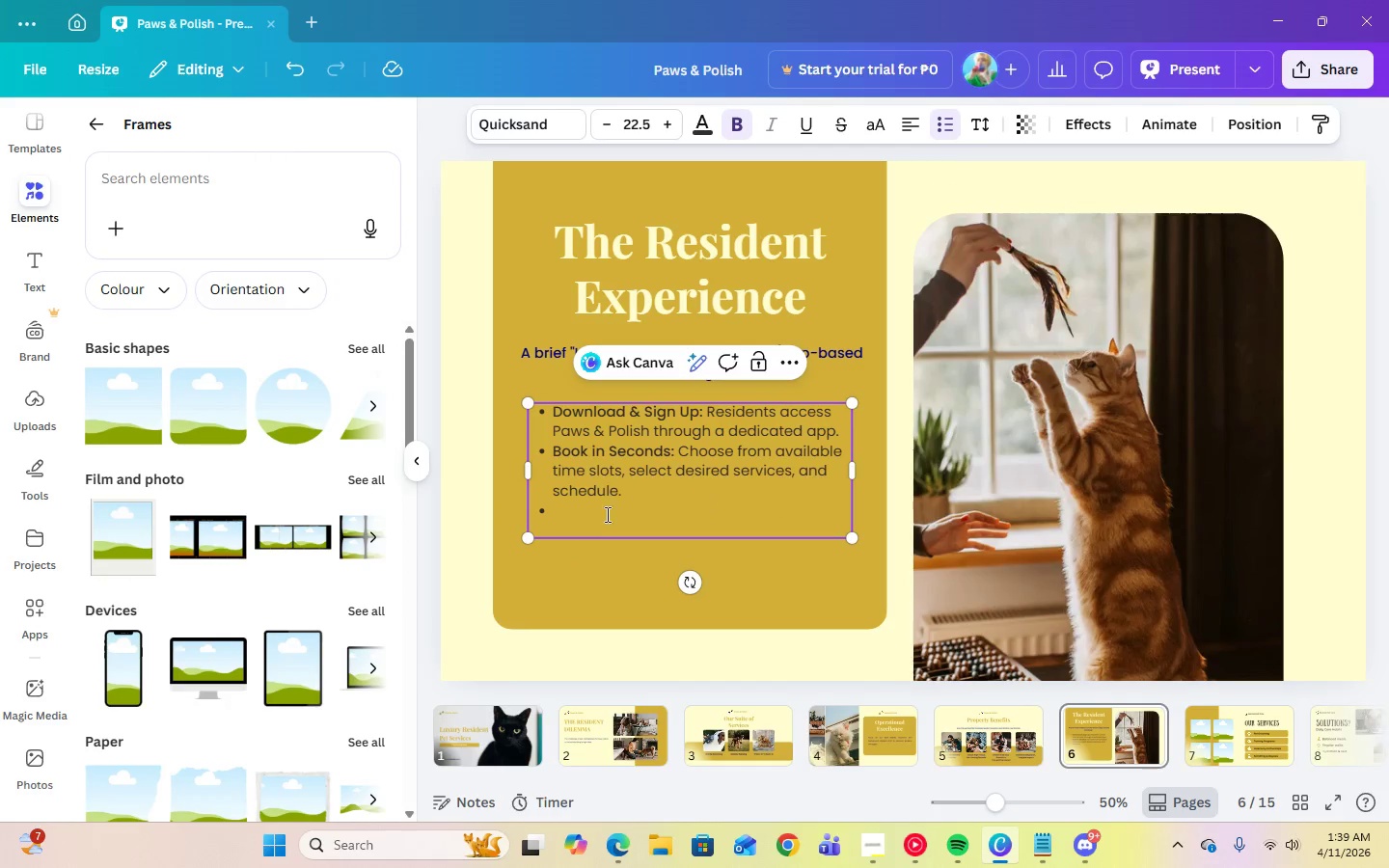 
right_click([568, 506])
 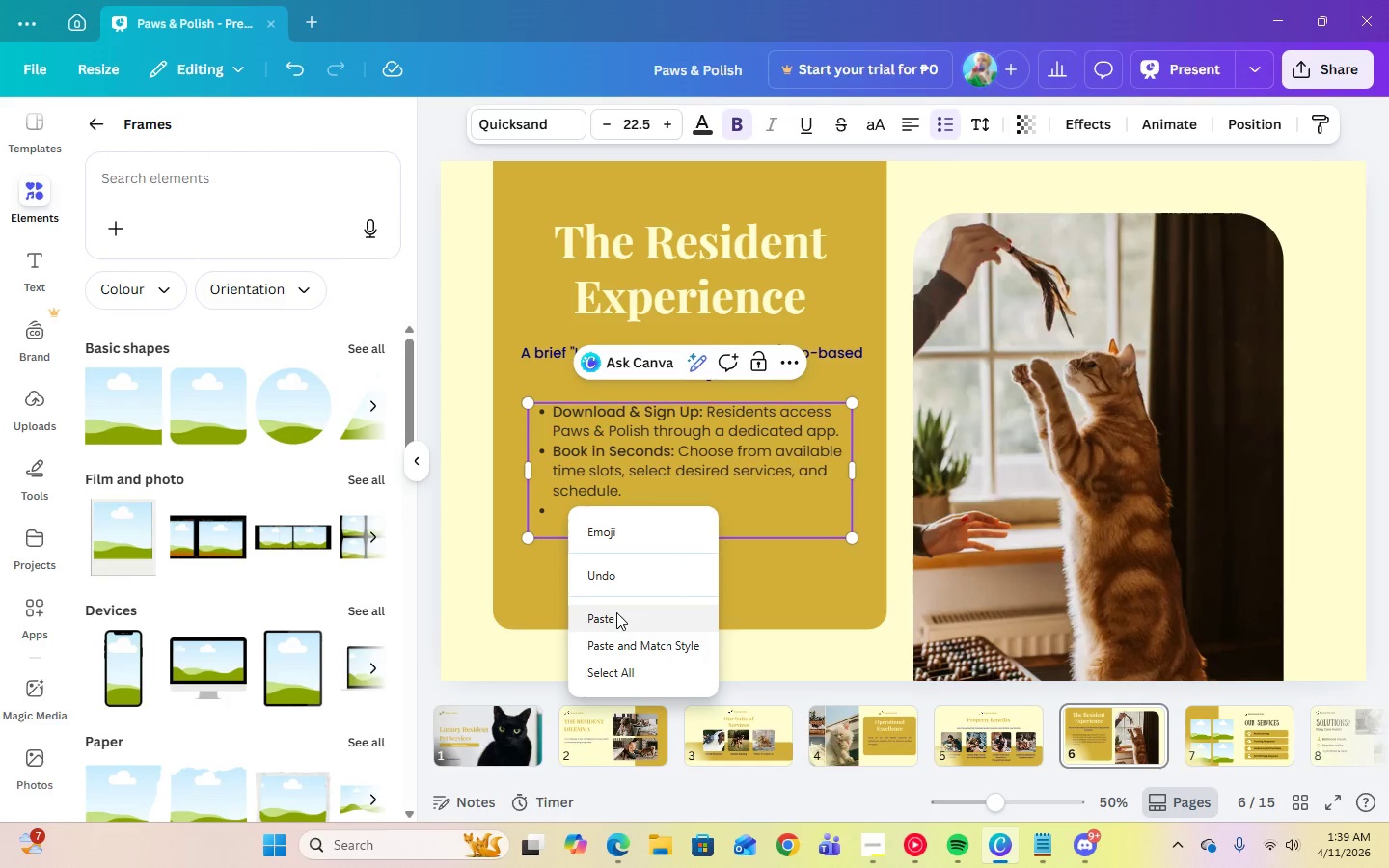 
left_click([613, 617])
 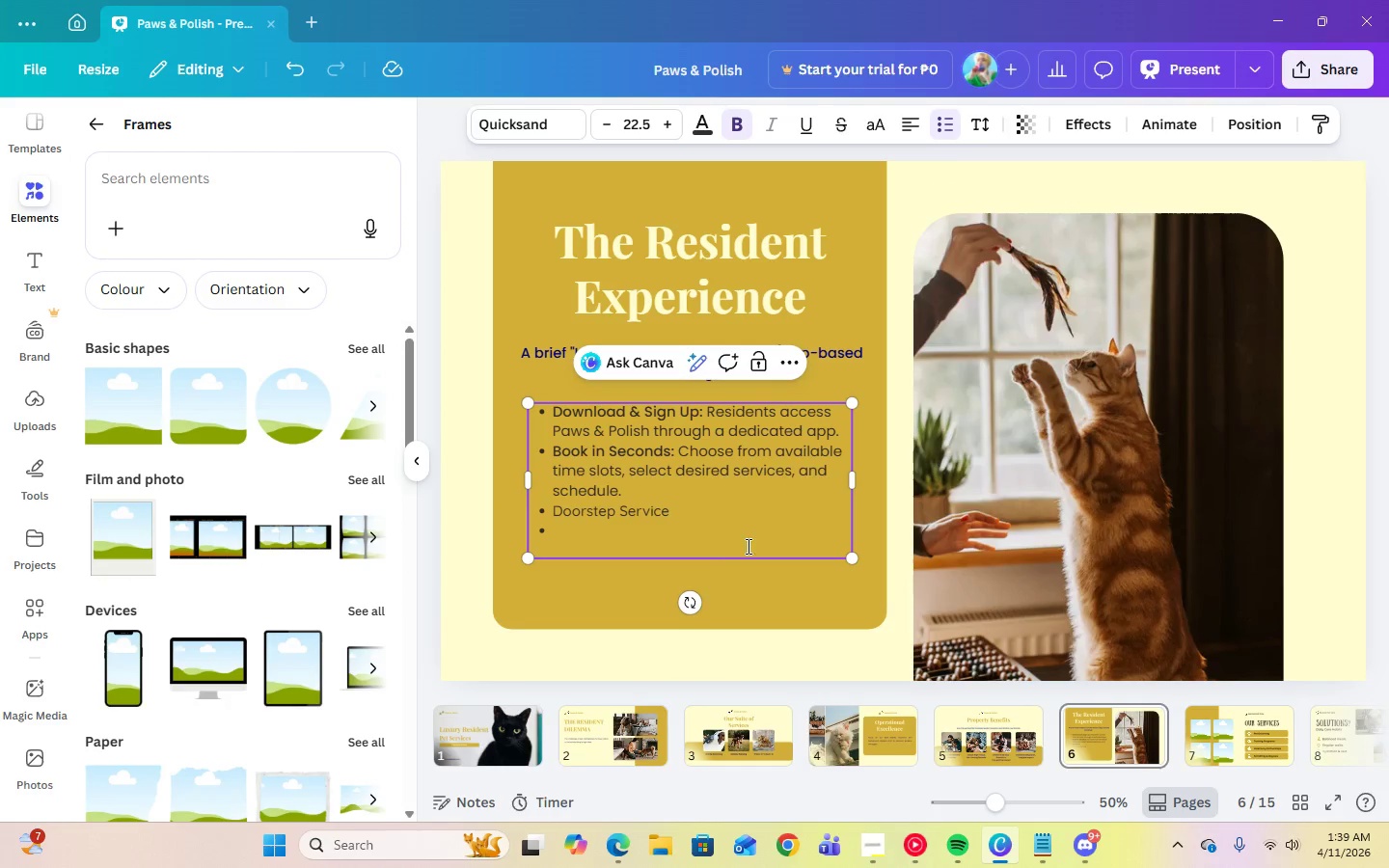 
left_click([680, 516])
 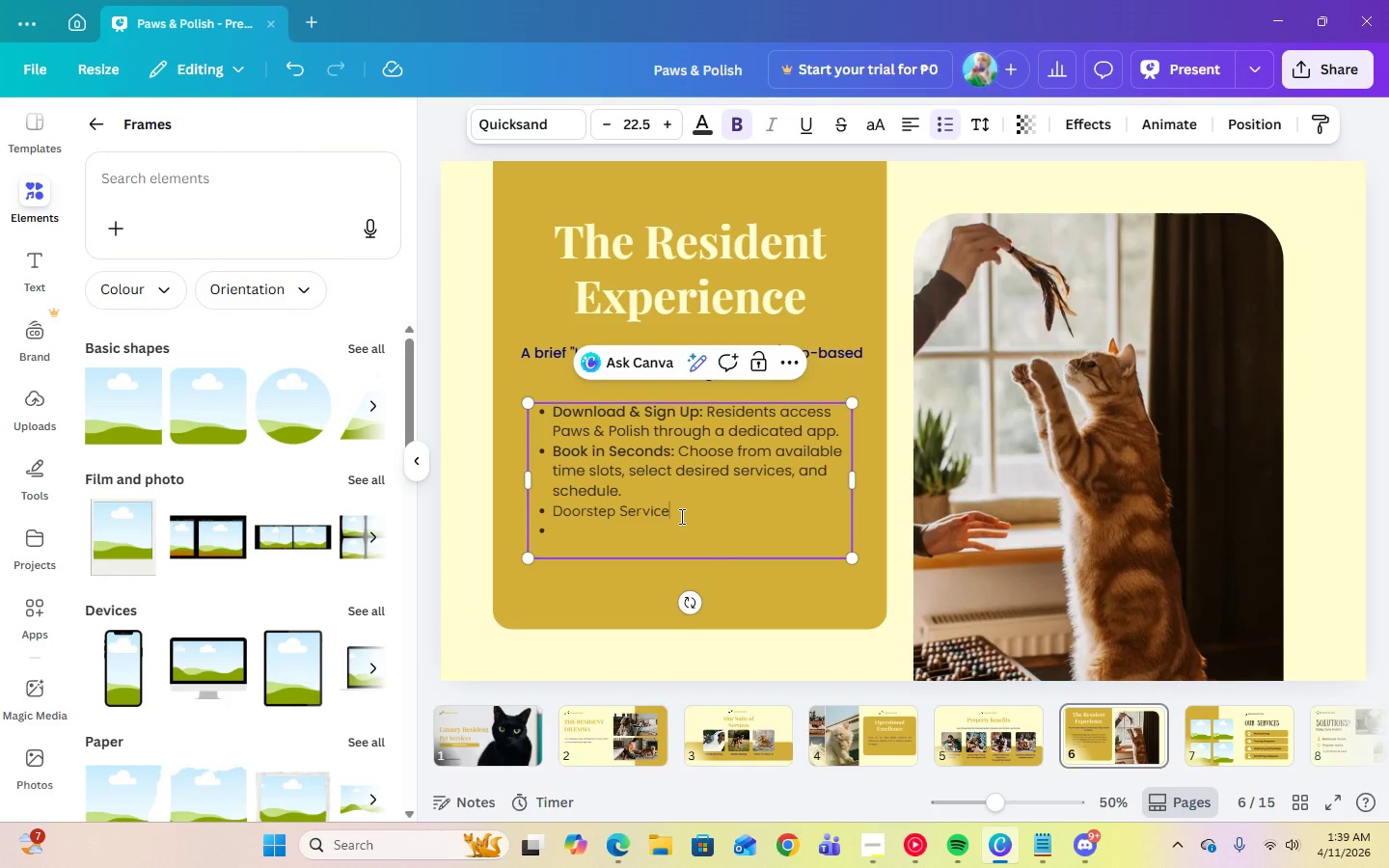 
key(Shift+Semicolon)
 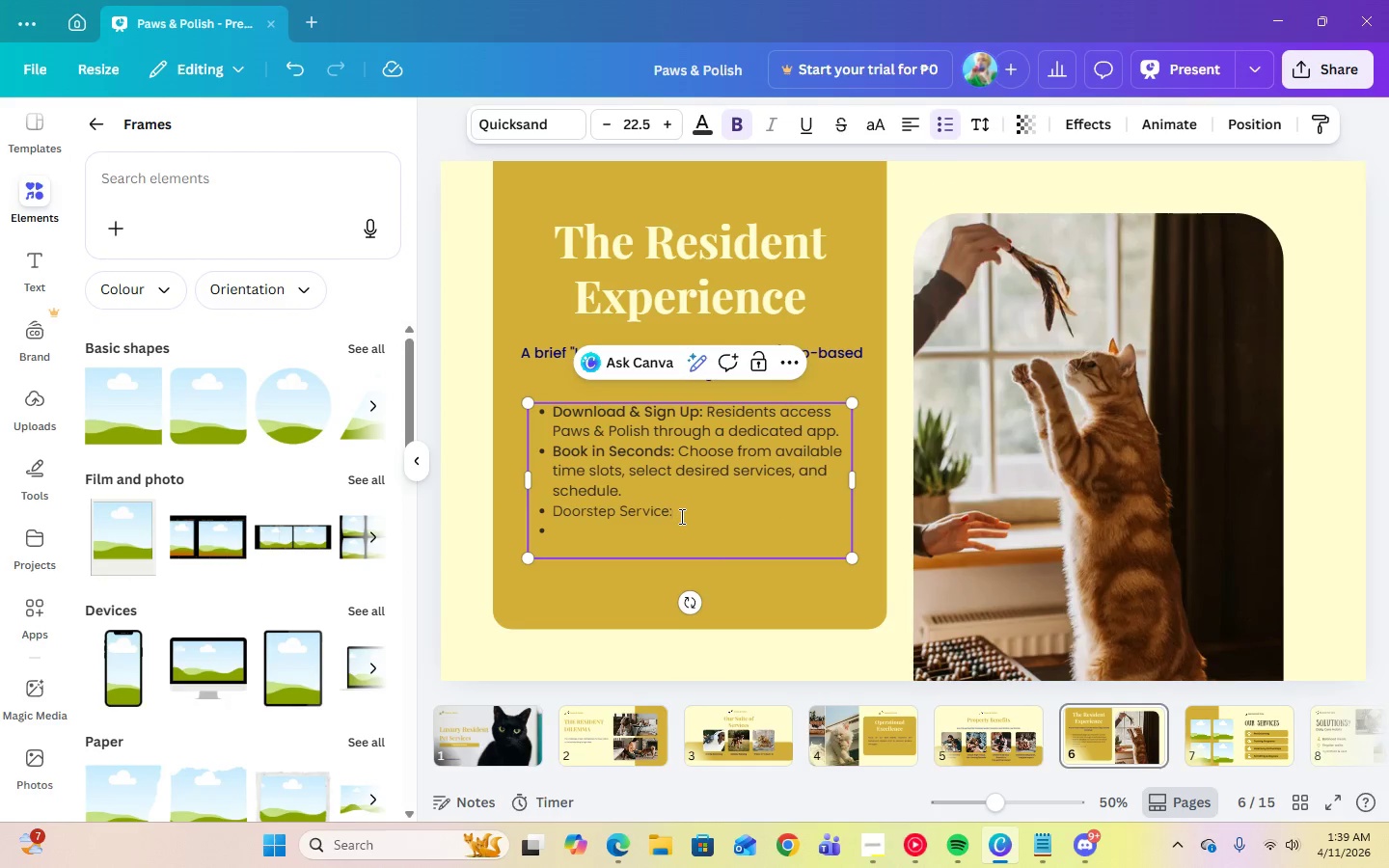 
key(Space)
 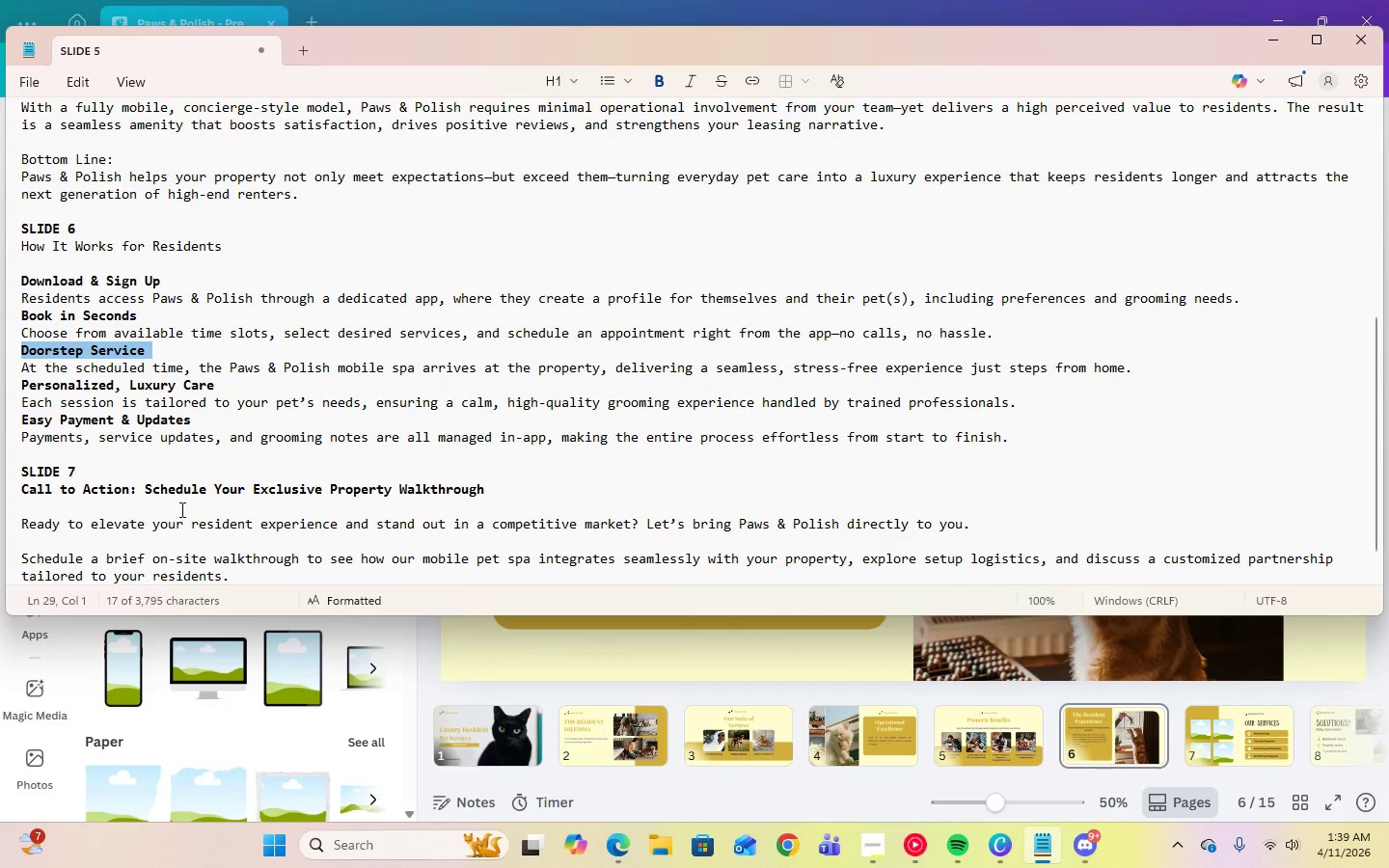 
wait(6.69)
 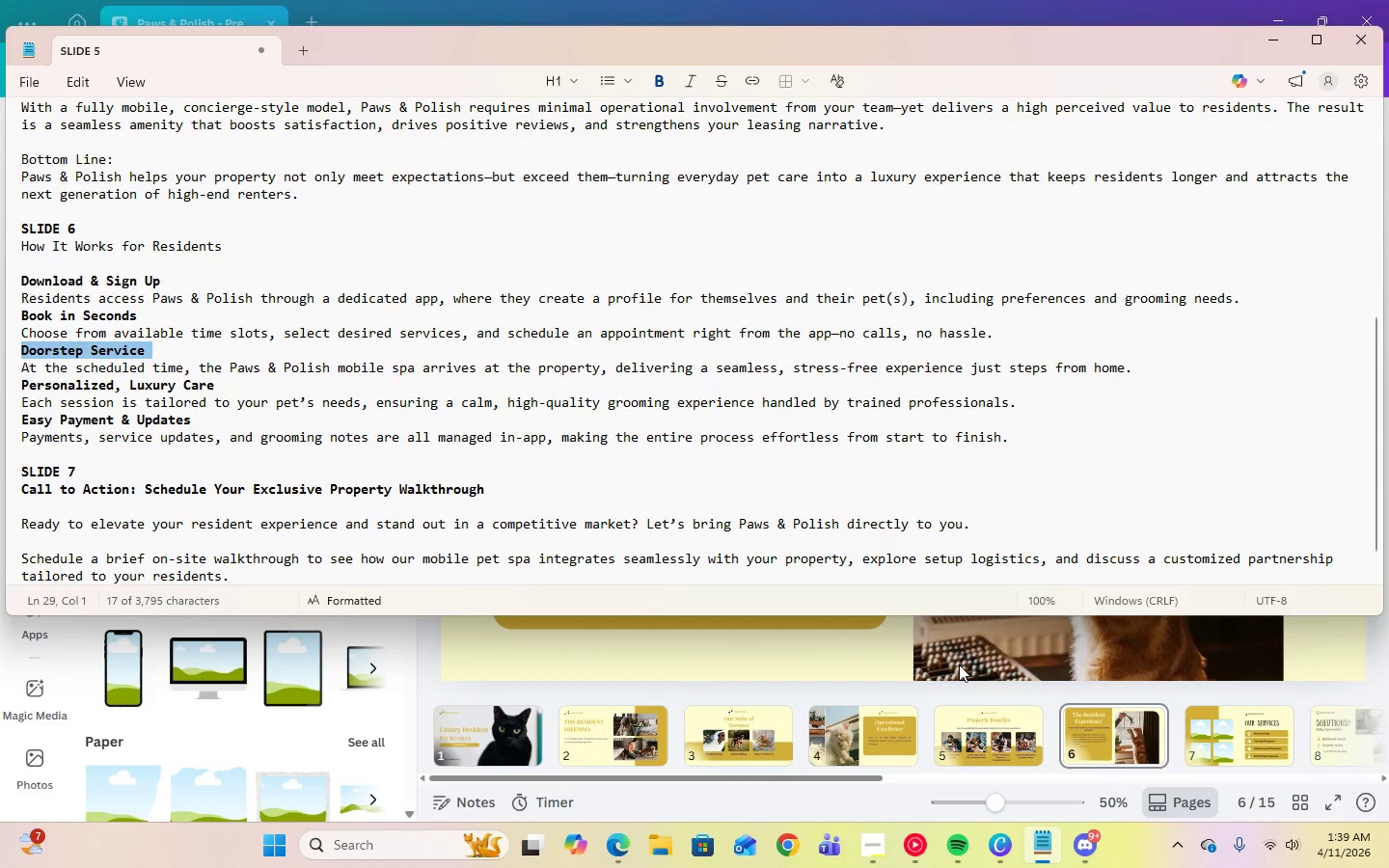 
double_click([27, 365])
 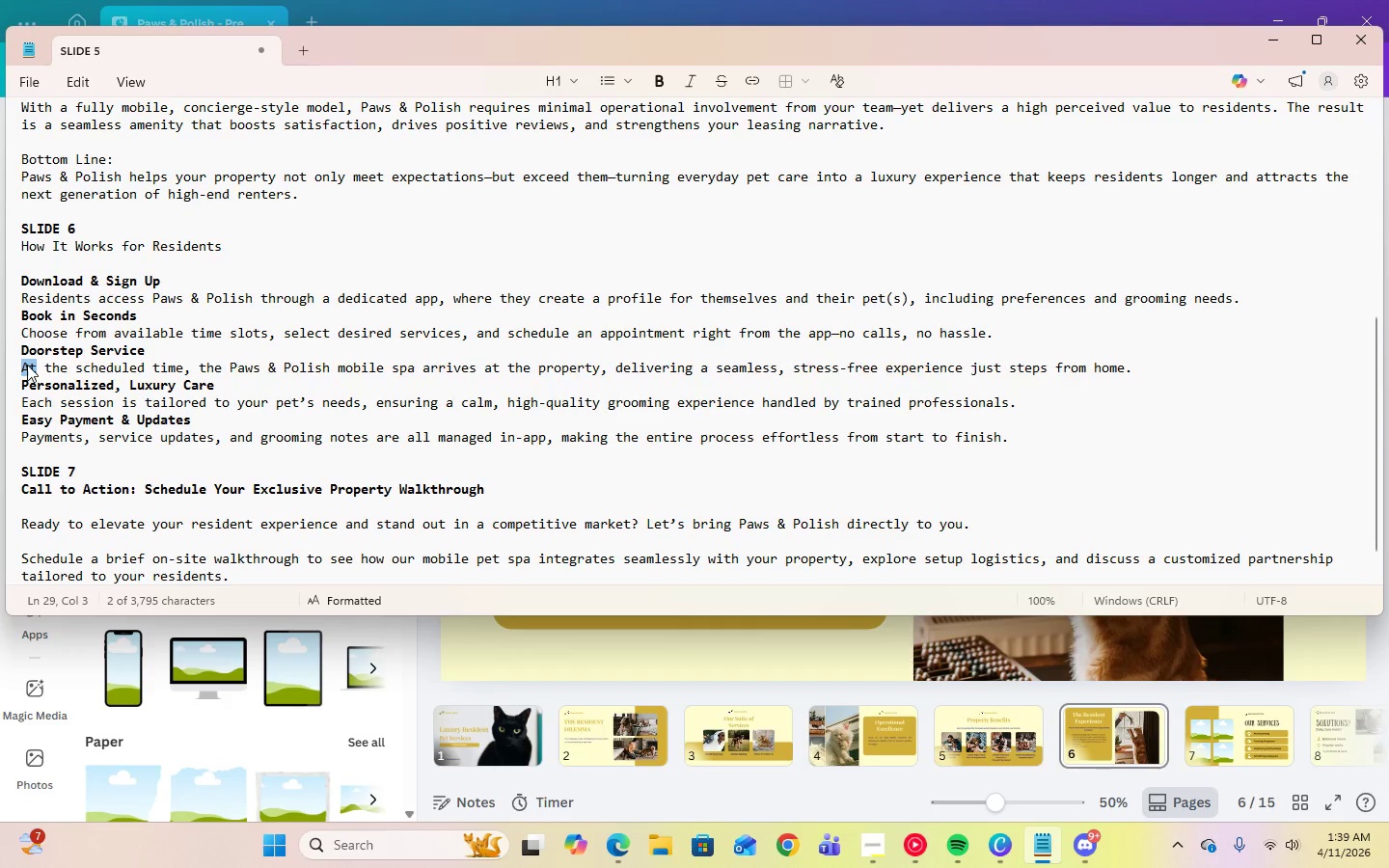 
triple_click([27, 365])
 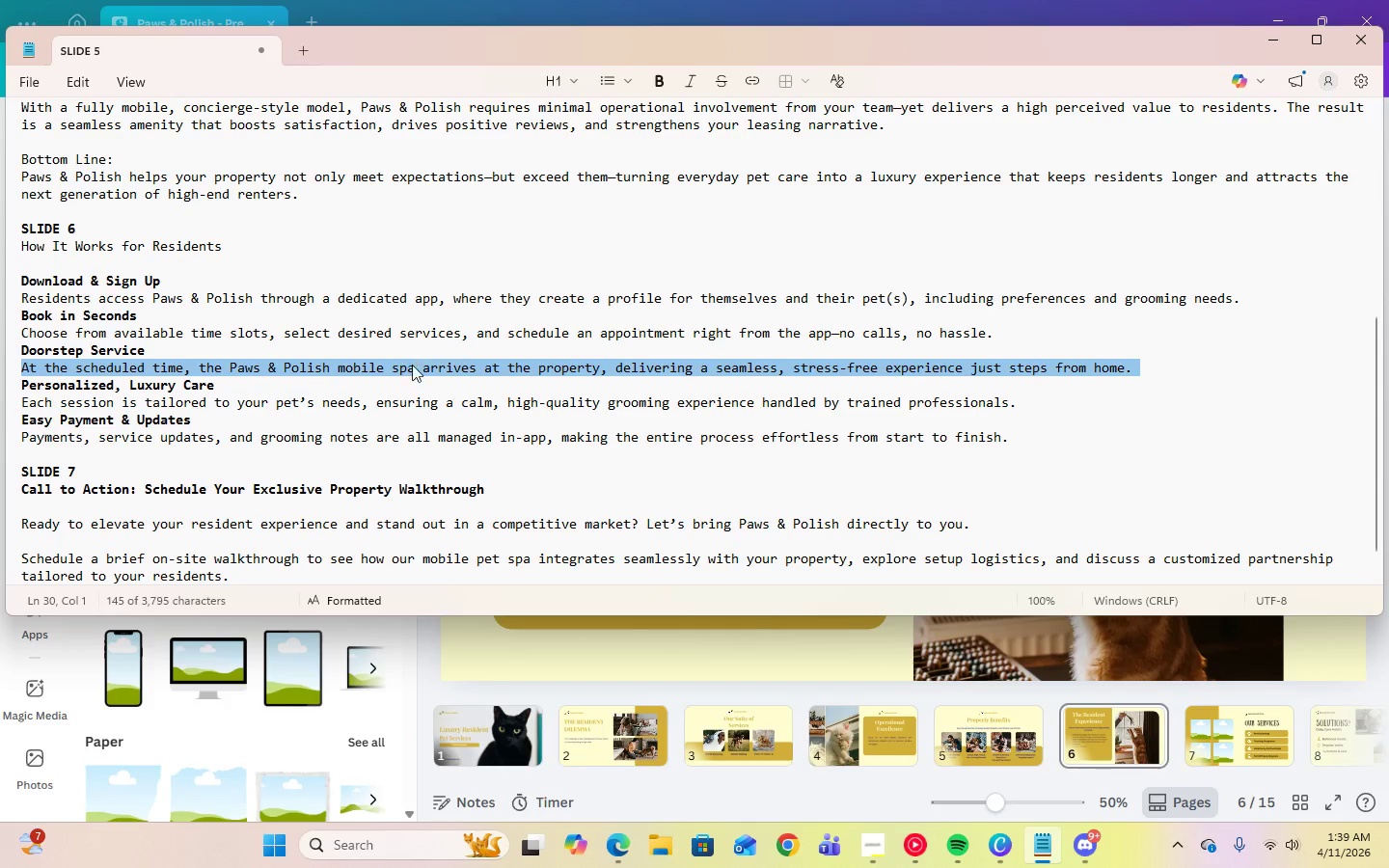 
right_click([412, 368])
 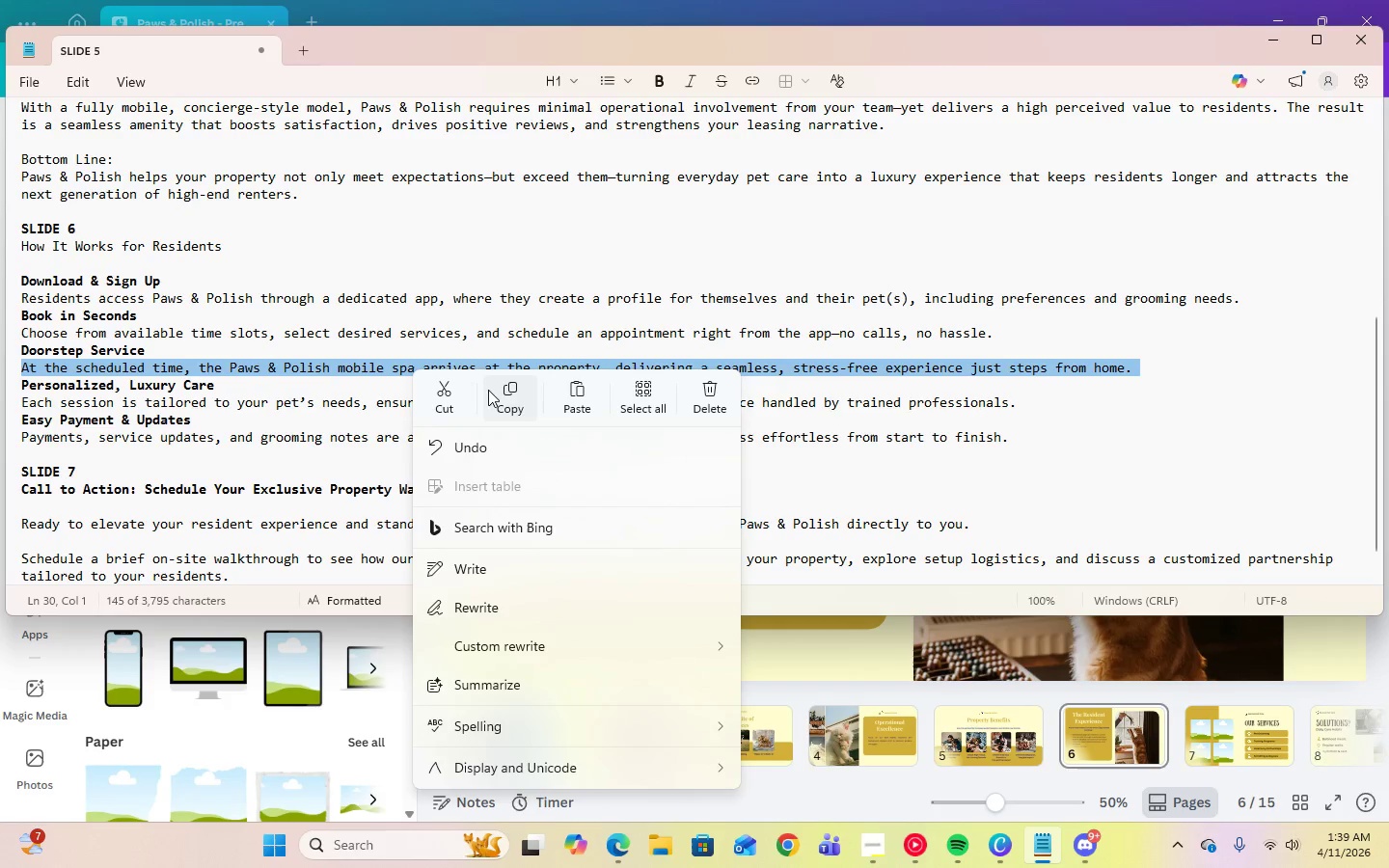 
left_click([506, 399])
 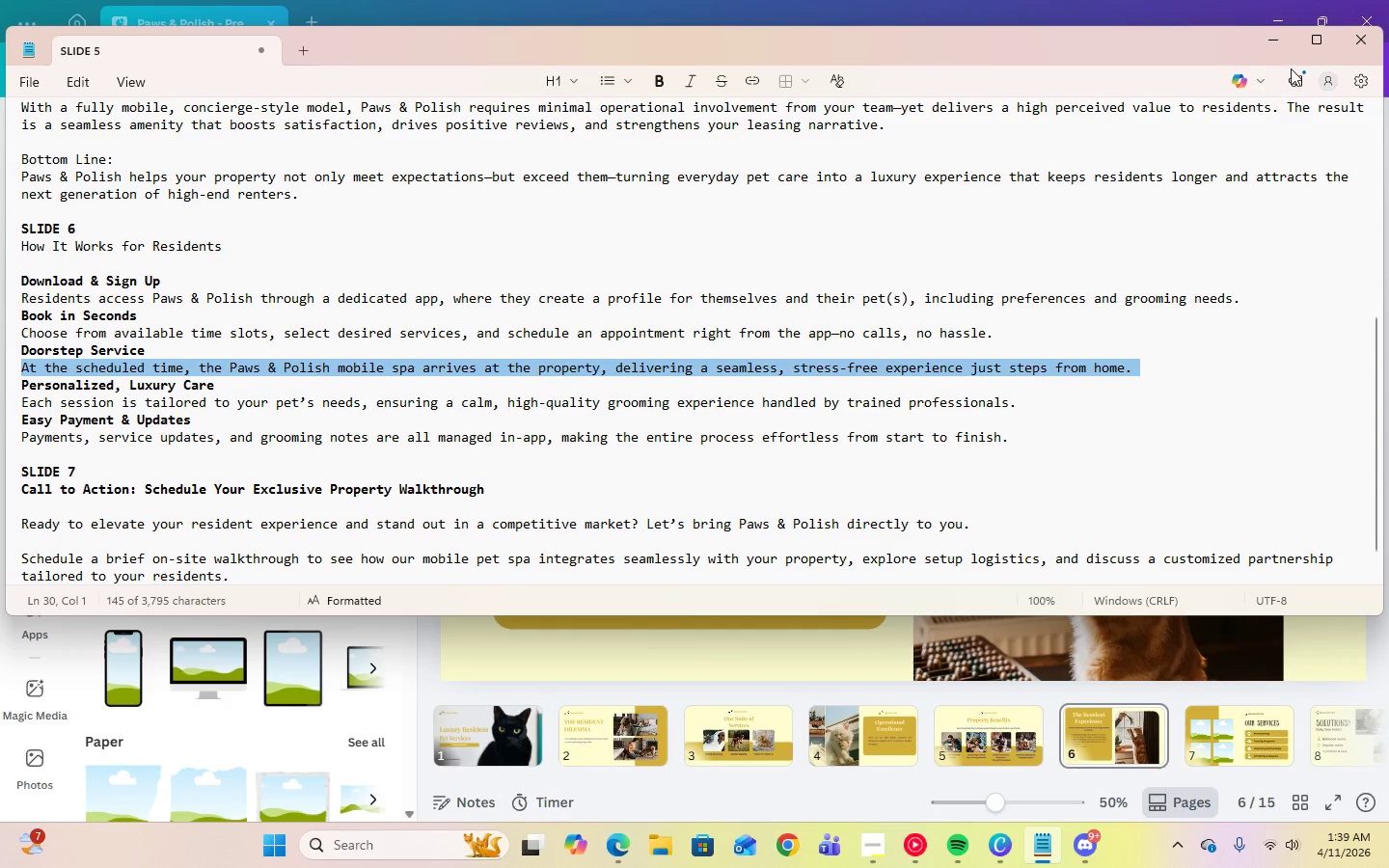 
left_click([1283, 43])
 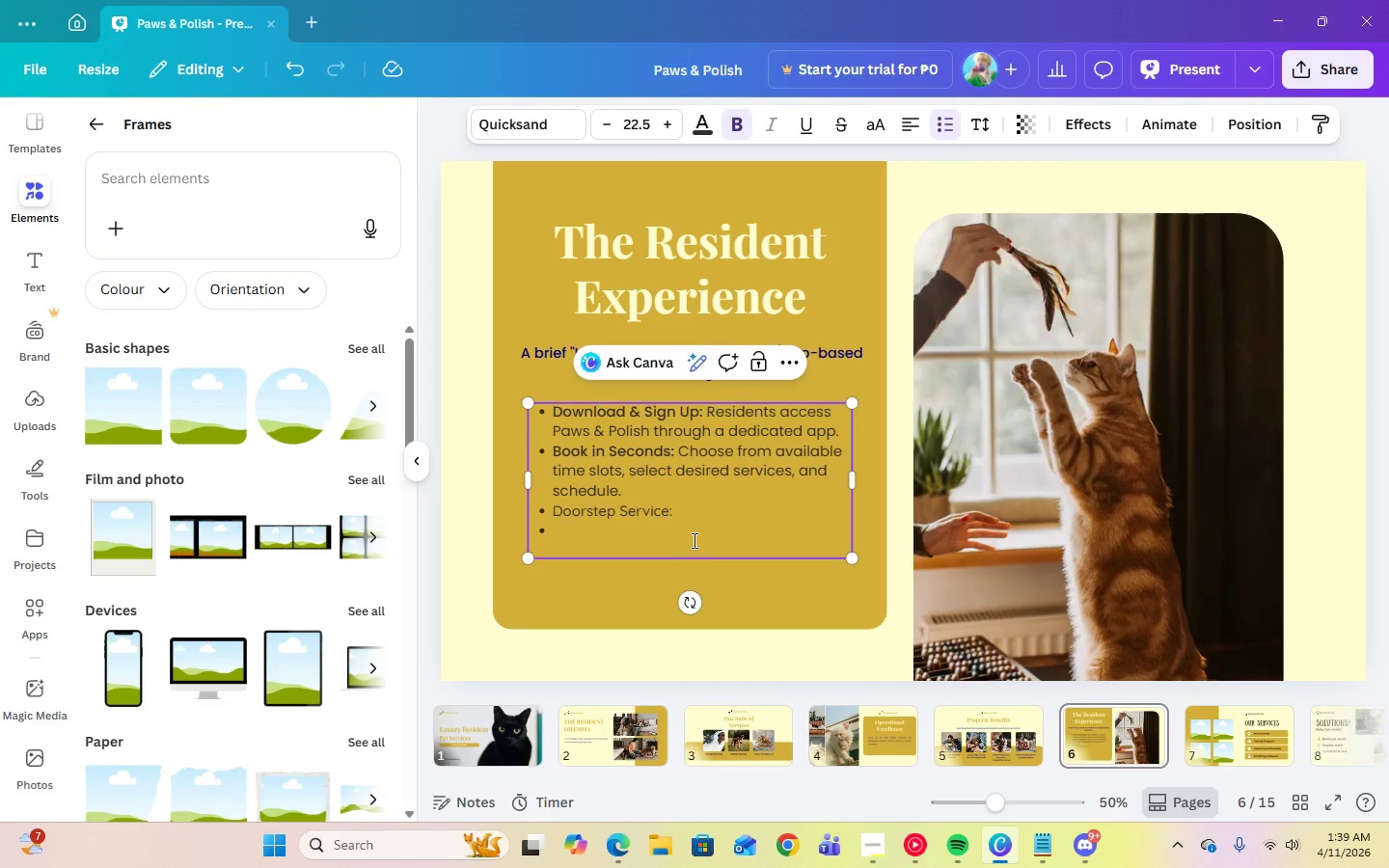 
right_click([680, 513])
 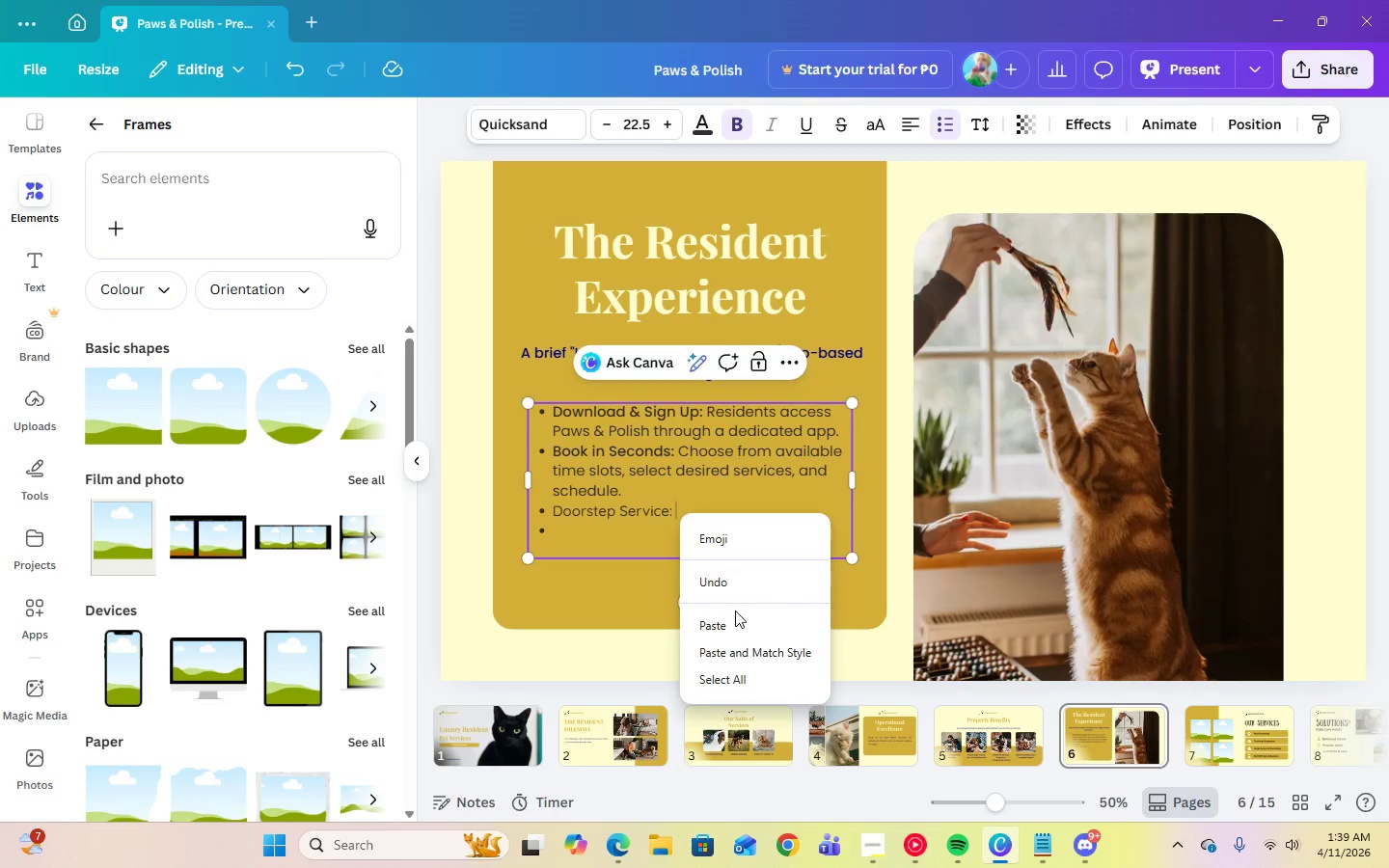 
left_click([734, 618])
 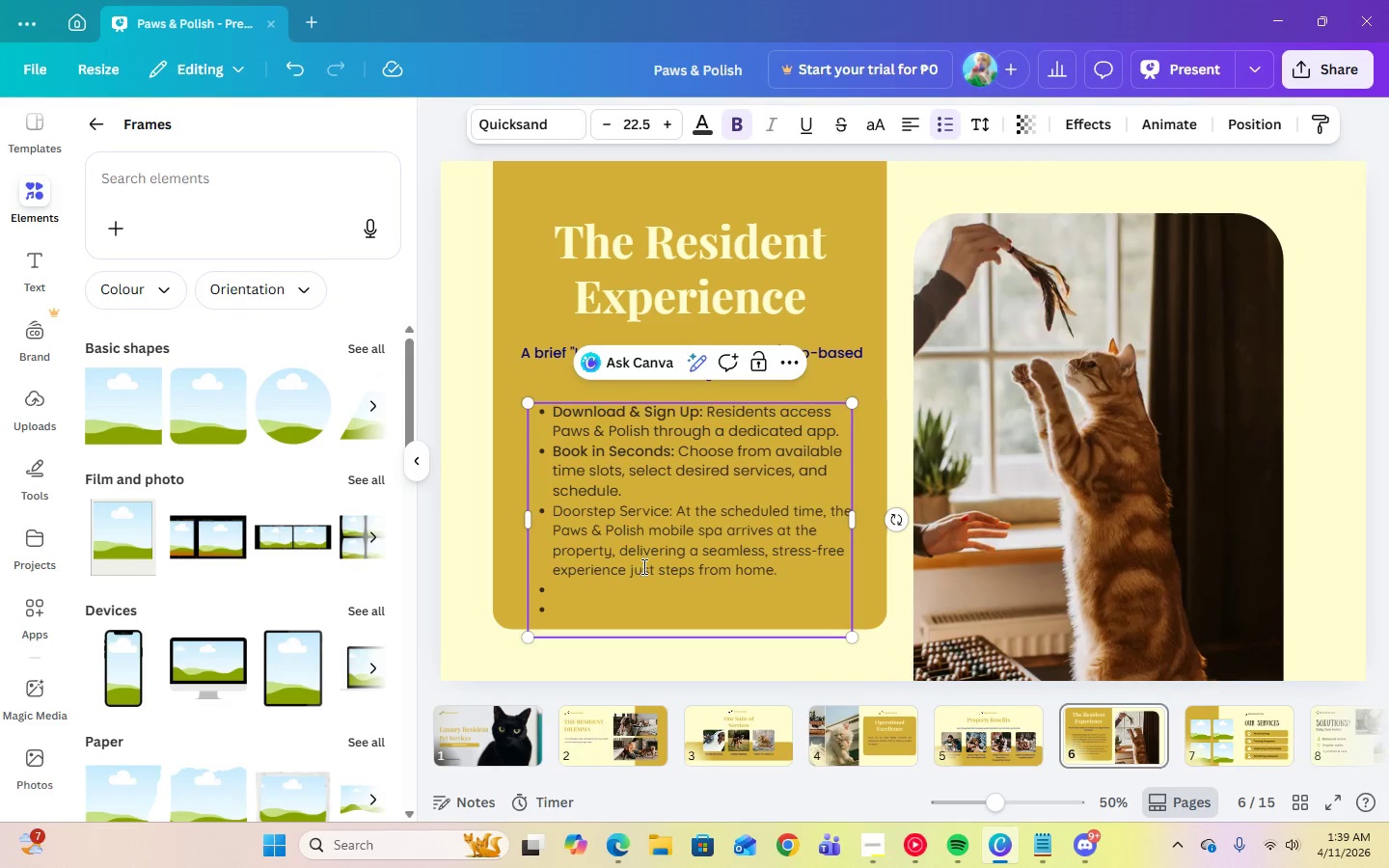 
key(Backspace)
 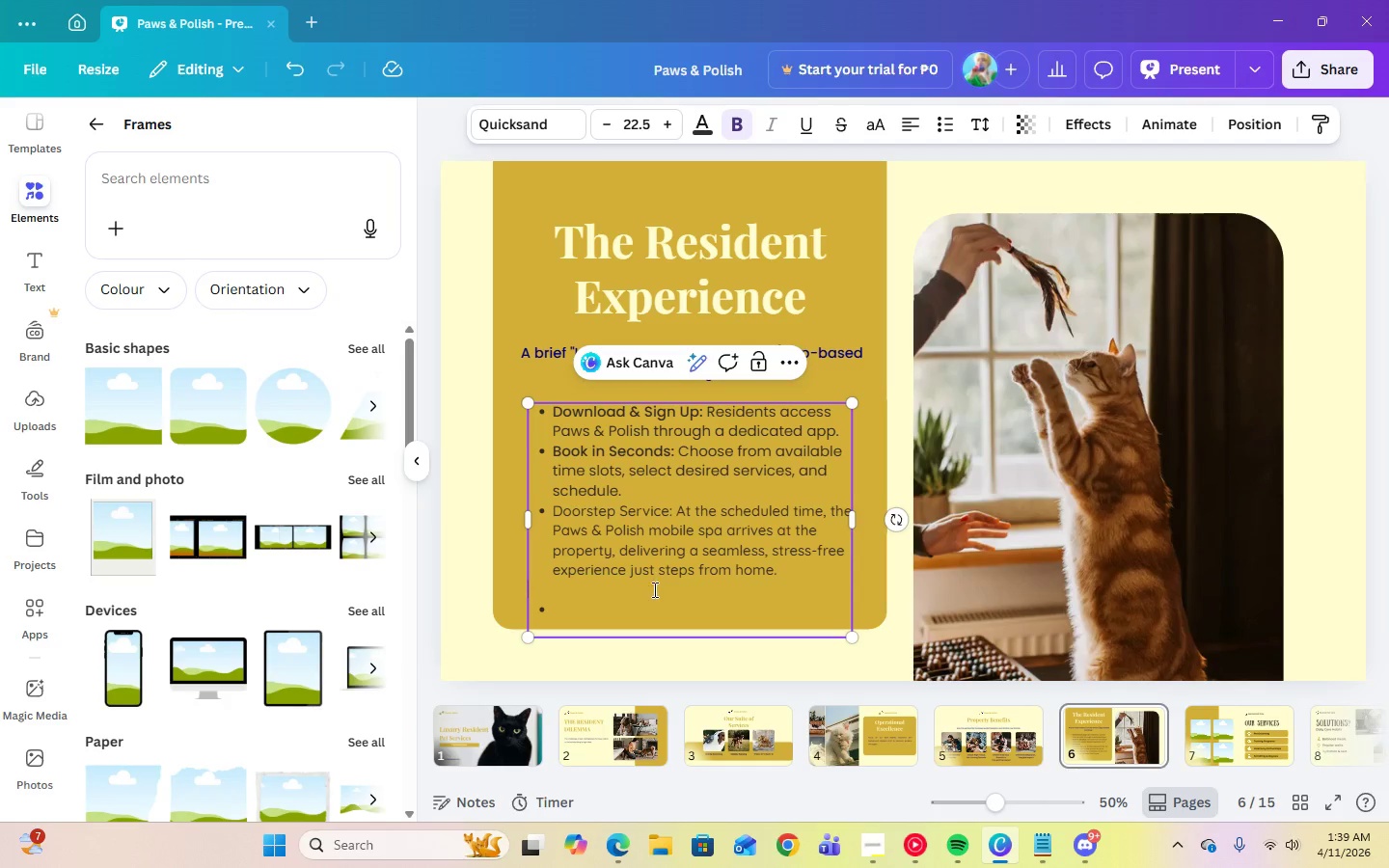 
key(Backspace)
 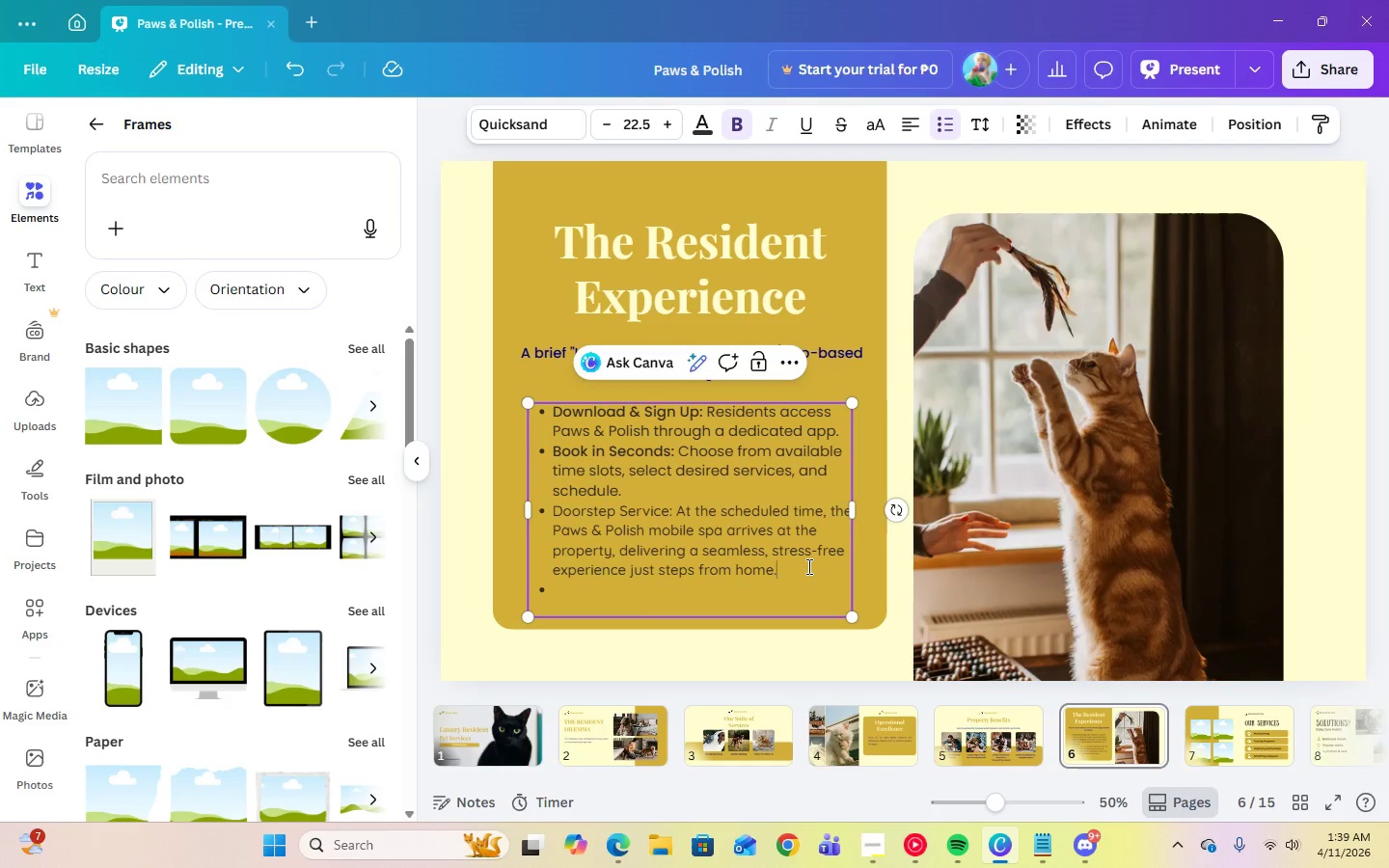 
wait(7.55)
 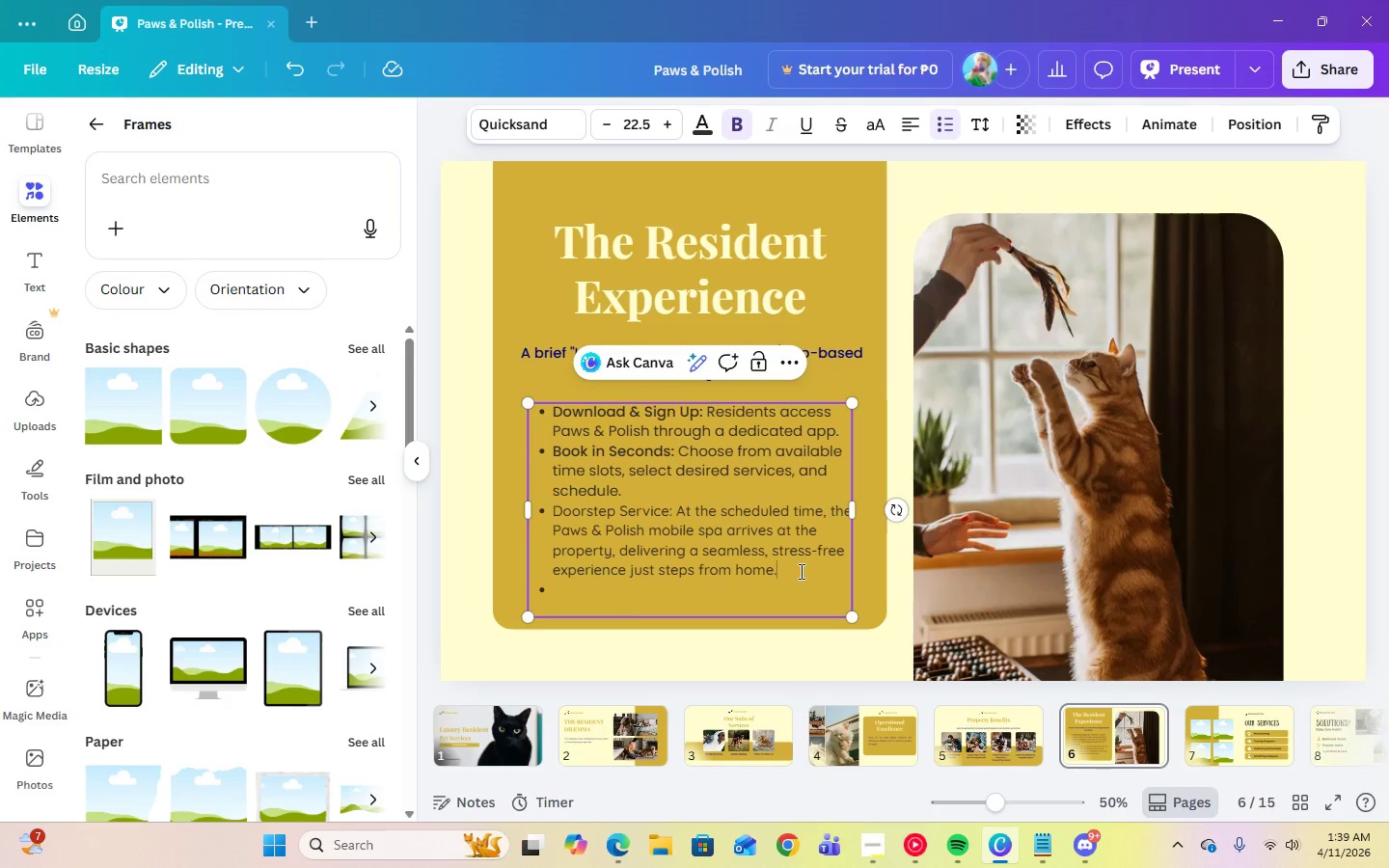 
left_click([1324, 396])
 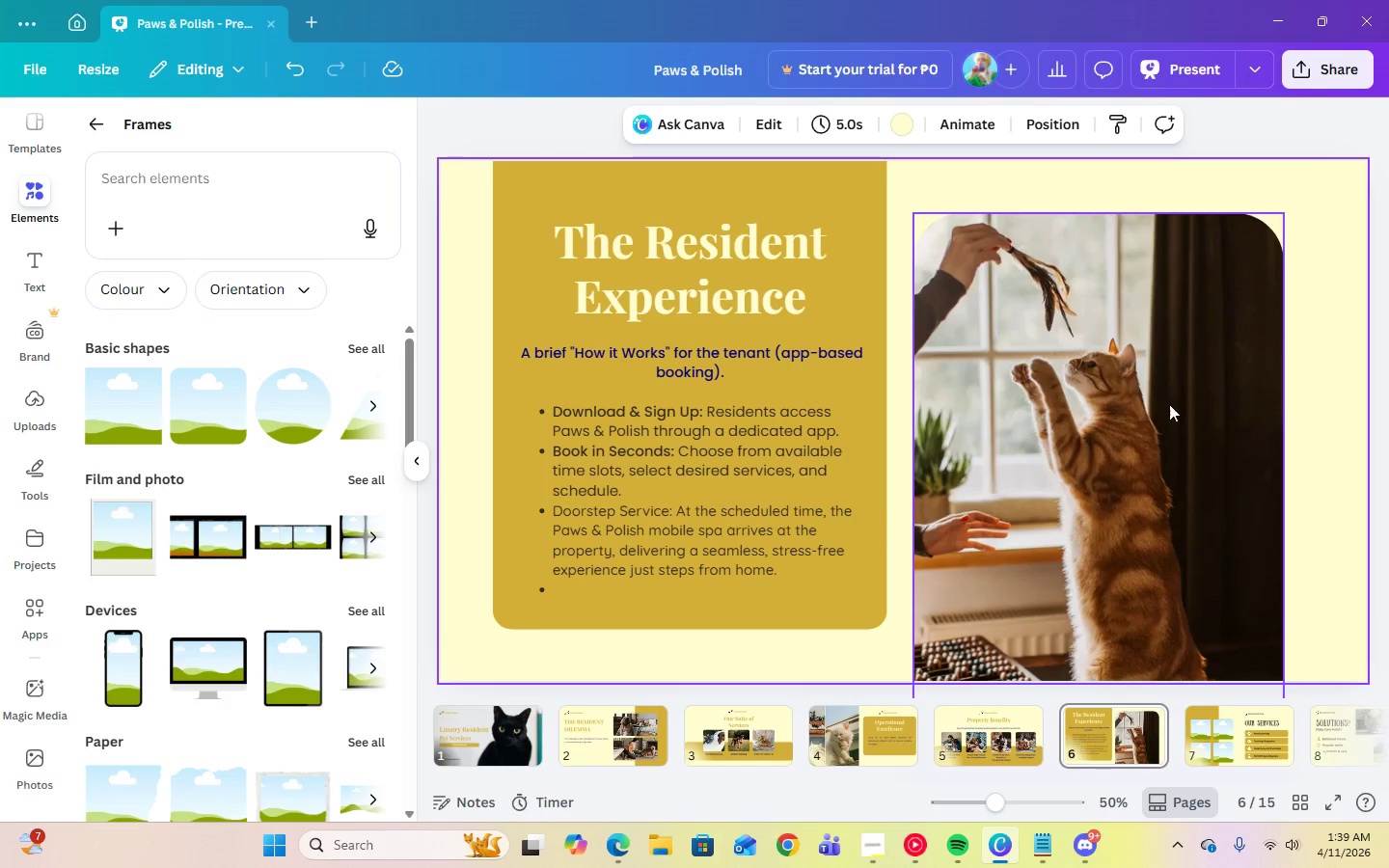 
left_click([1167, 404])
 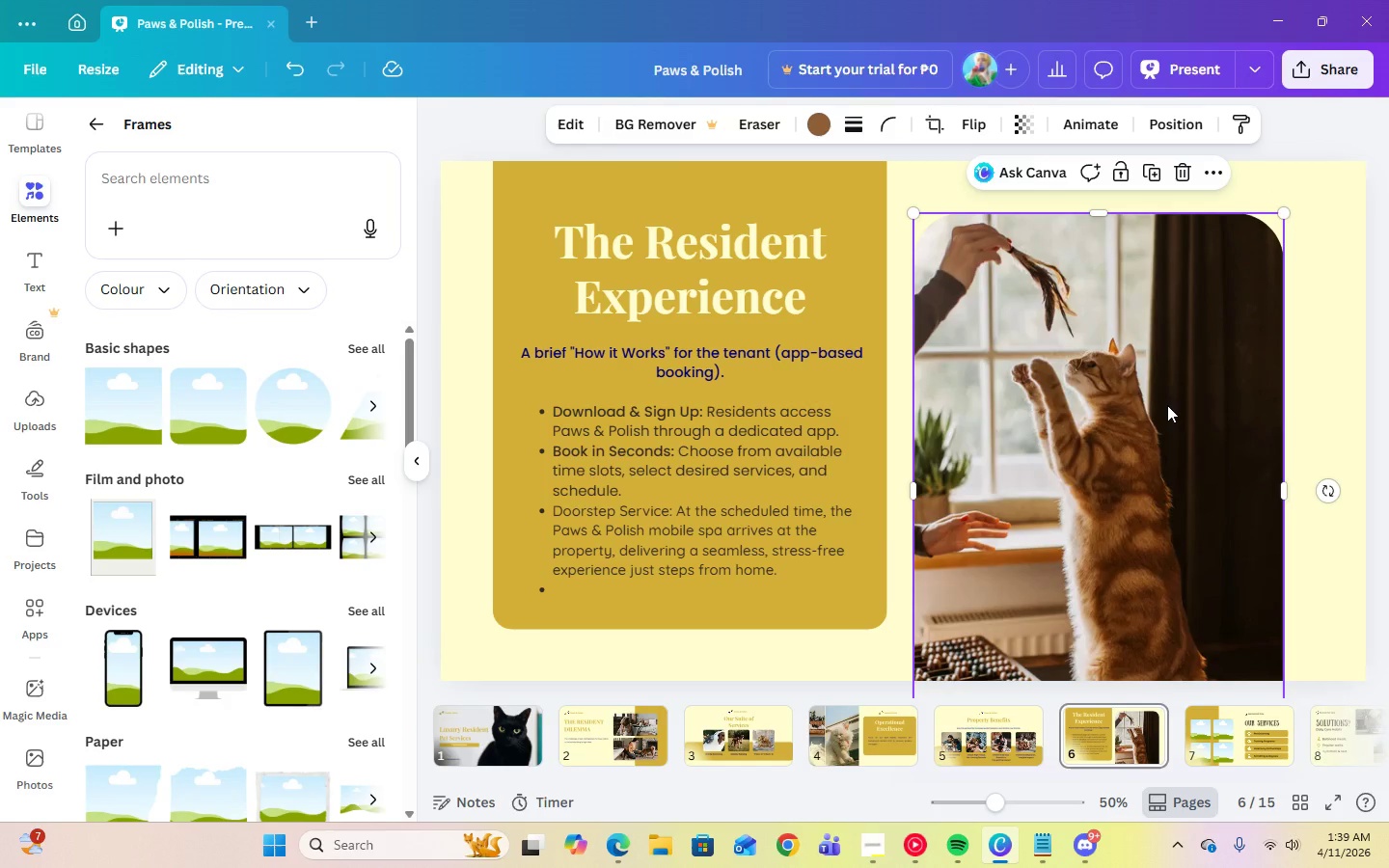 
key(Delete)
 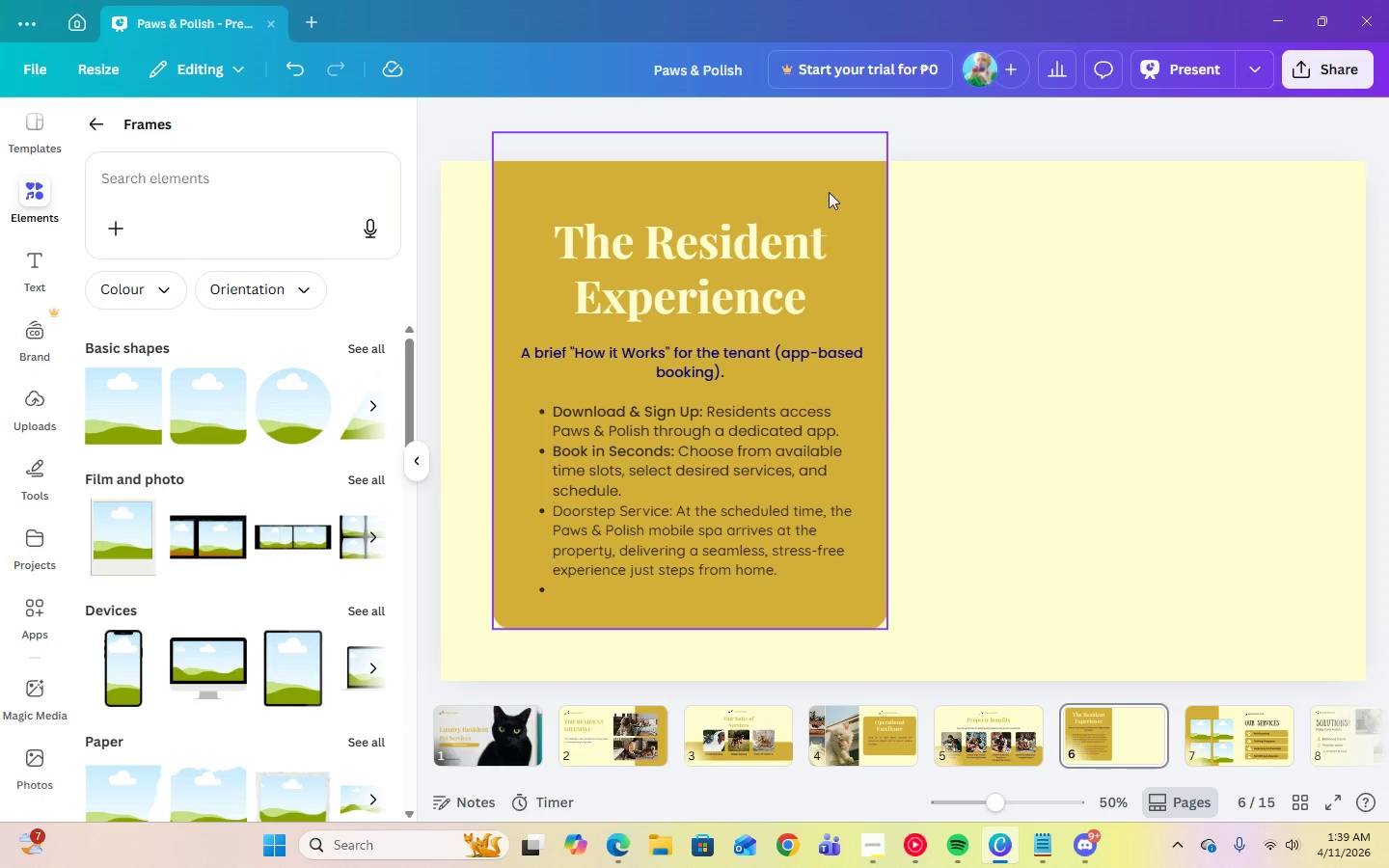 
left_click([842, 219])
 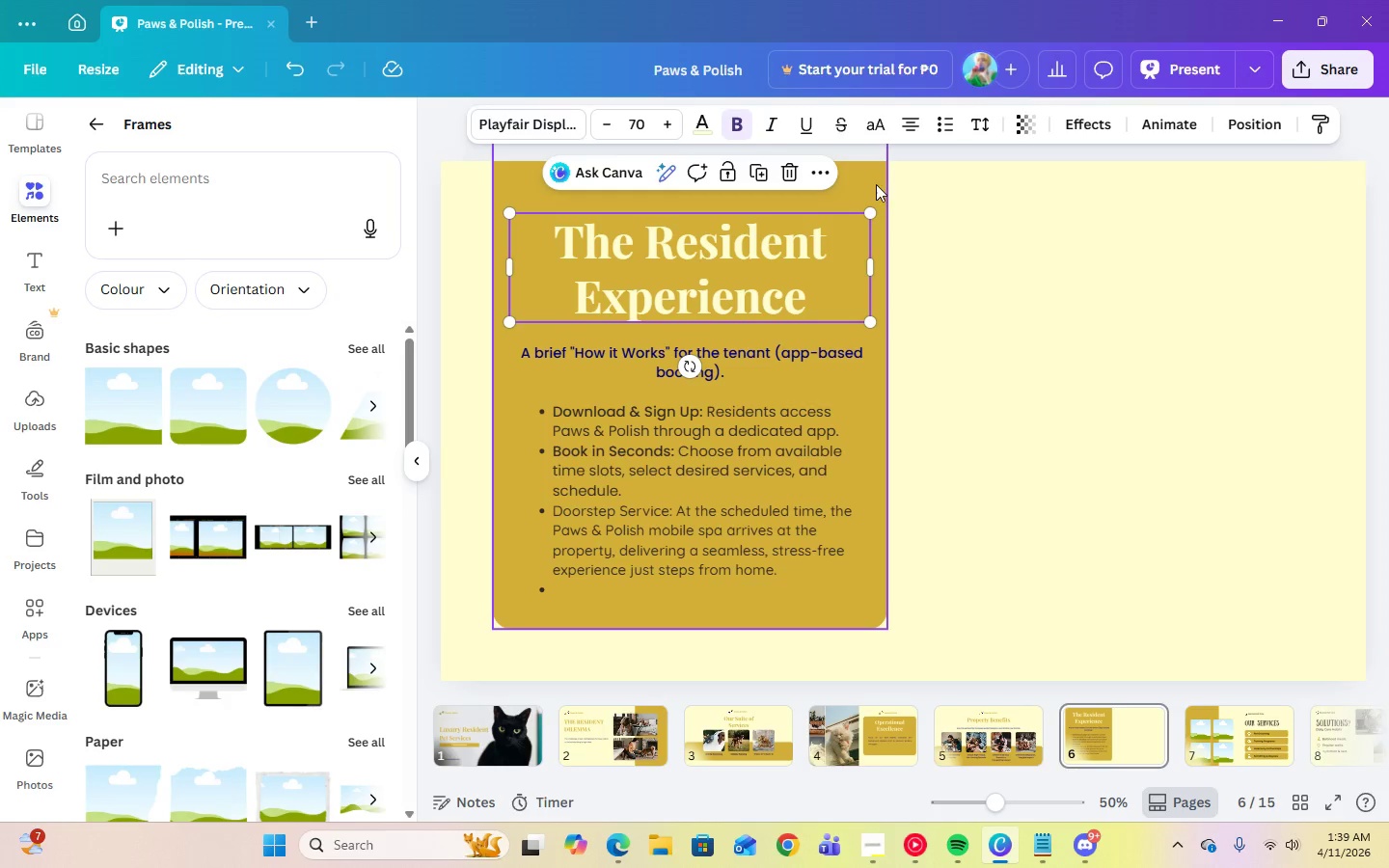 
left_click([875, 184])
 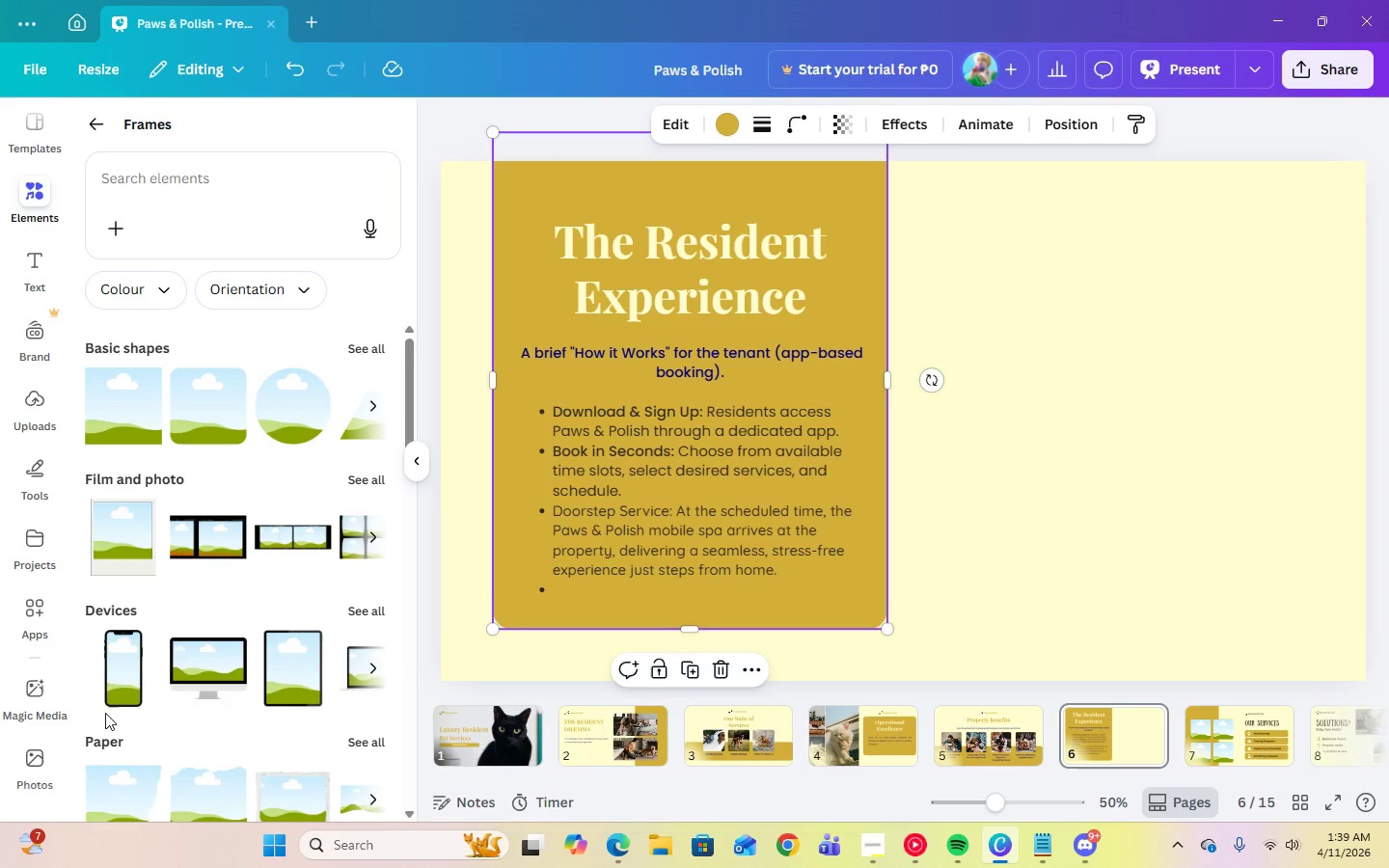 
left_click([127, 696])
 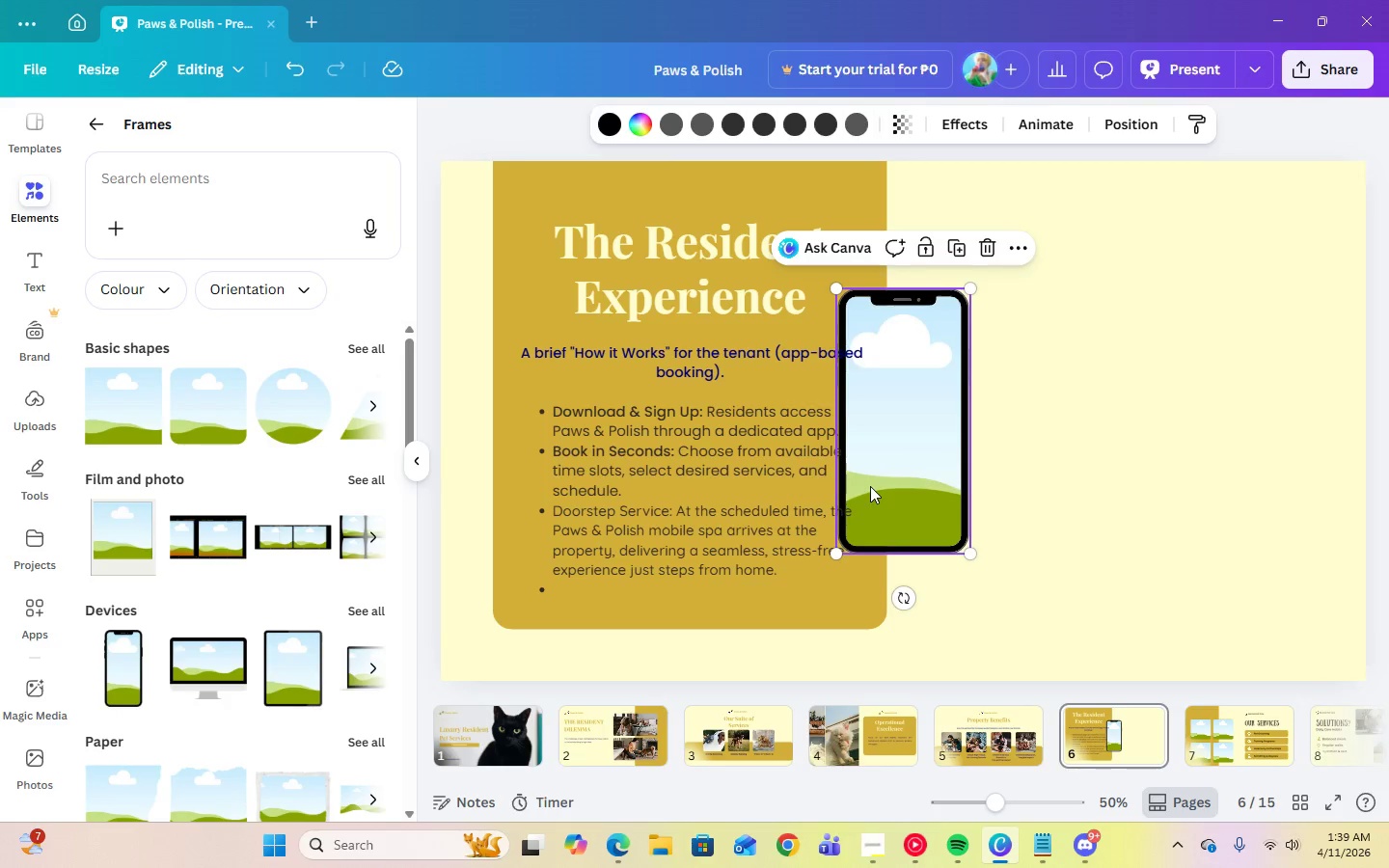 
left_click_drag(start_coordinate=[899, 477], to_coordinate=[1222, 475])
 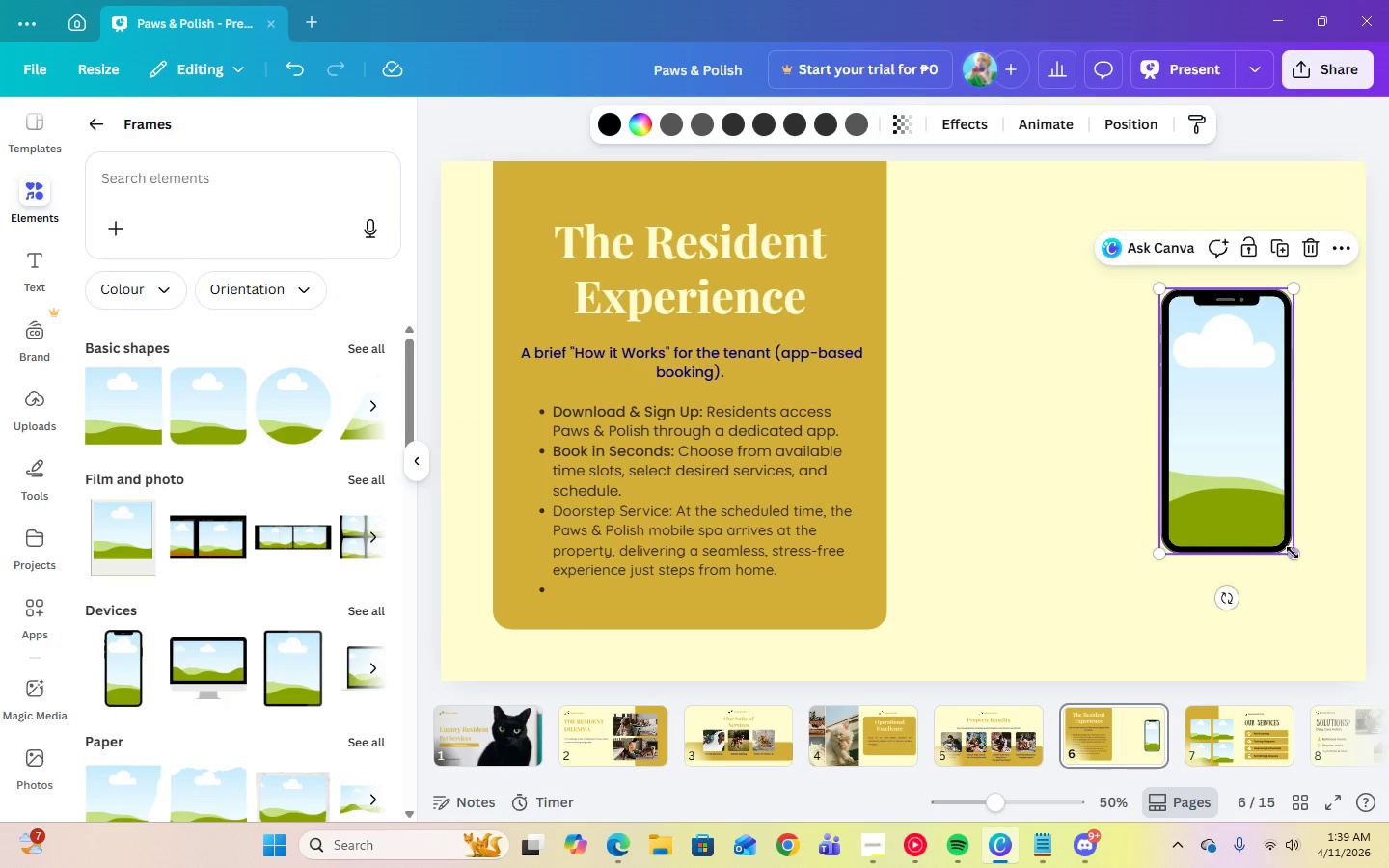 
left_click_drag(start_coordinate=[1293, 553], to_coordinate=[1360, 682])
 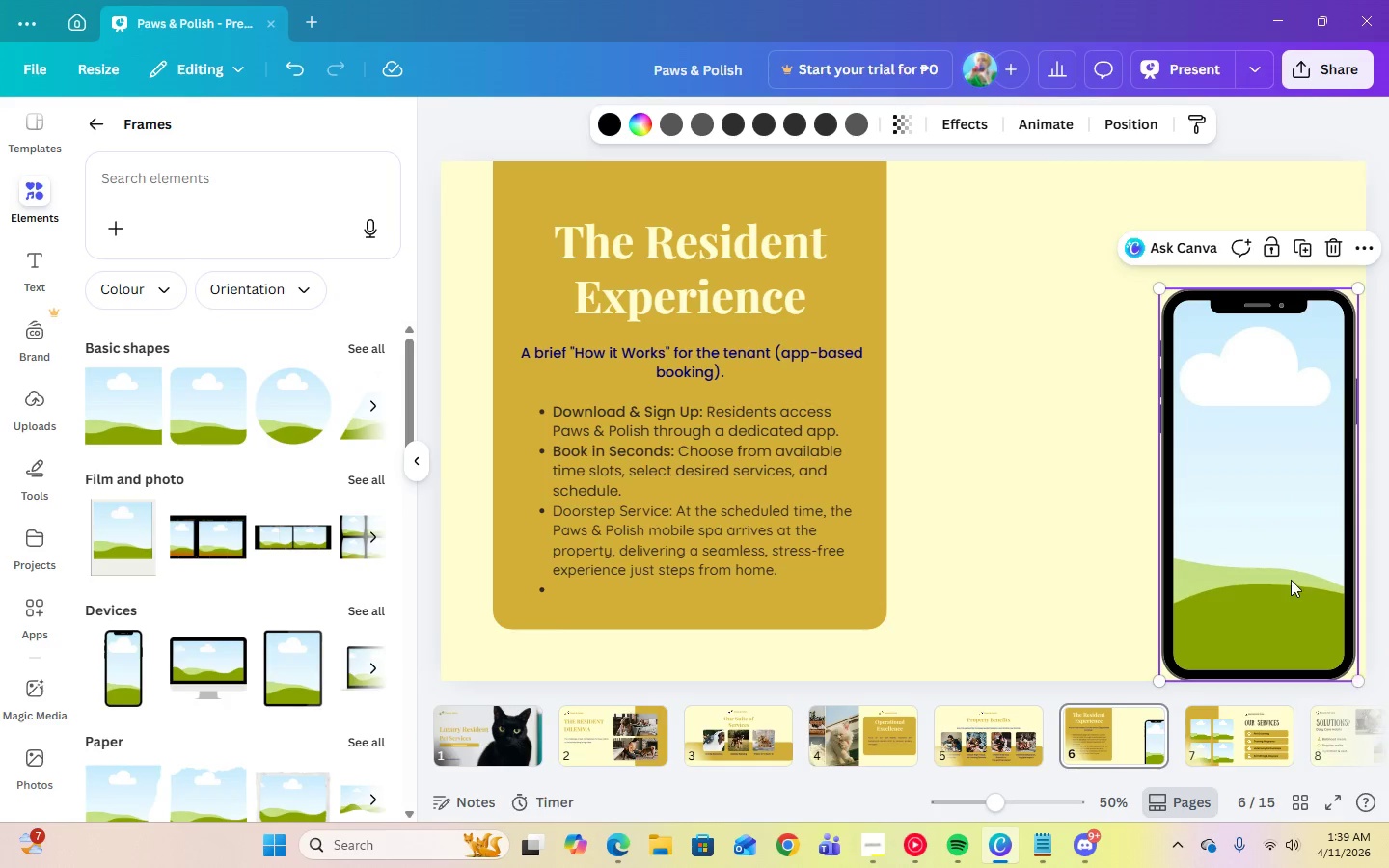 
left_click_drag(start_coordinate=[1290, 576], to_coordinate=[1265, 541])
 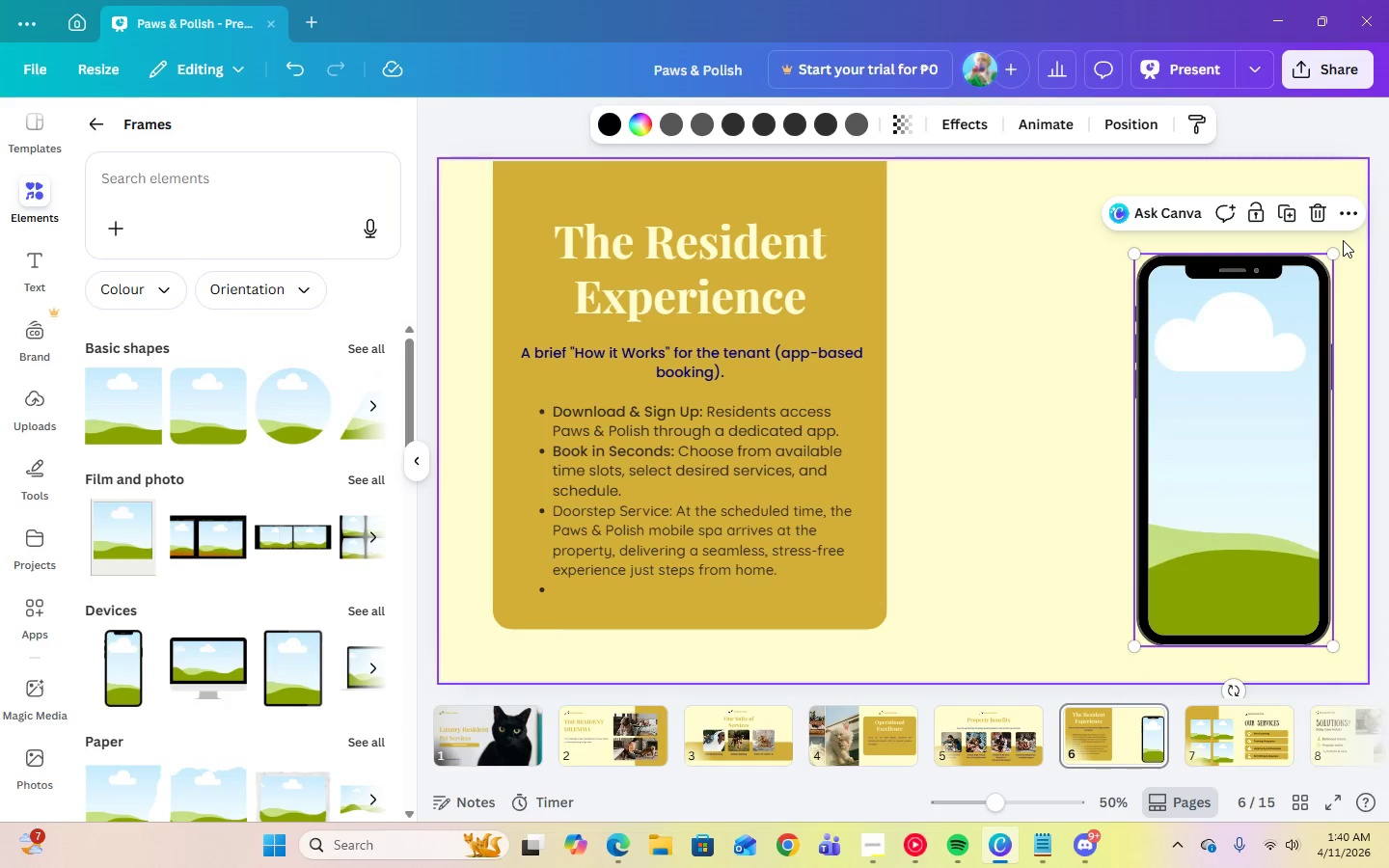 
left_click_drag(start_coordinate=[1331, 252], to_coordinate=[1375, 161])
 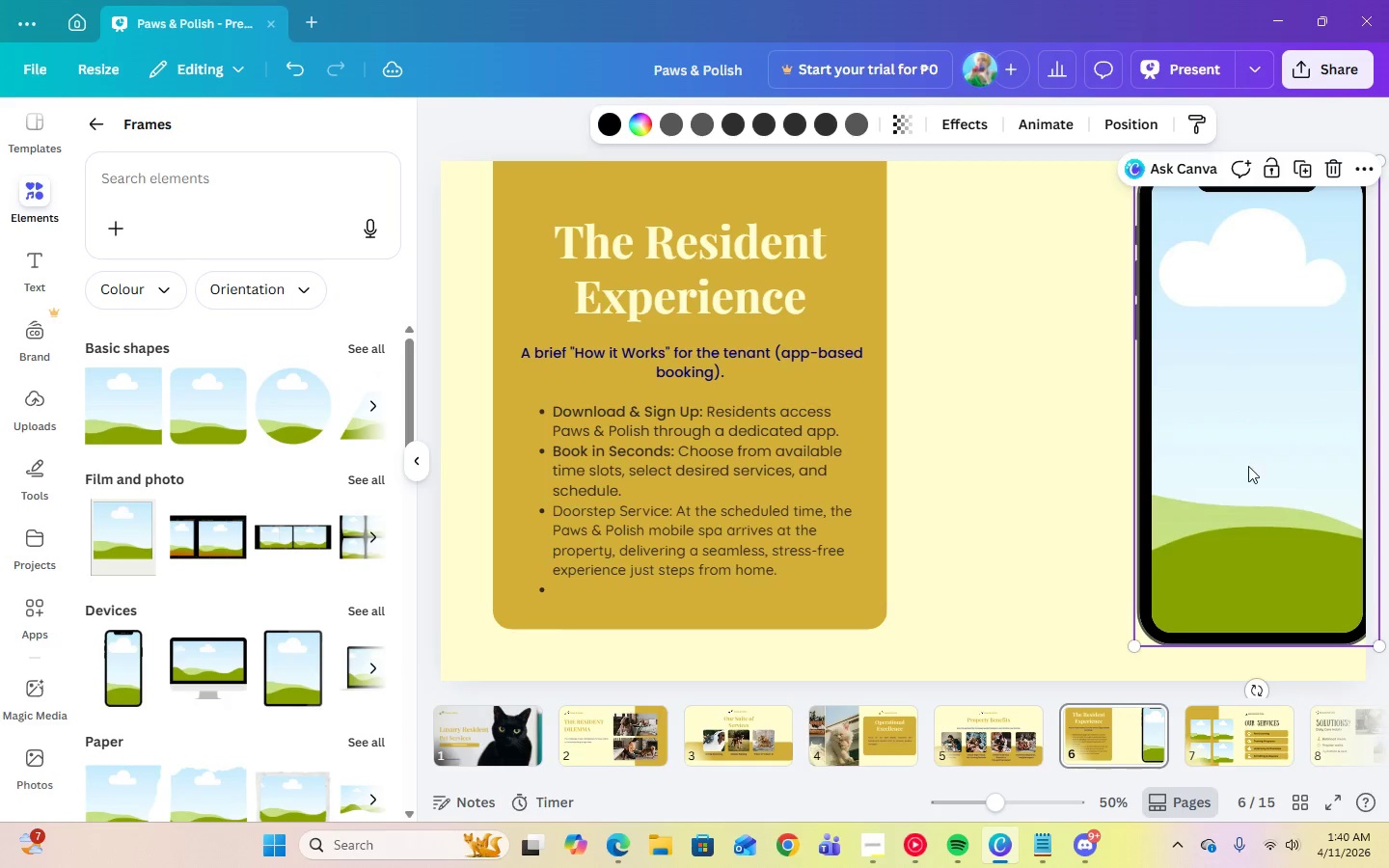 
left_click_drag(start_coordinate=[1245, 472], to_coordinate=[1227, 476])
 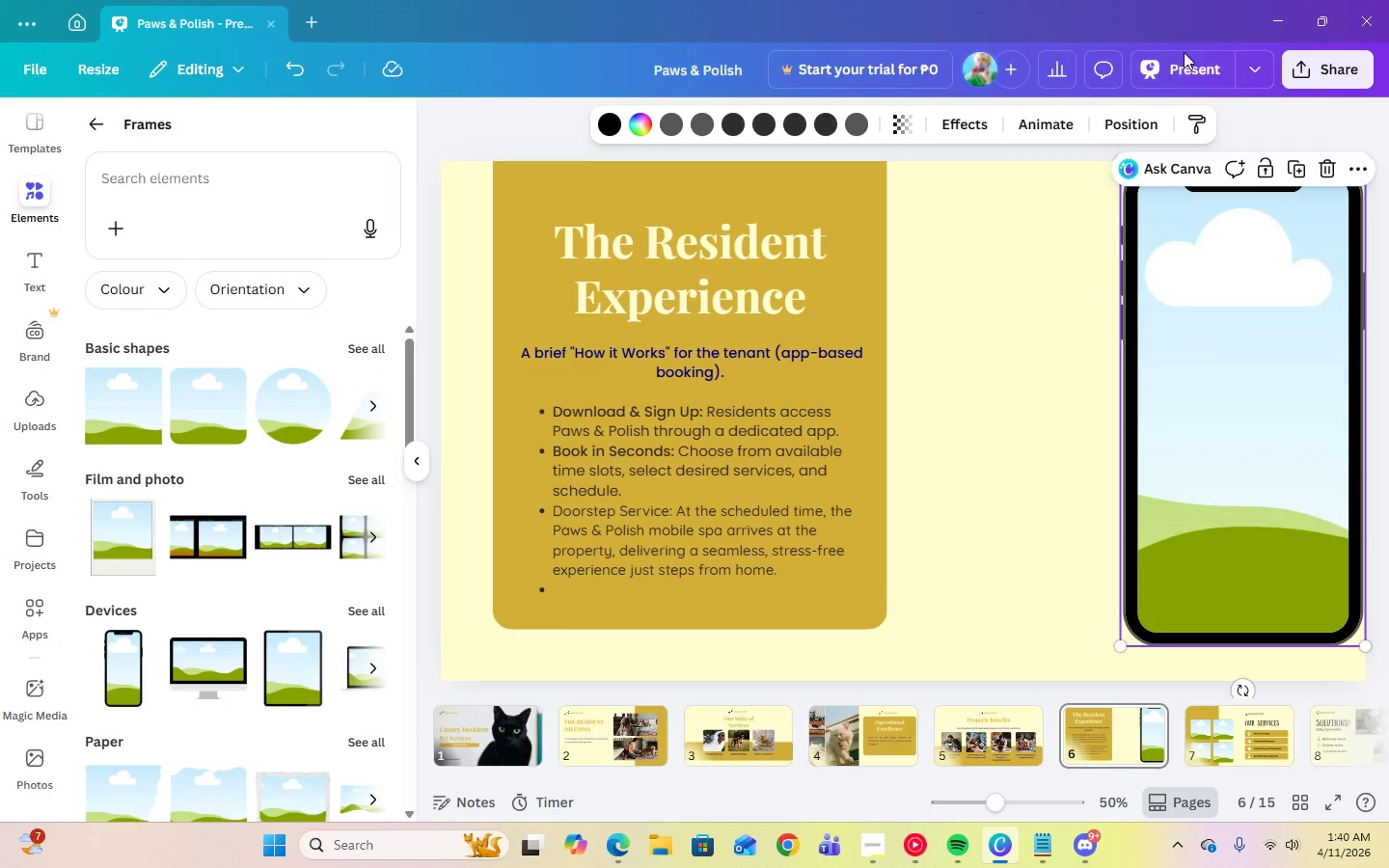 
left_click([1175, 70])
 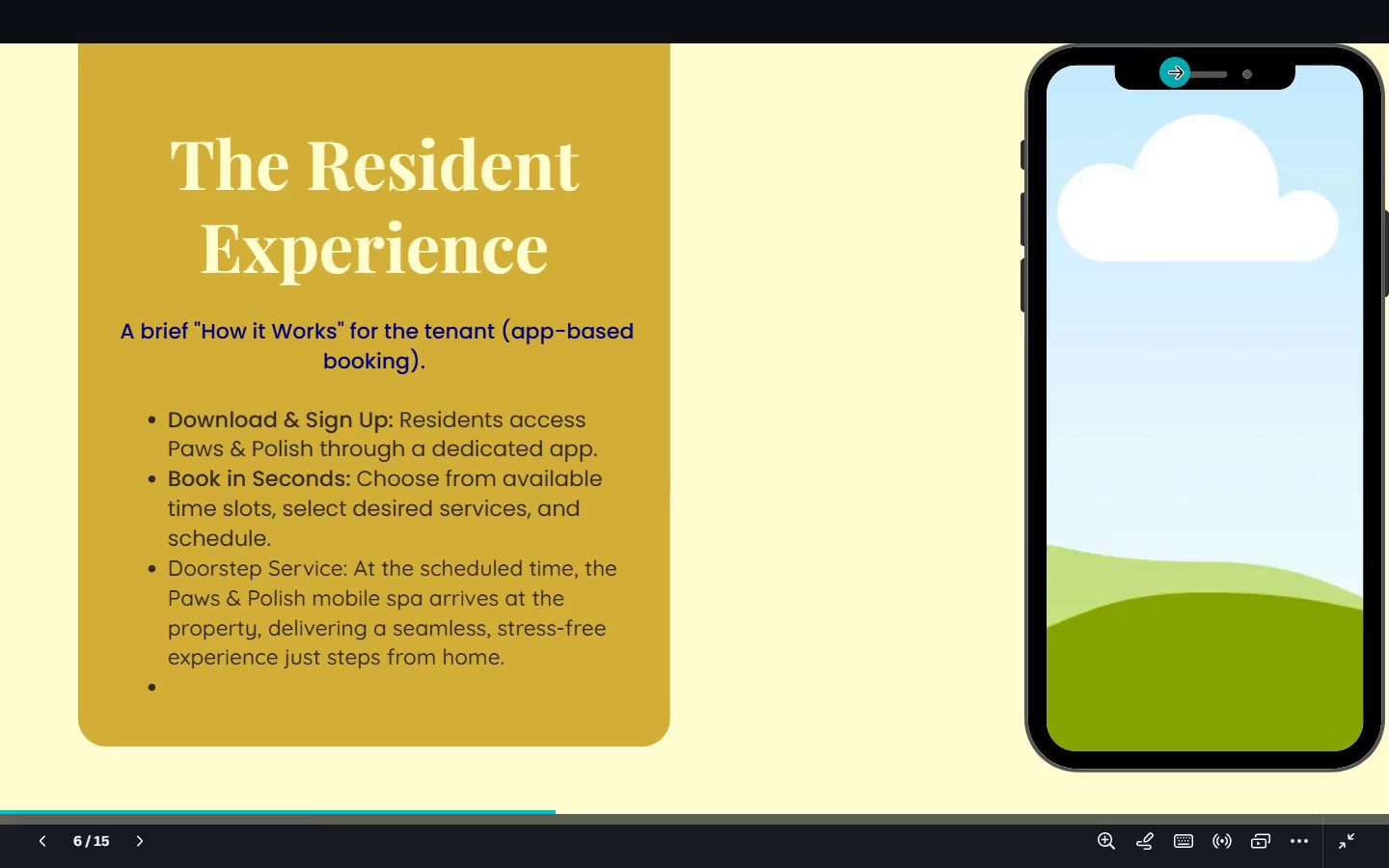 
key(Escape)
 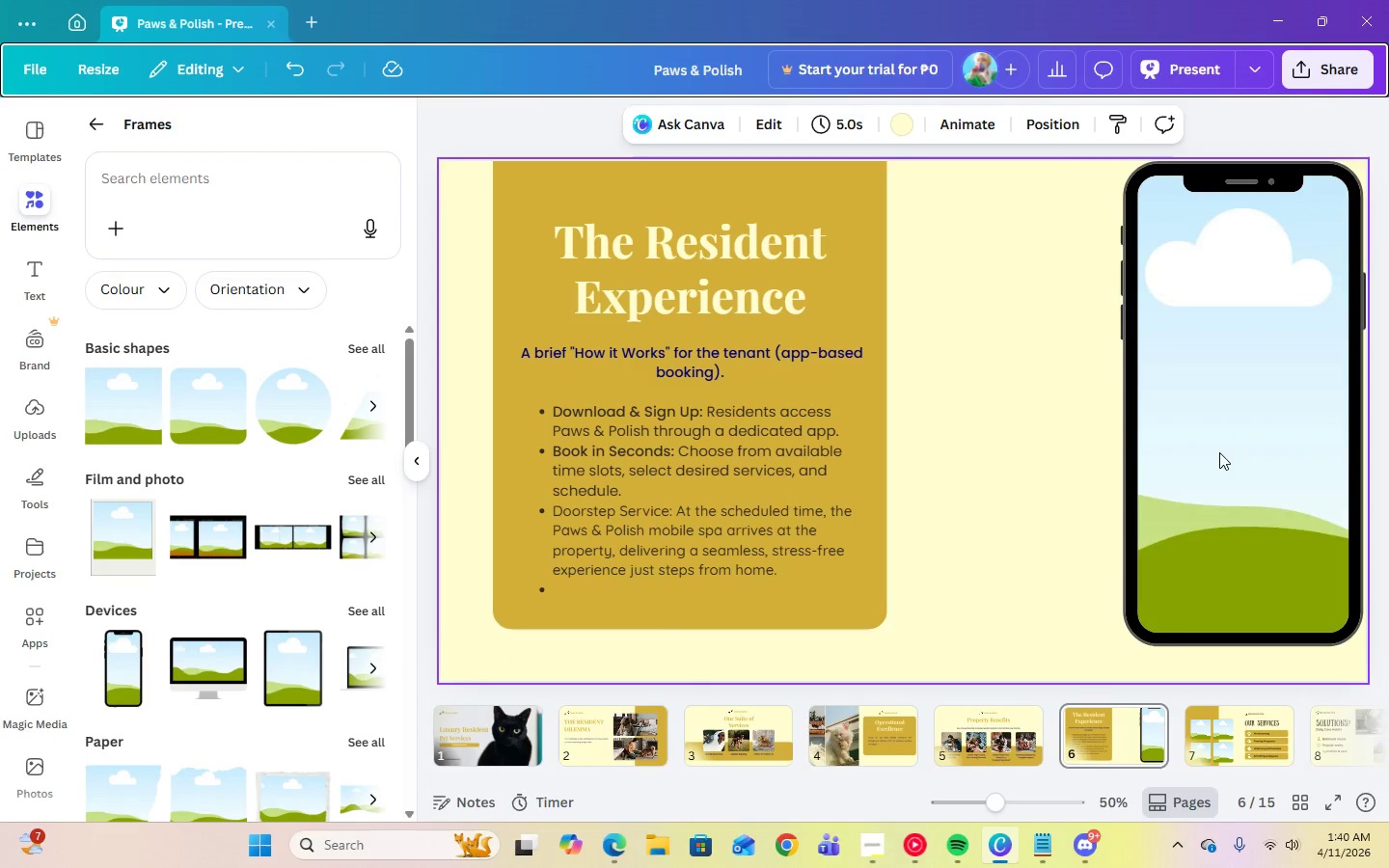 
left_click_drag(start_coordinate=[1219, 463], to_coordinate=[1219, 502])
 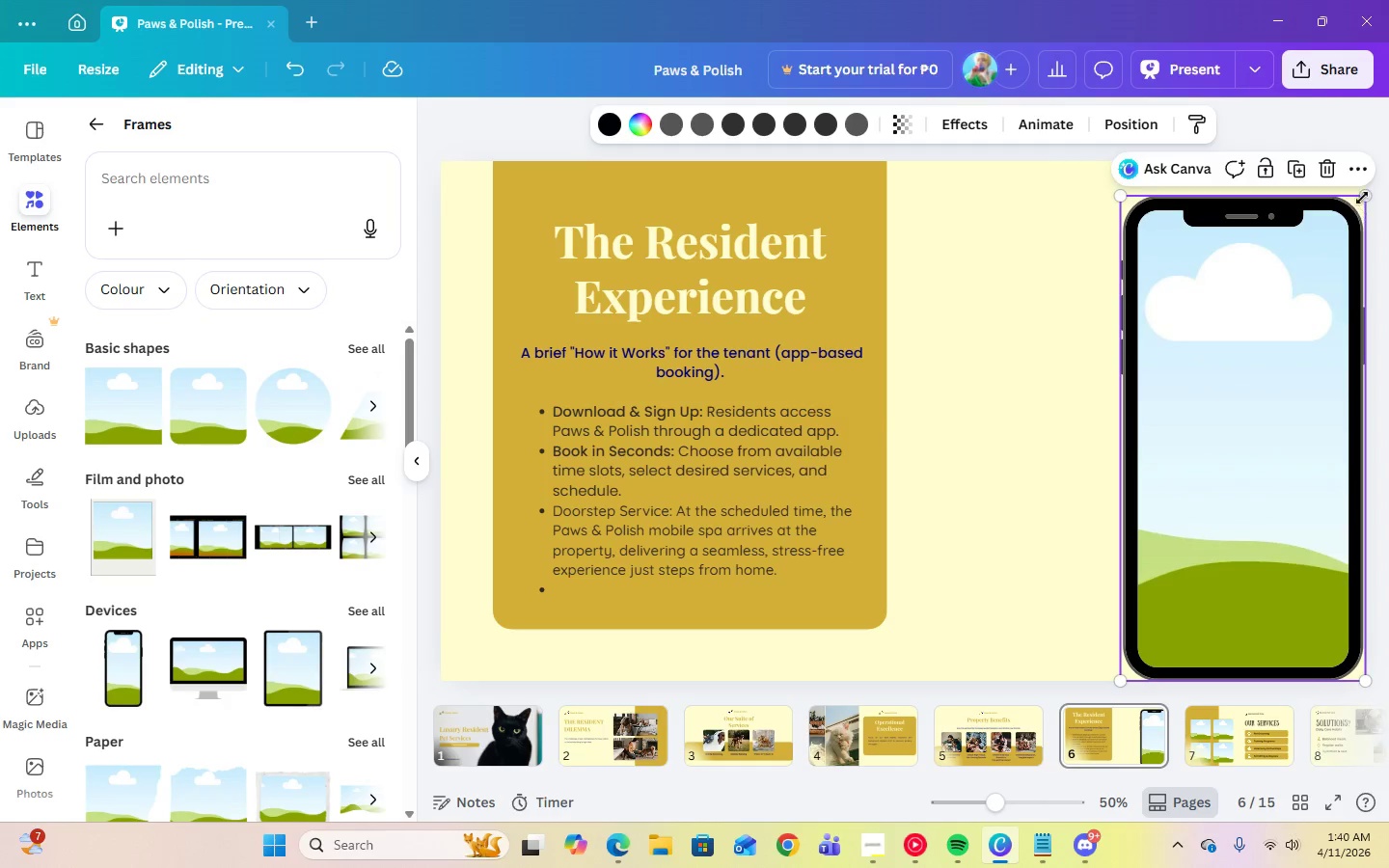 
left_click_drag(start_coordinate=[1364, 193], to_coordinate=[1370, 148])
 